 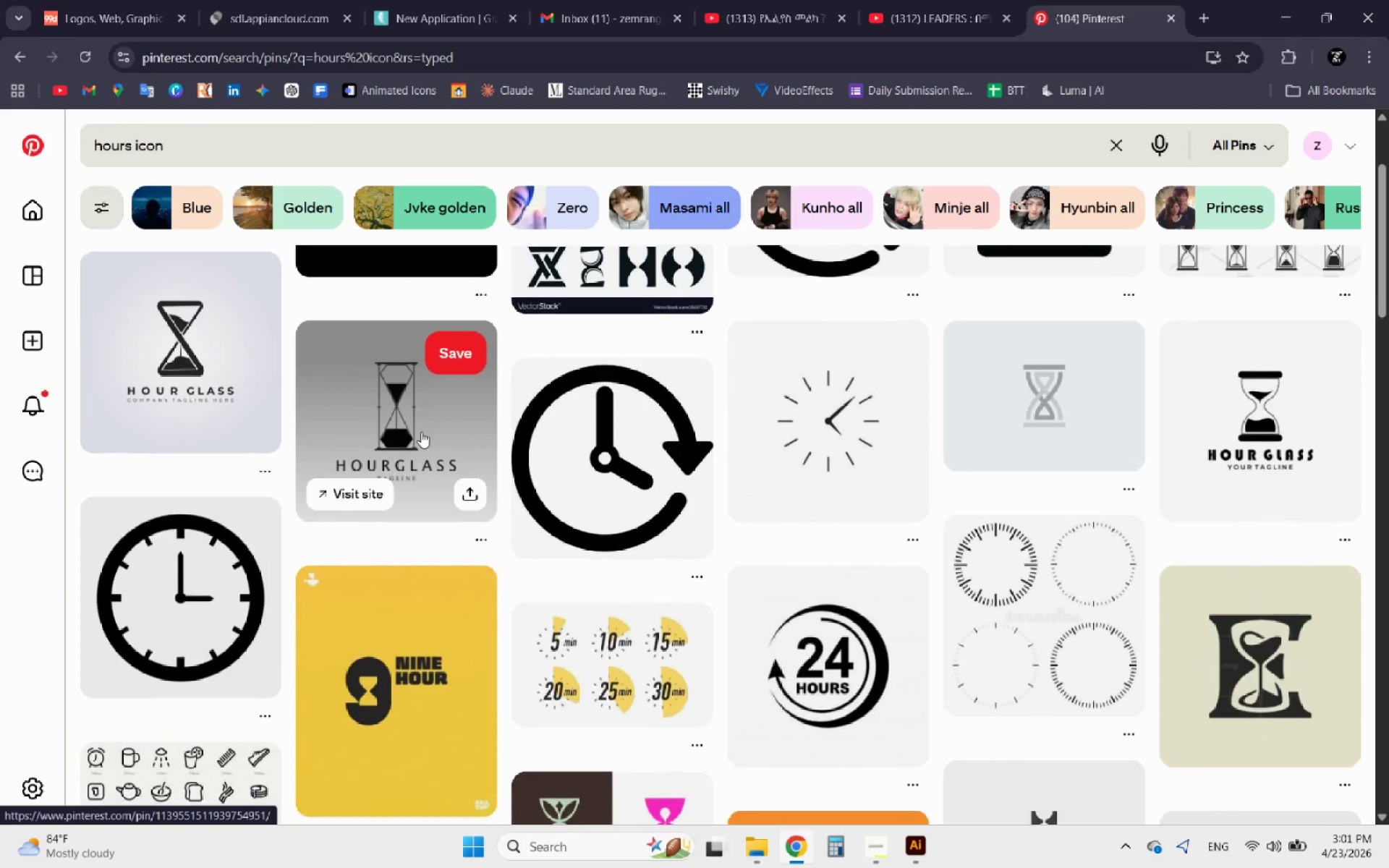 
scroll: coordinate [522, 443], scroll_direction: down, amount: 4.0
 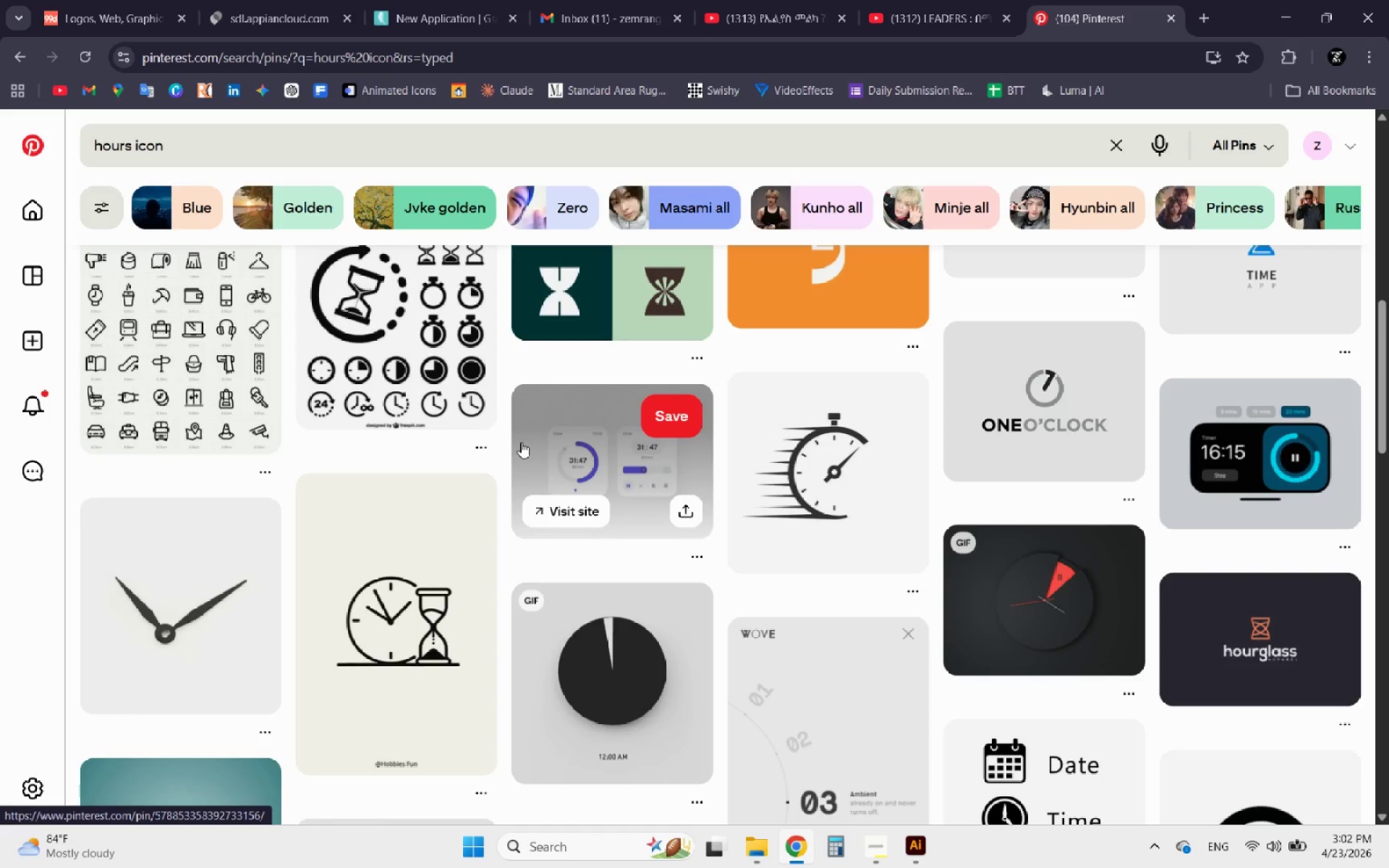 
wait(22.14)
 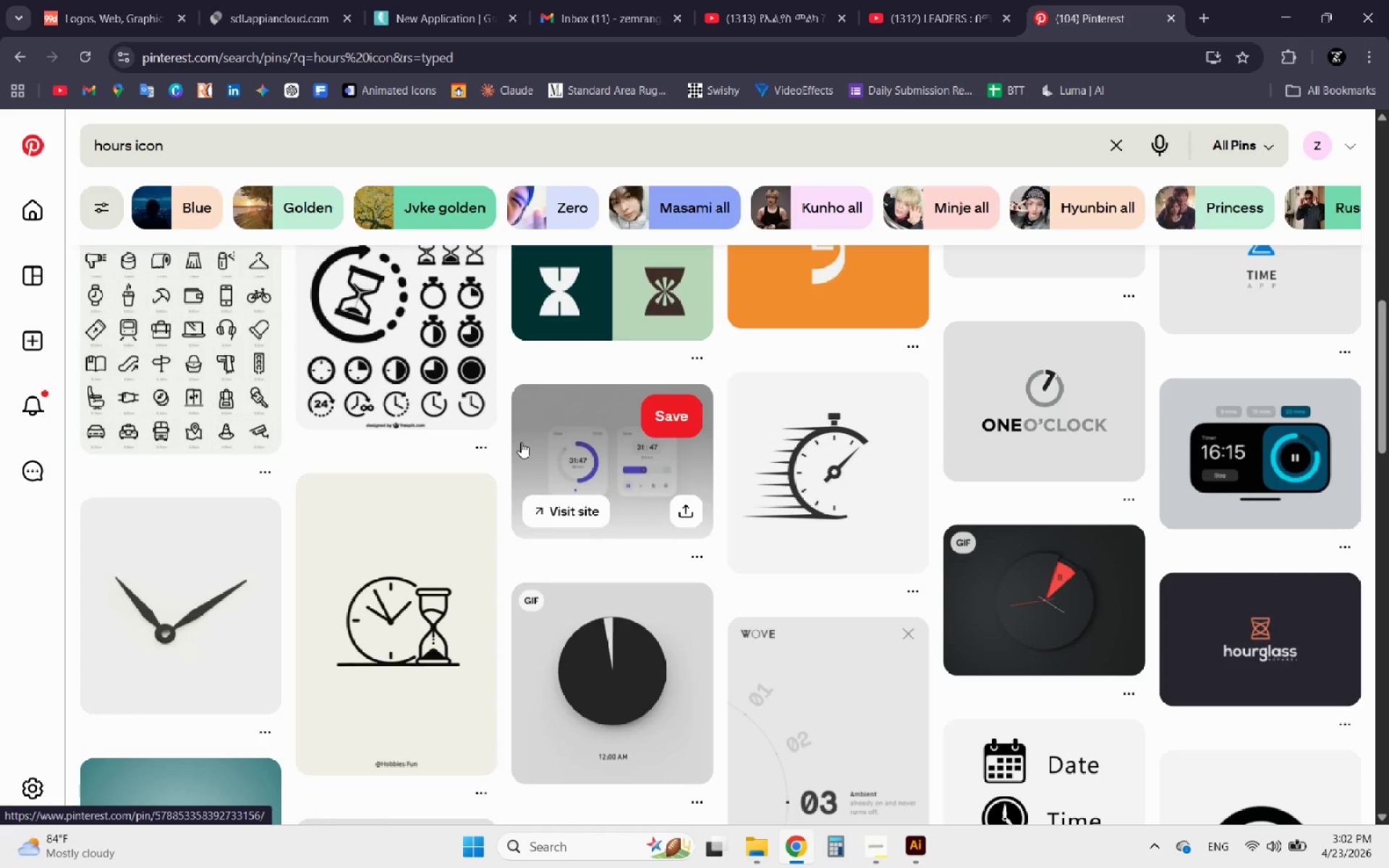 
scroll: coordinate [512, 464], scroll_direction: down, amount: 2.0
 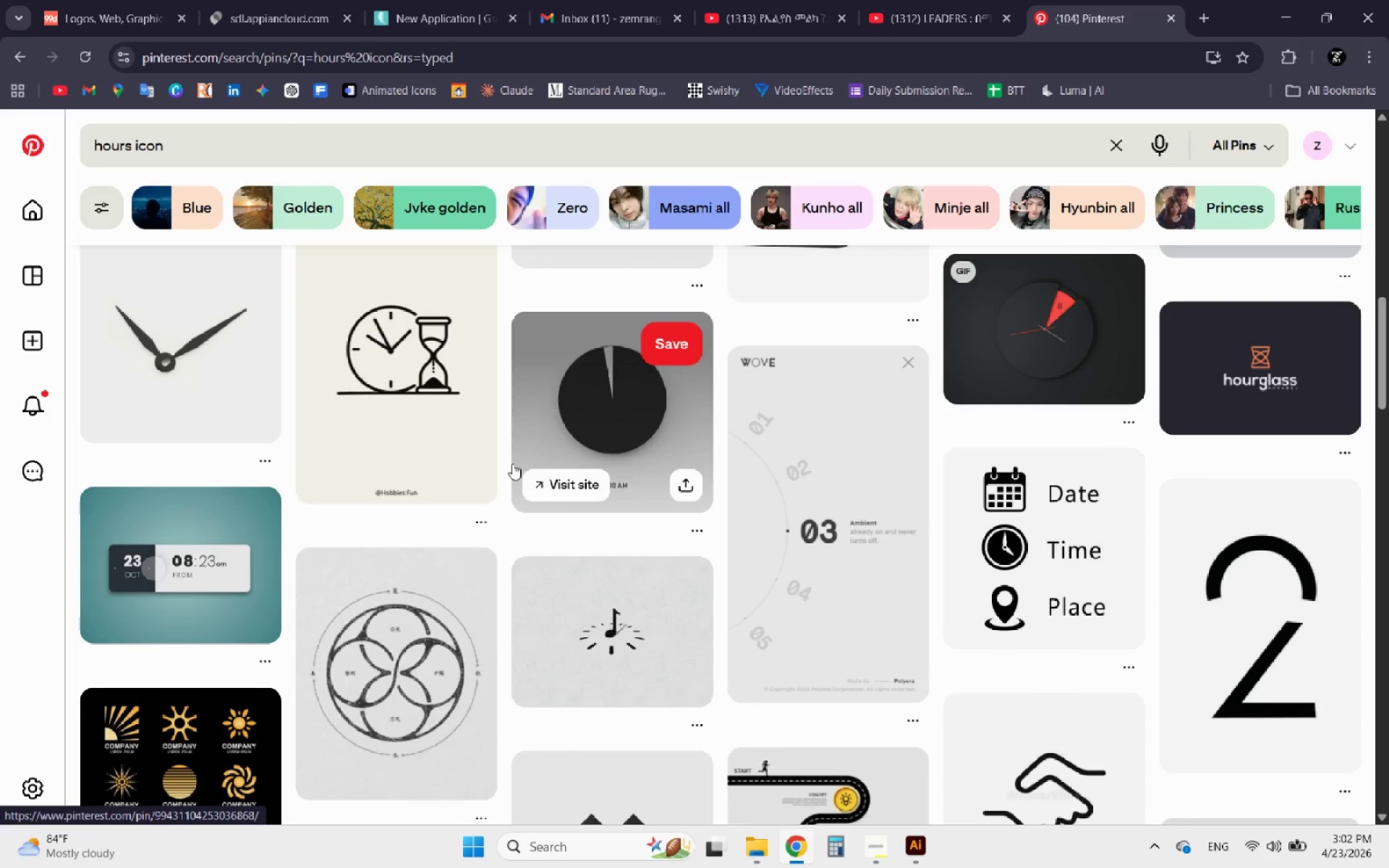 
wait(9.92)
 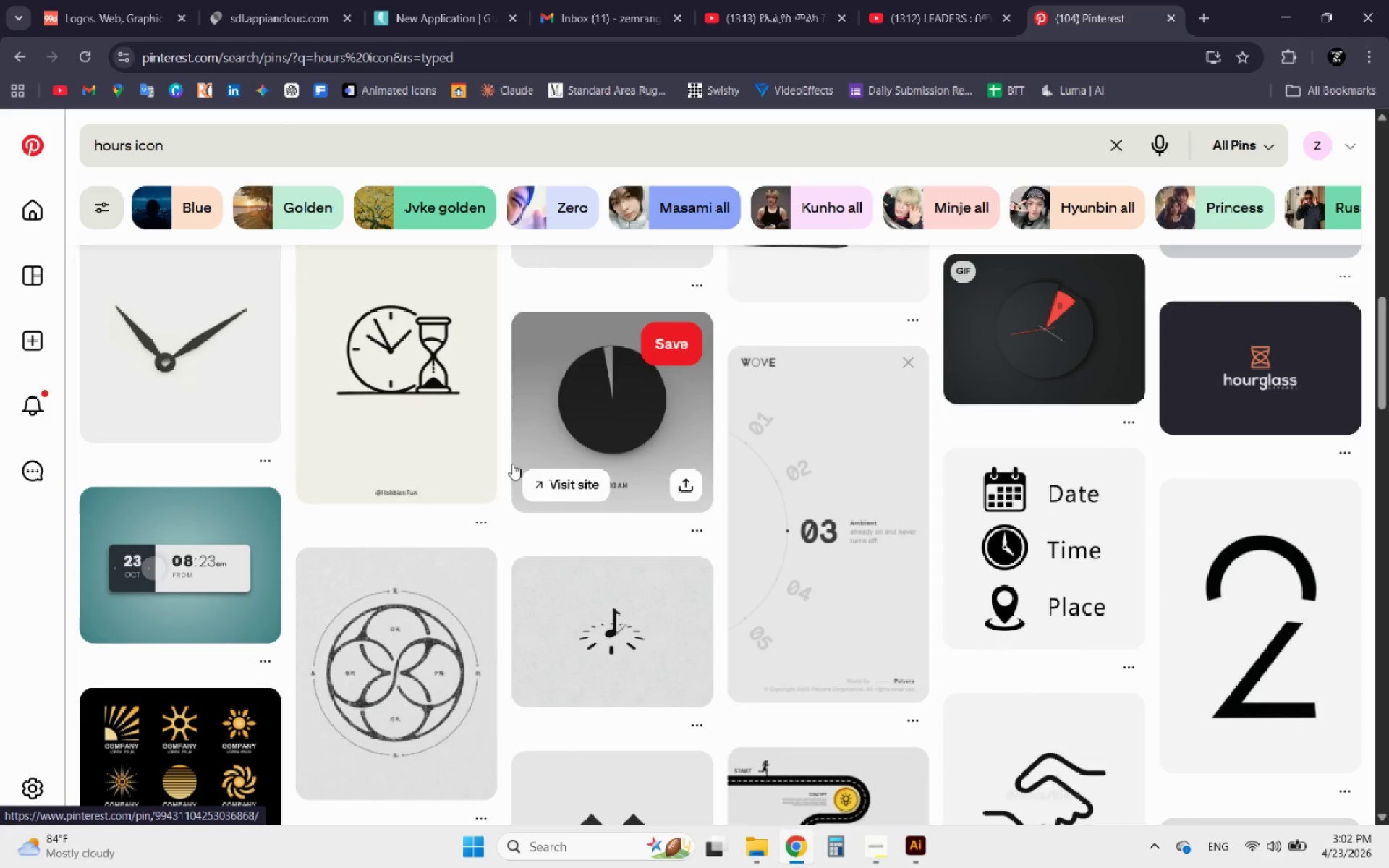 
scroll: coordinate [512, 457], scroll_direction: down, amount: 4.0
 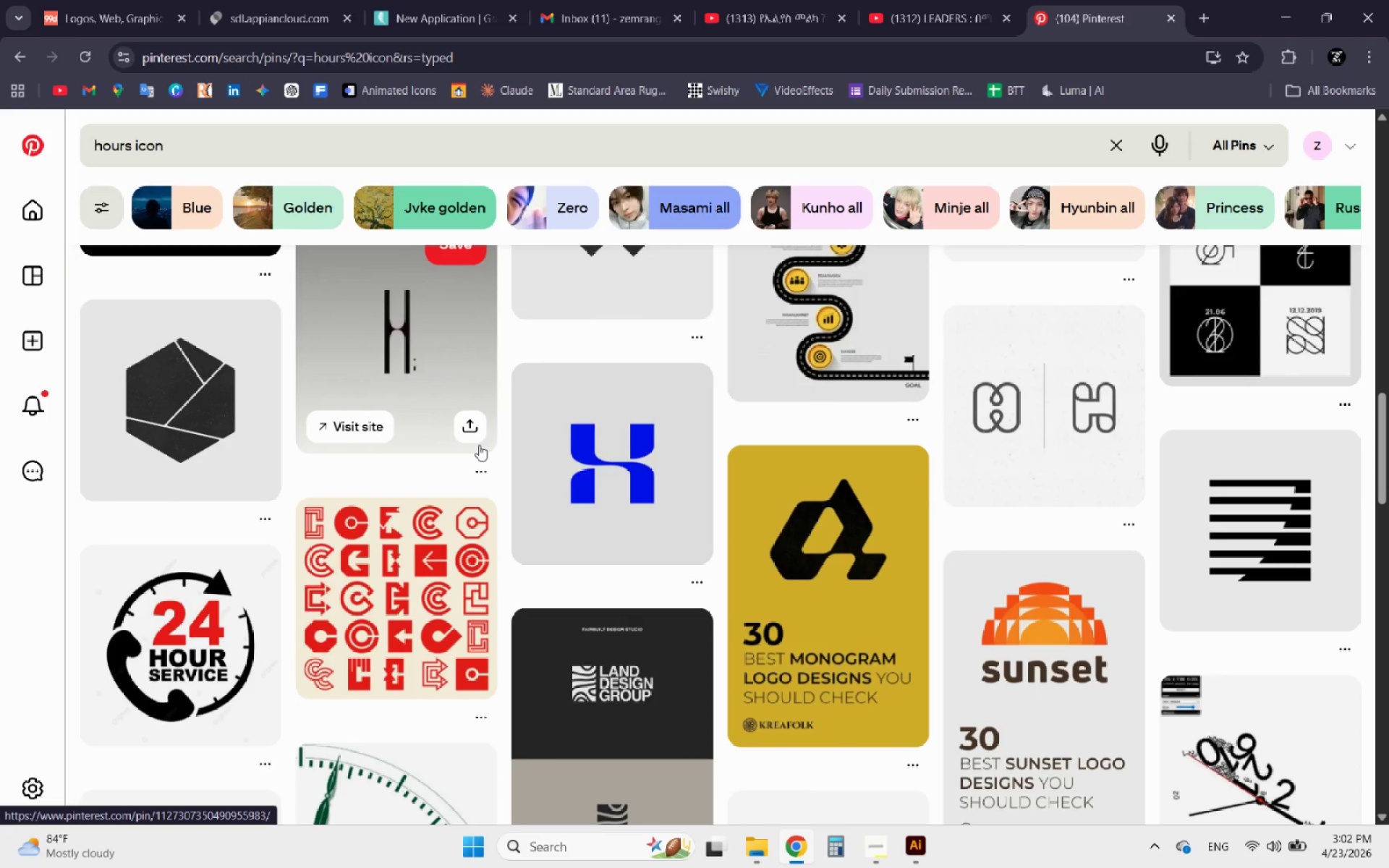 
wait(10.77)
 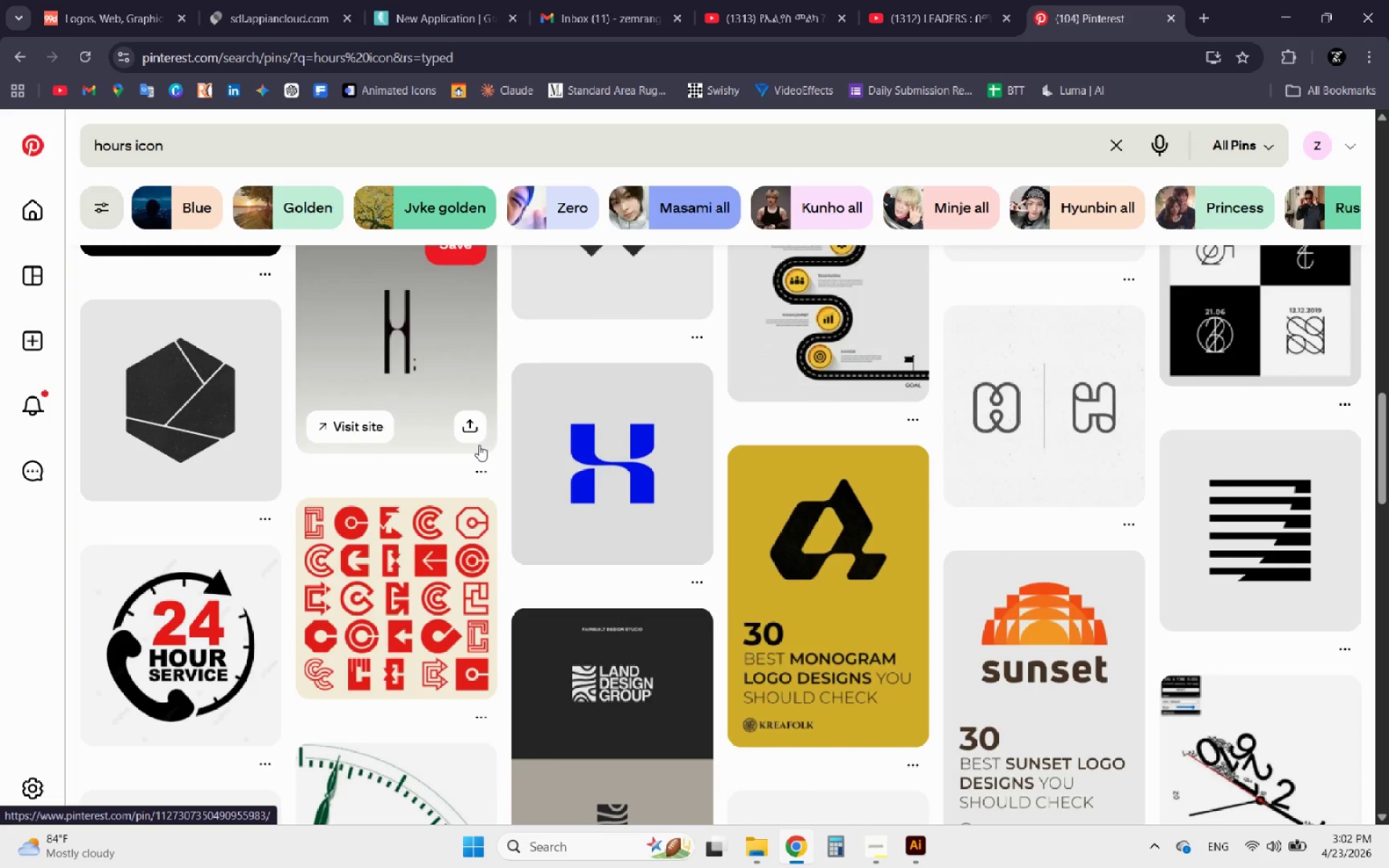 
scroll: coordinate [479, 445], scroll_direction: down, amount: 1.0
 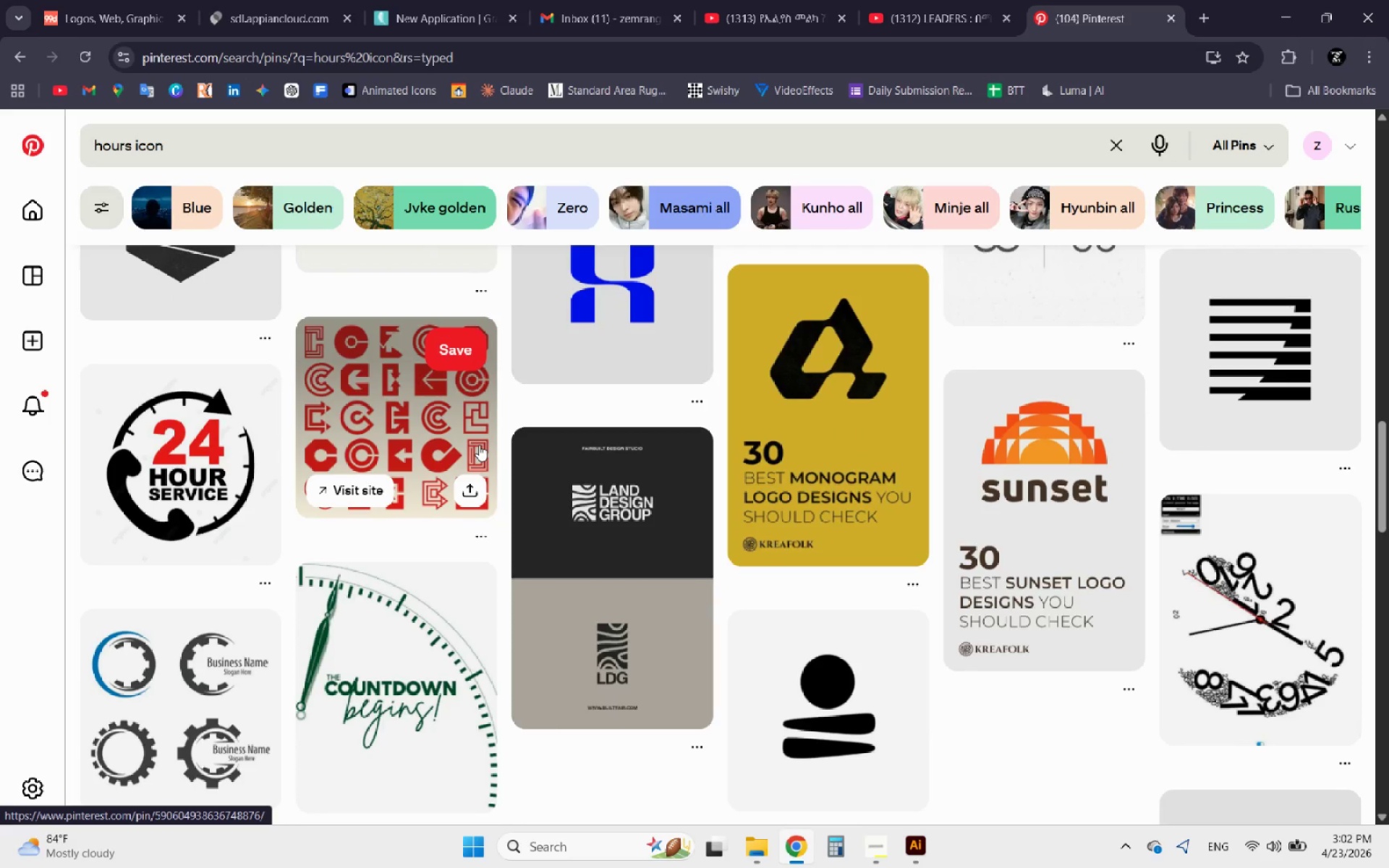 
scroll: coordinate [476, 446], scroll_direction: up, amount: 6.0
 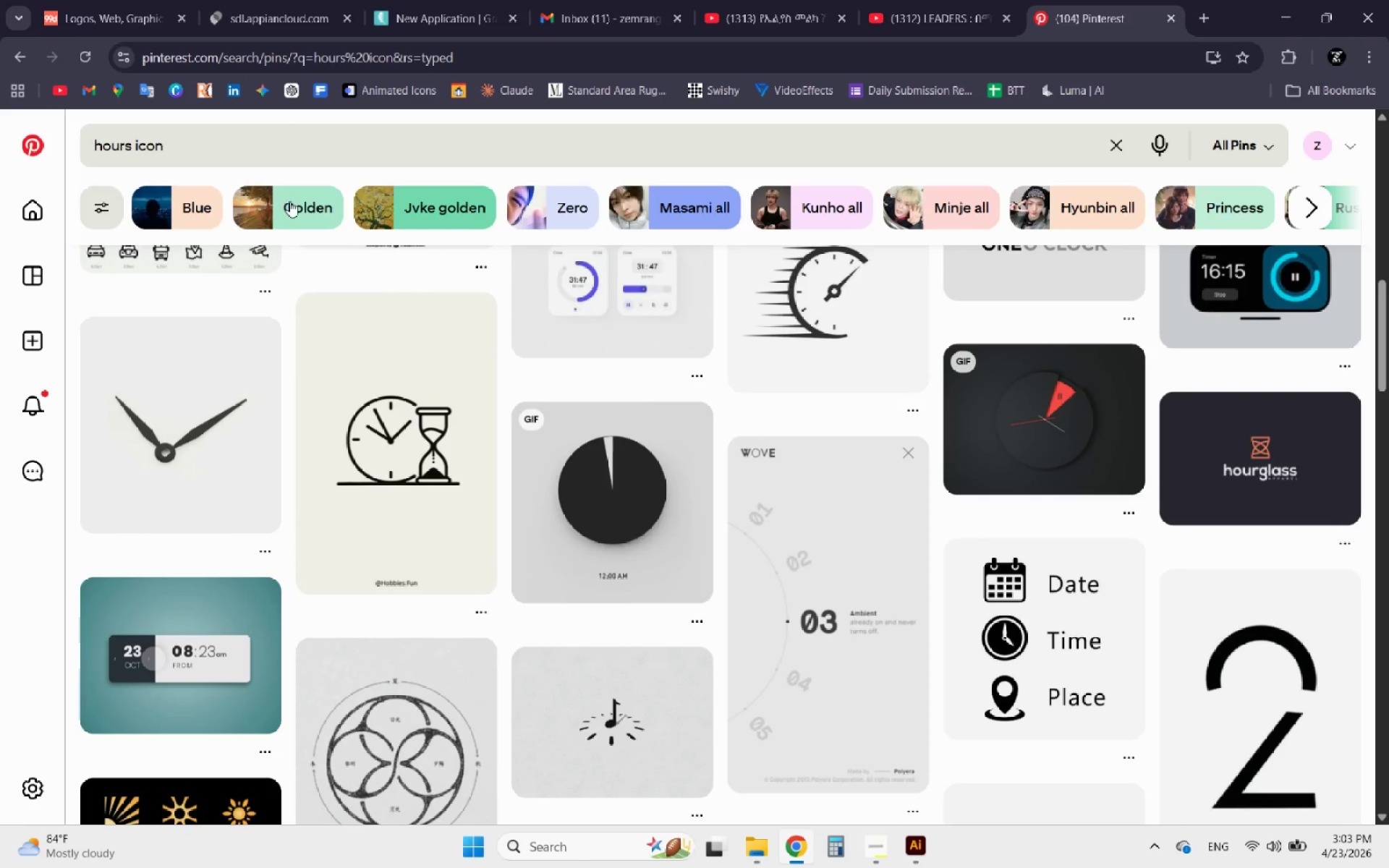 
left_click_drag(start_coordinate=[129, 151], to_coordinate=[98, 156])
 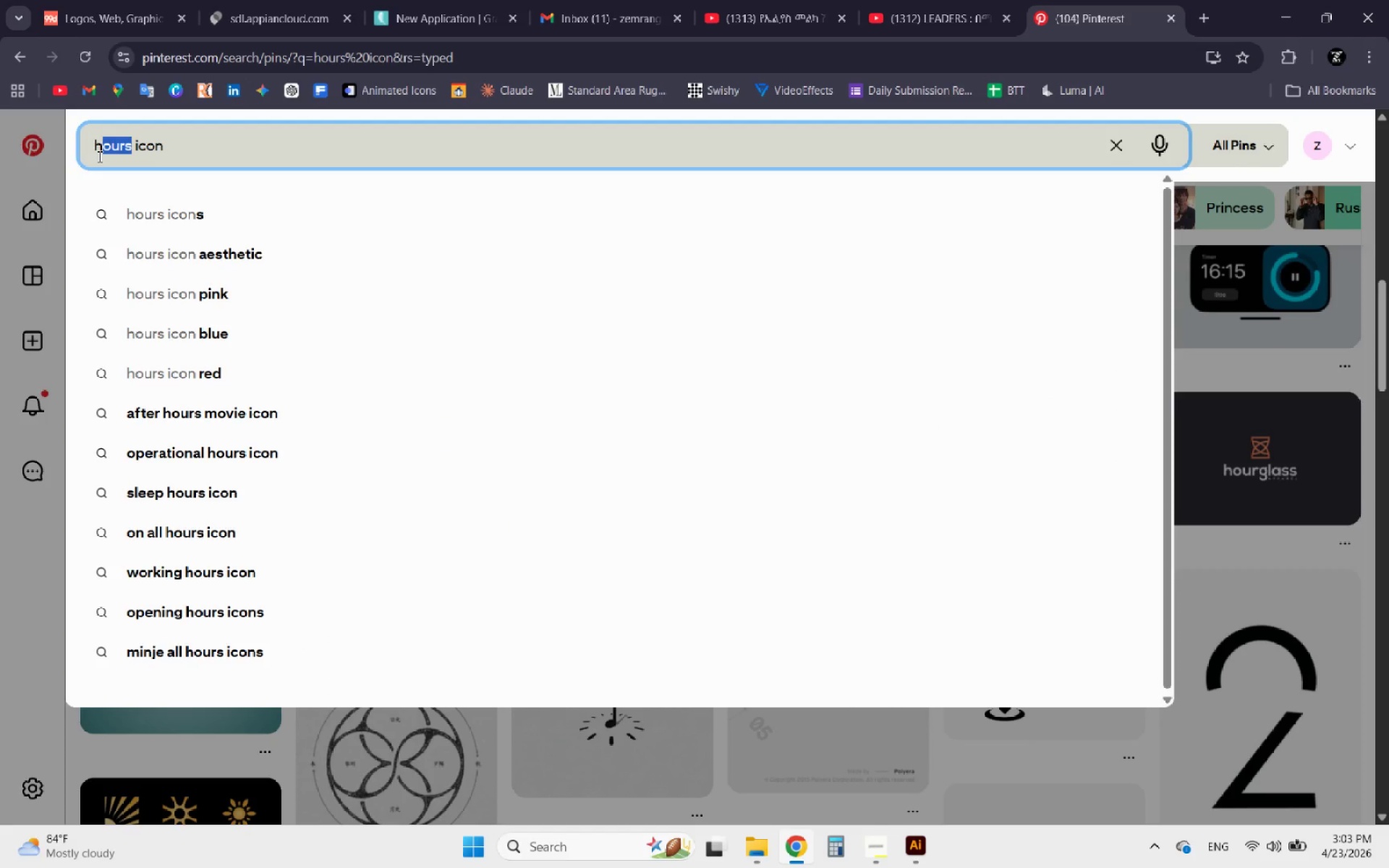 
key(Backspace)
key(Backspace)
key(Backspace)
type(time)
 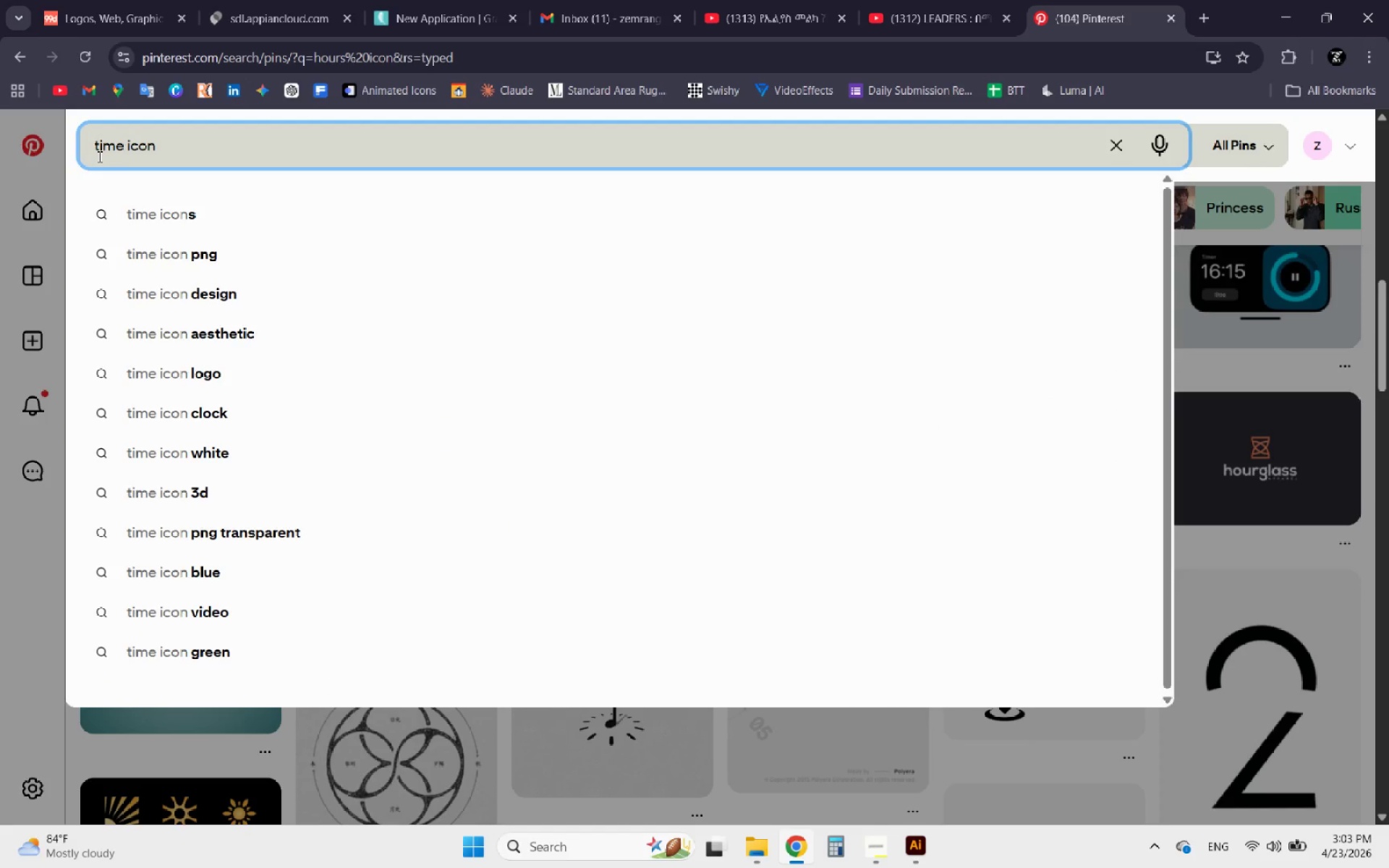 
key(Enter)
 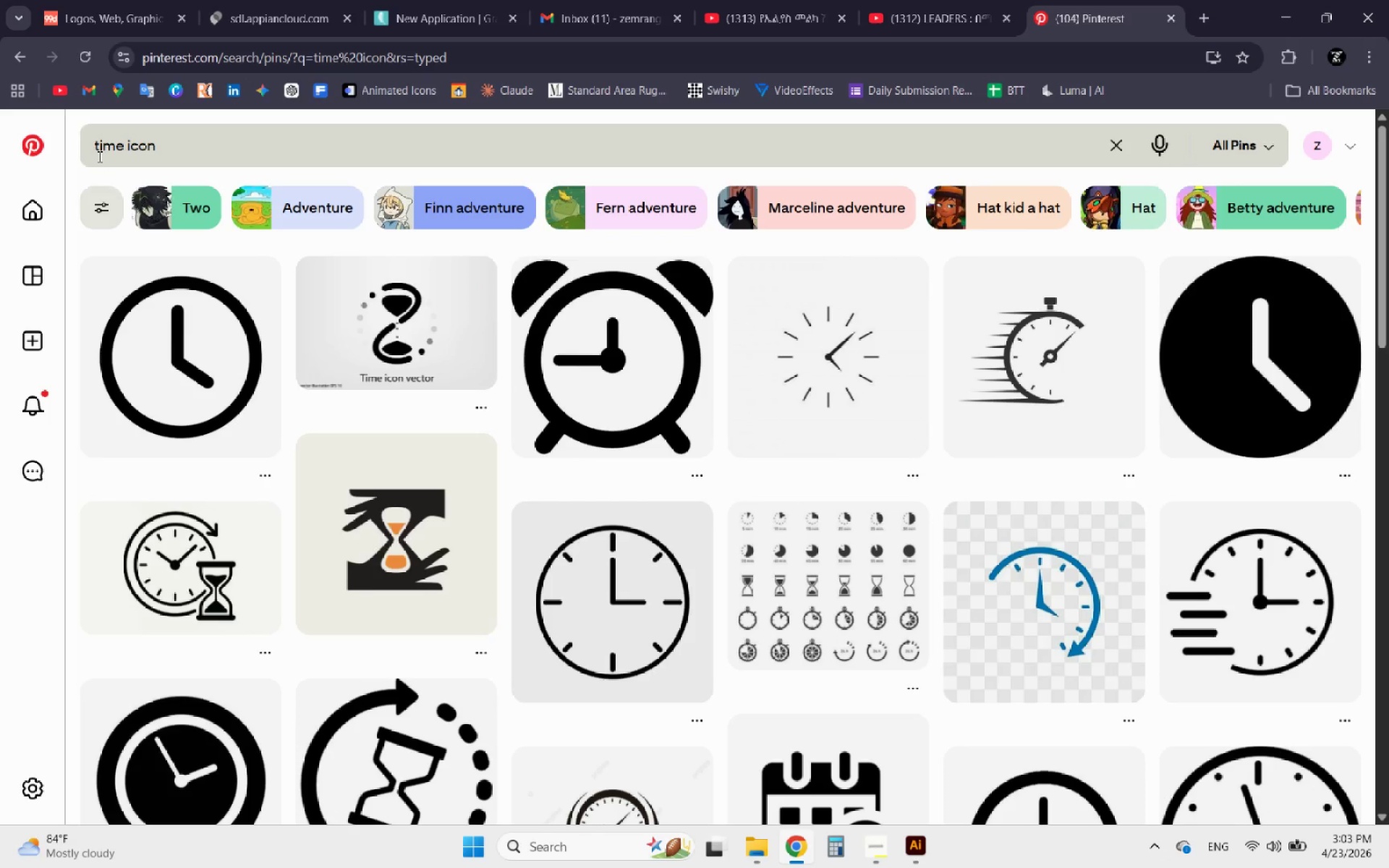 
wait(15.3)
 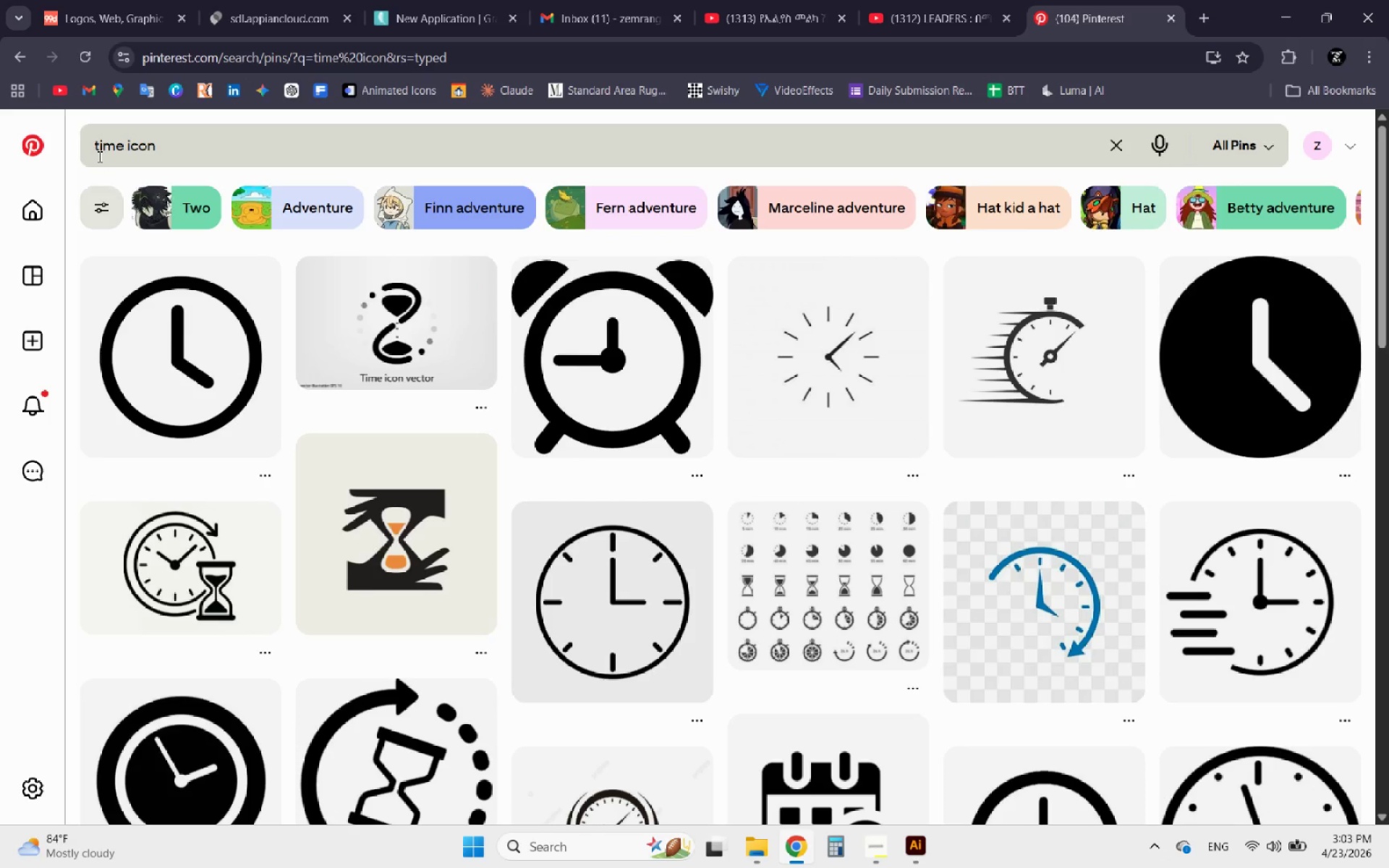 
scroll: coordinate [237, 393], scroll_direction: up, amount: 3.0
 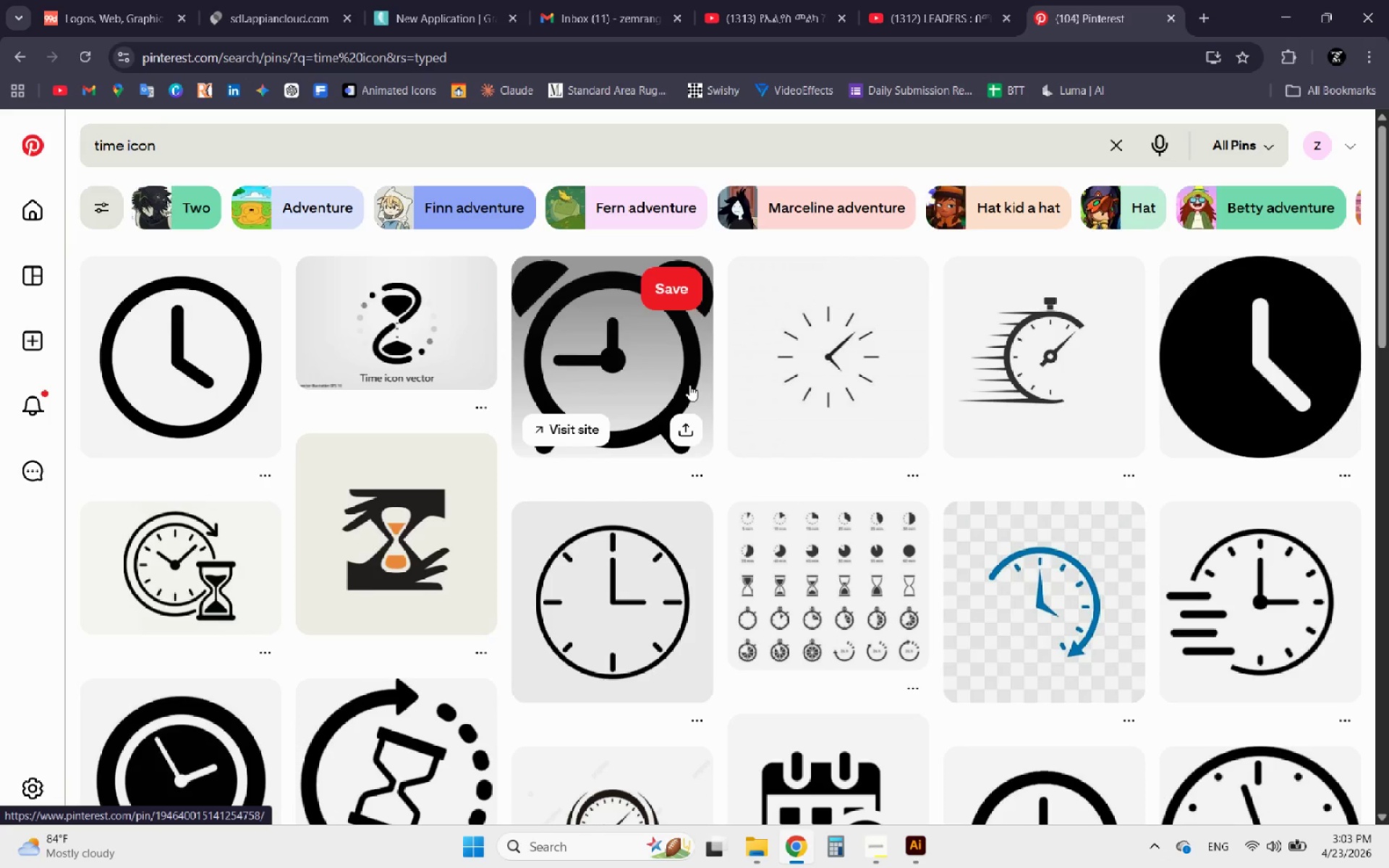 
scroll: coordinate [681, 398], scroll_direction: down, amount: 1.0
 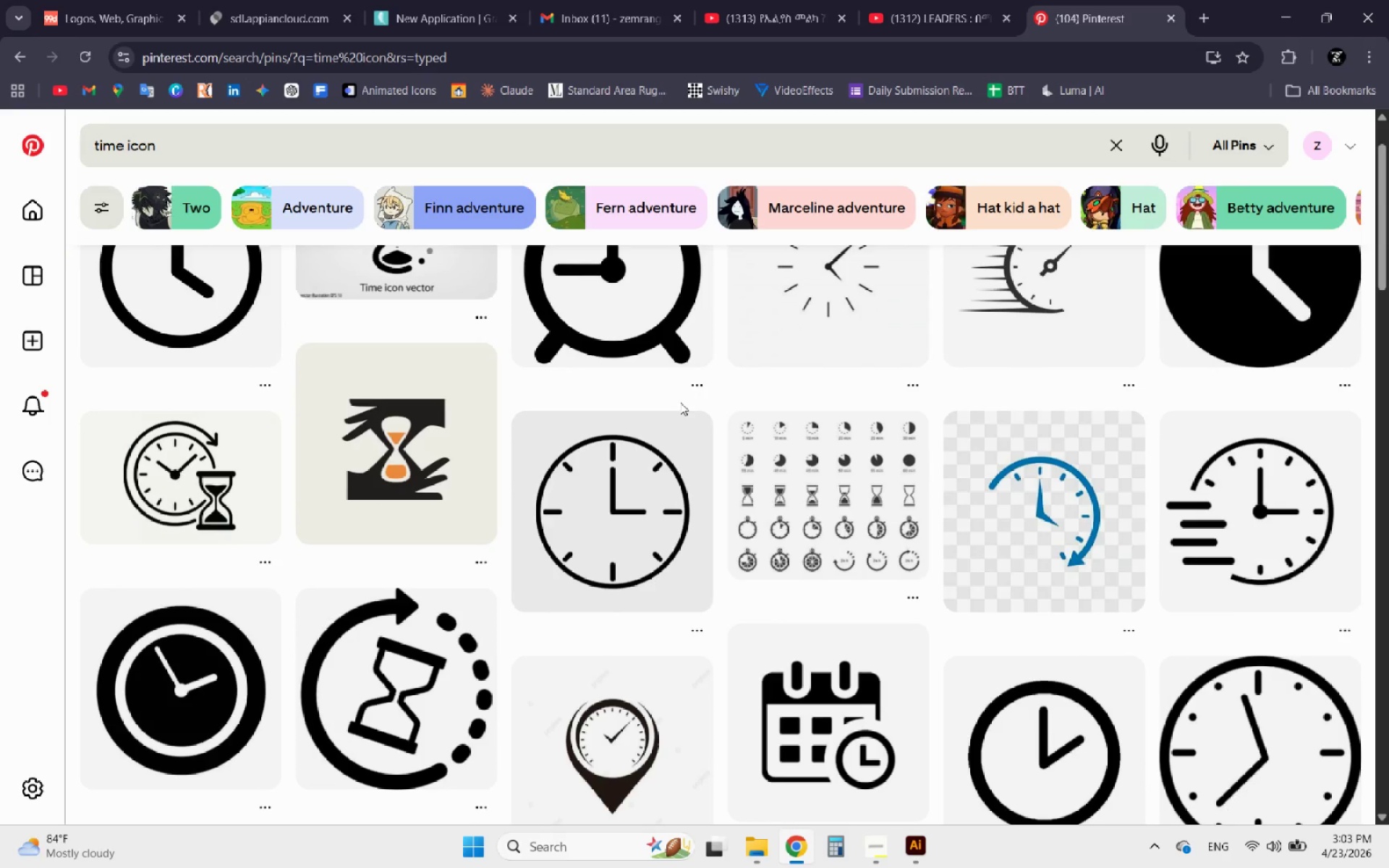 
wait(7.99)
 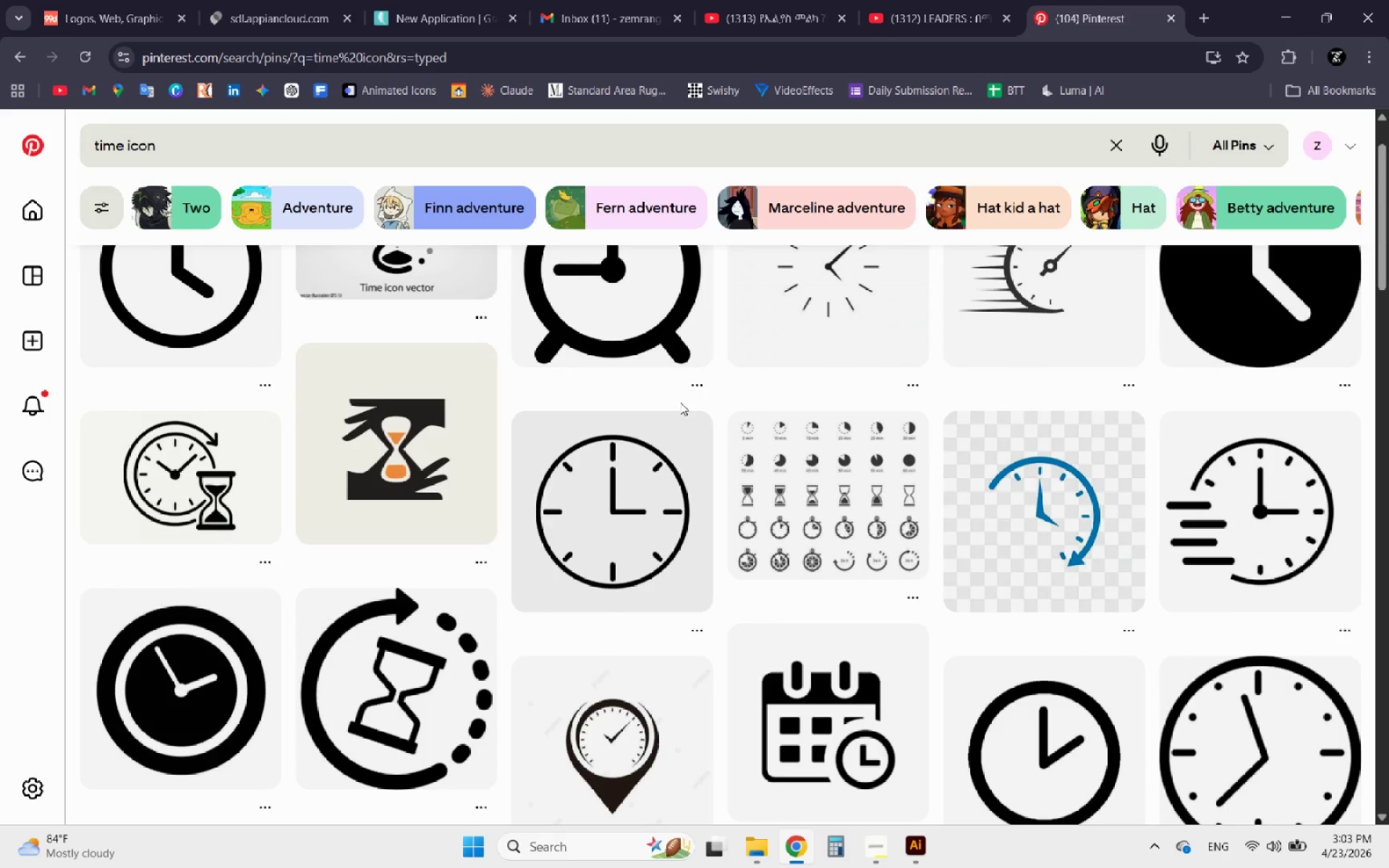 
scroll: coordinate [570, 396], scroll_direction: down, amount: 5.0
 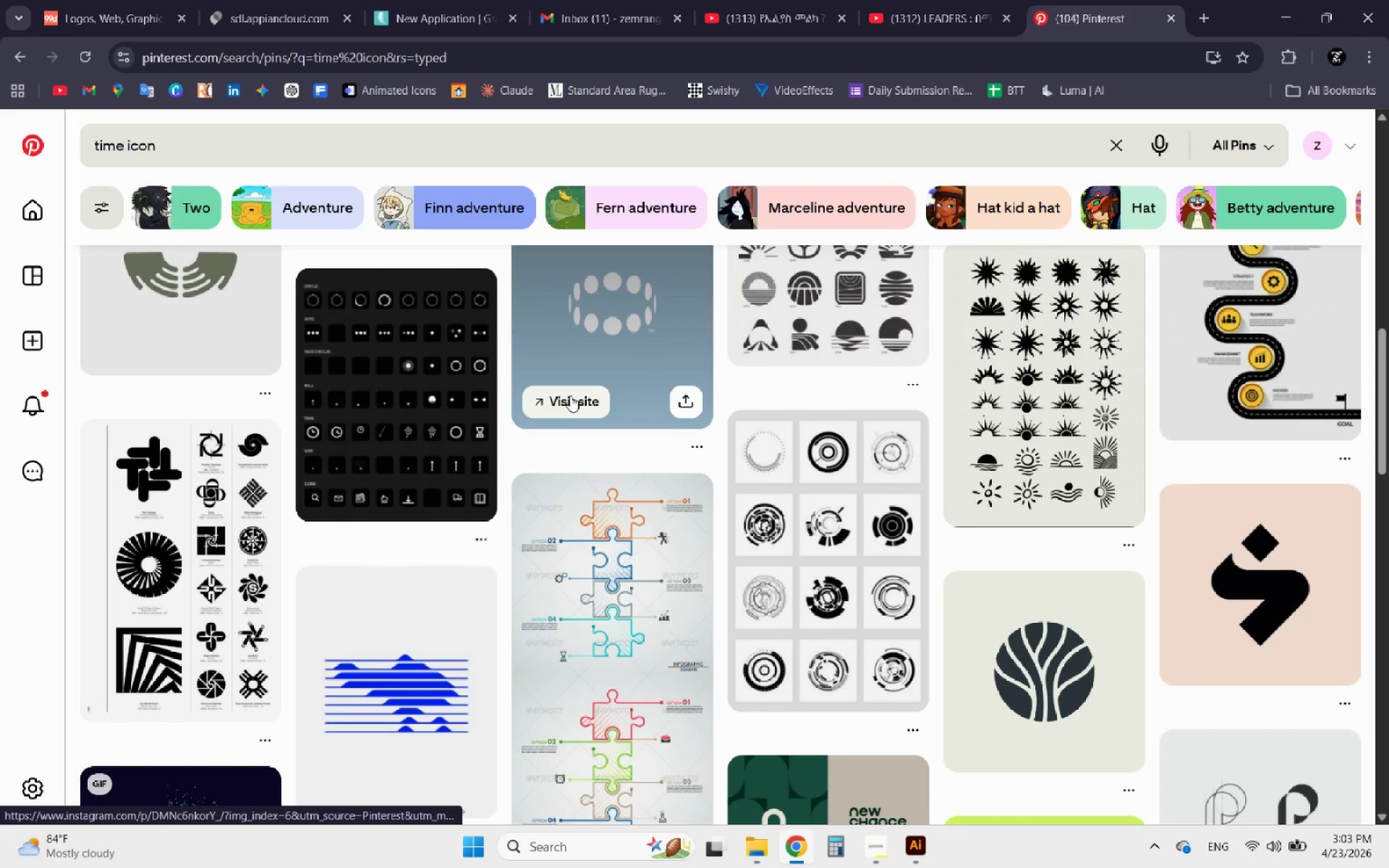 
scroll: coordinate [570, 396], scroll_direction: up, amount: 1.0
 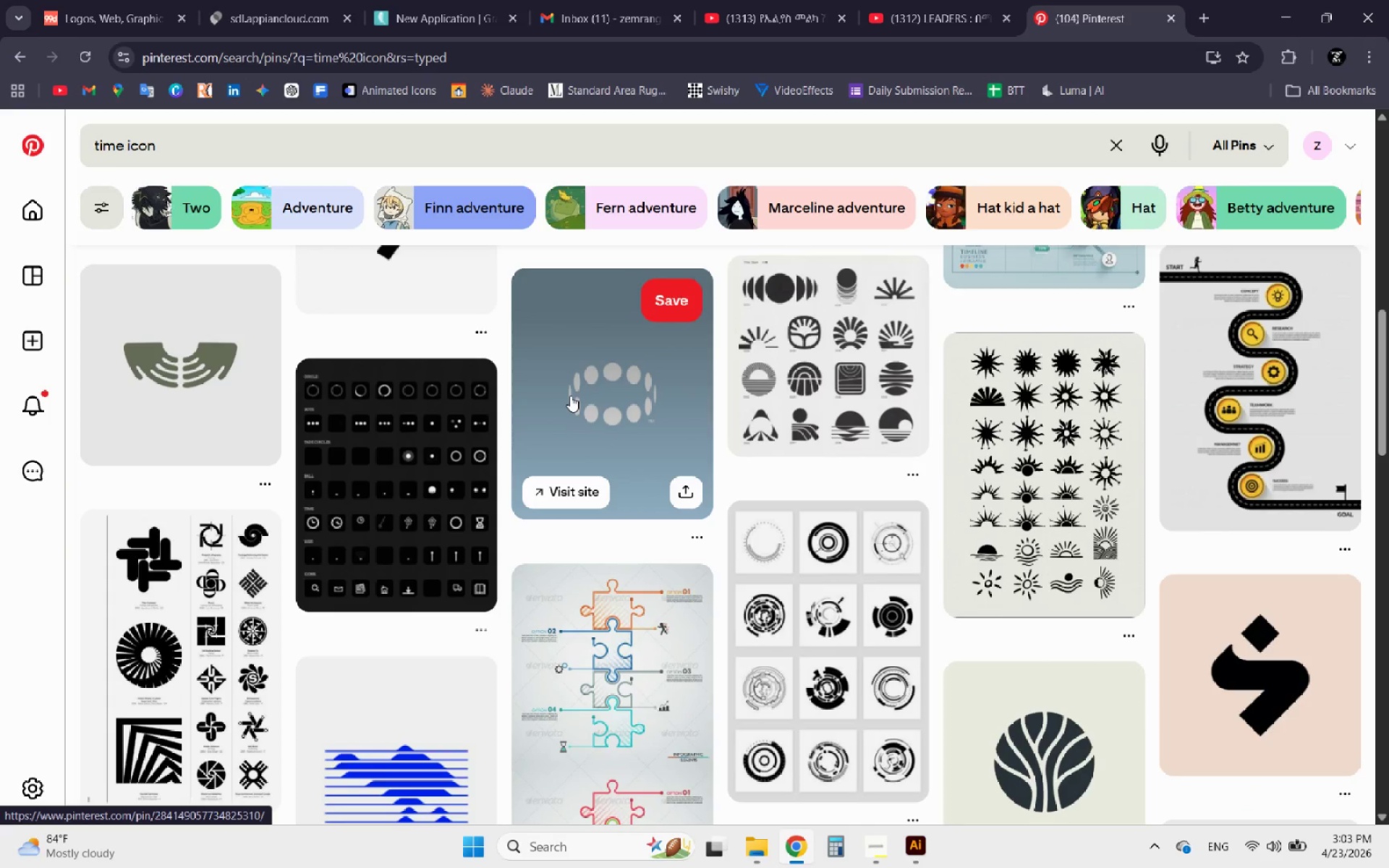 
scroll: coordinate [577, 411], scroll_direction: down, amount: 4.0
 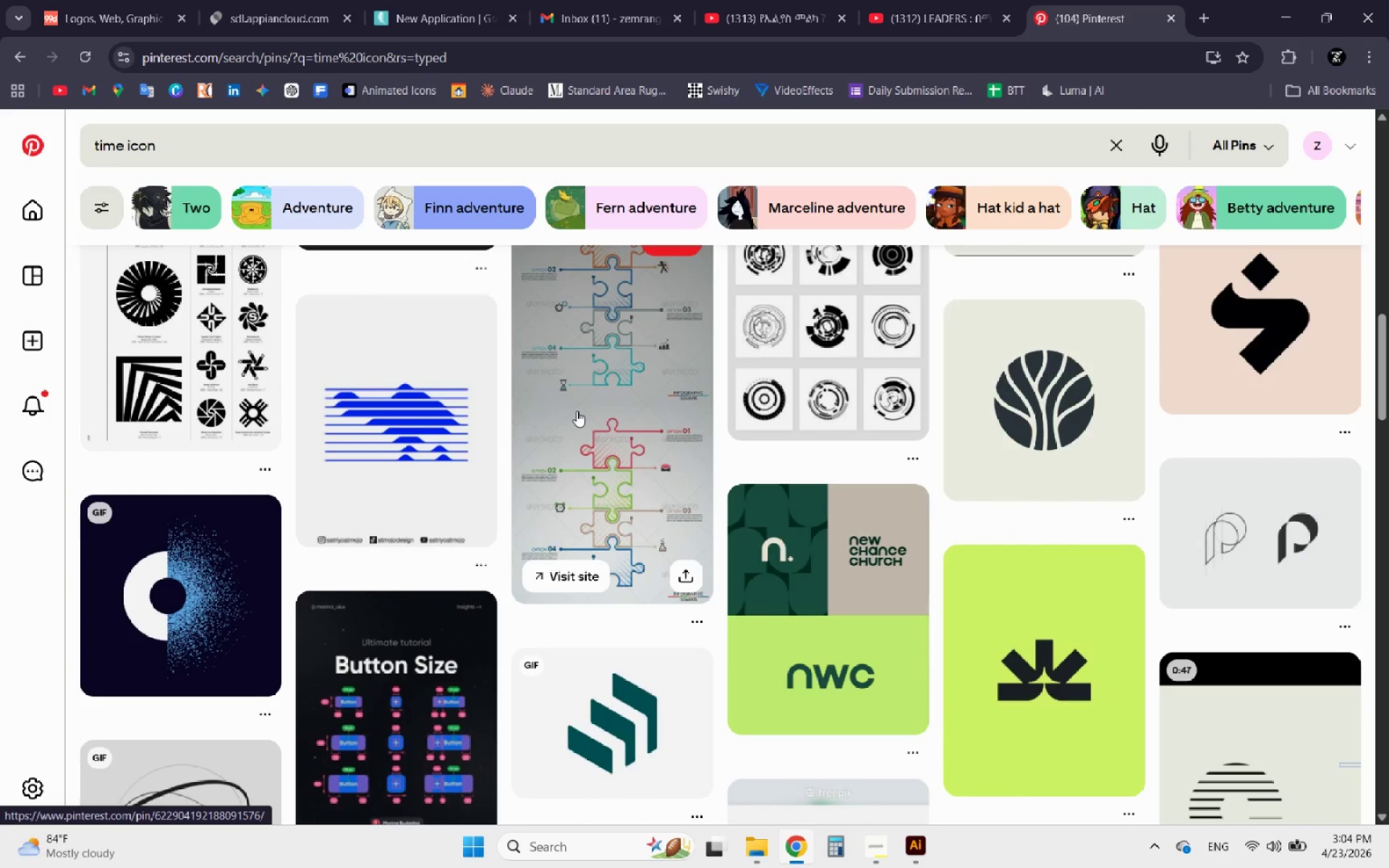 
wait(6.42)
 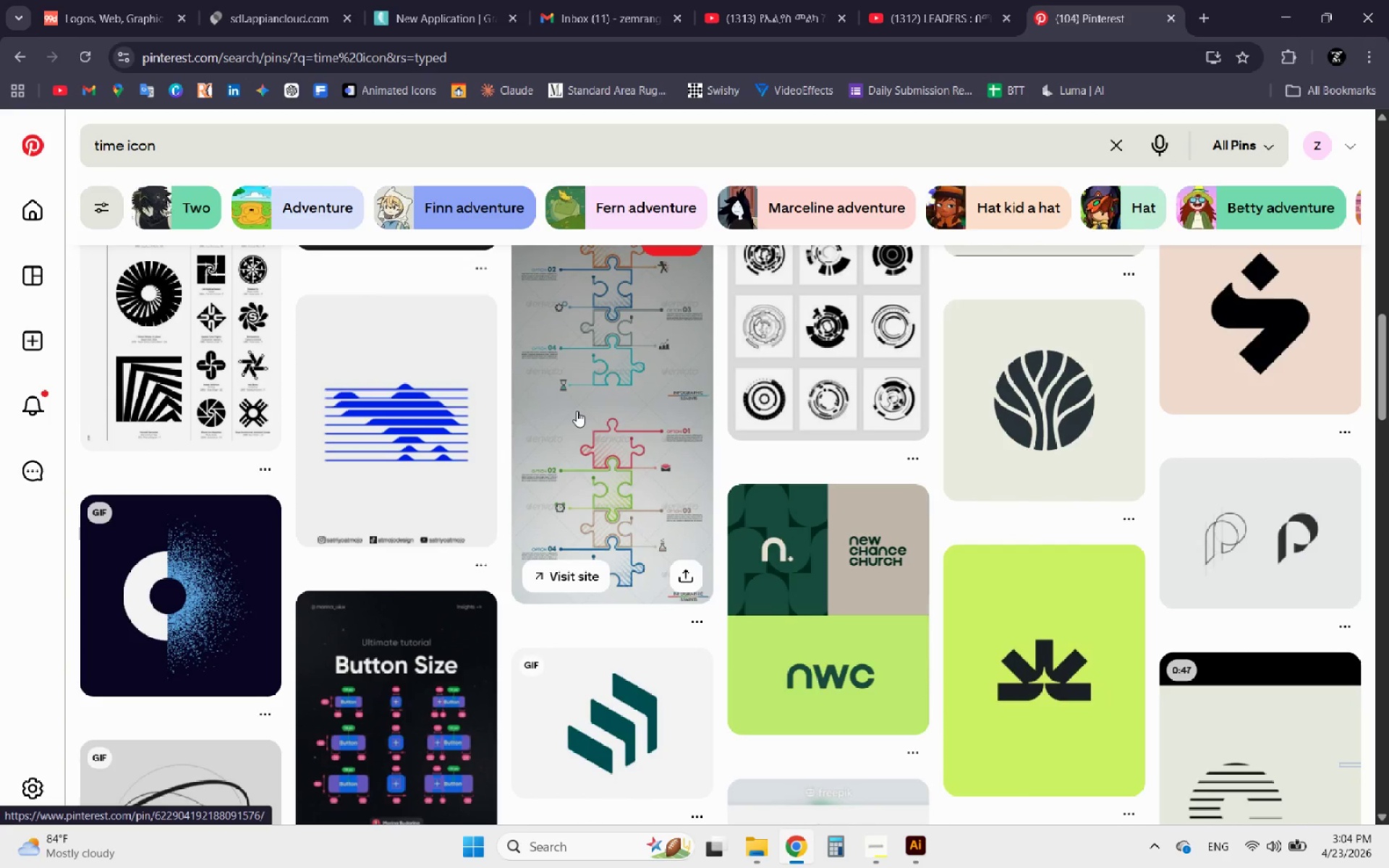 
scroll: coordinate [577, 411], scroll_direction: down, amount: 5.0
 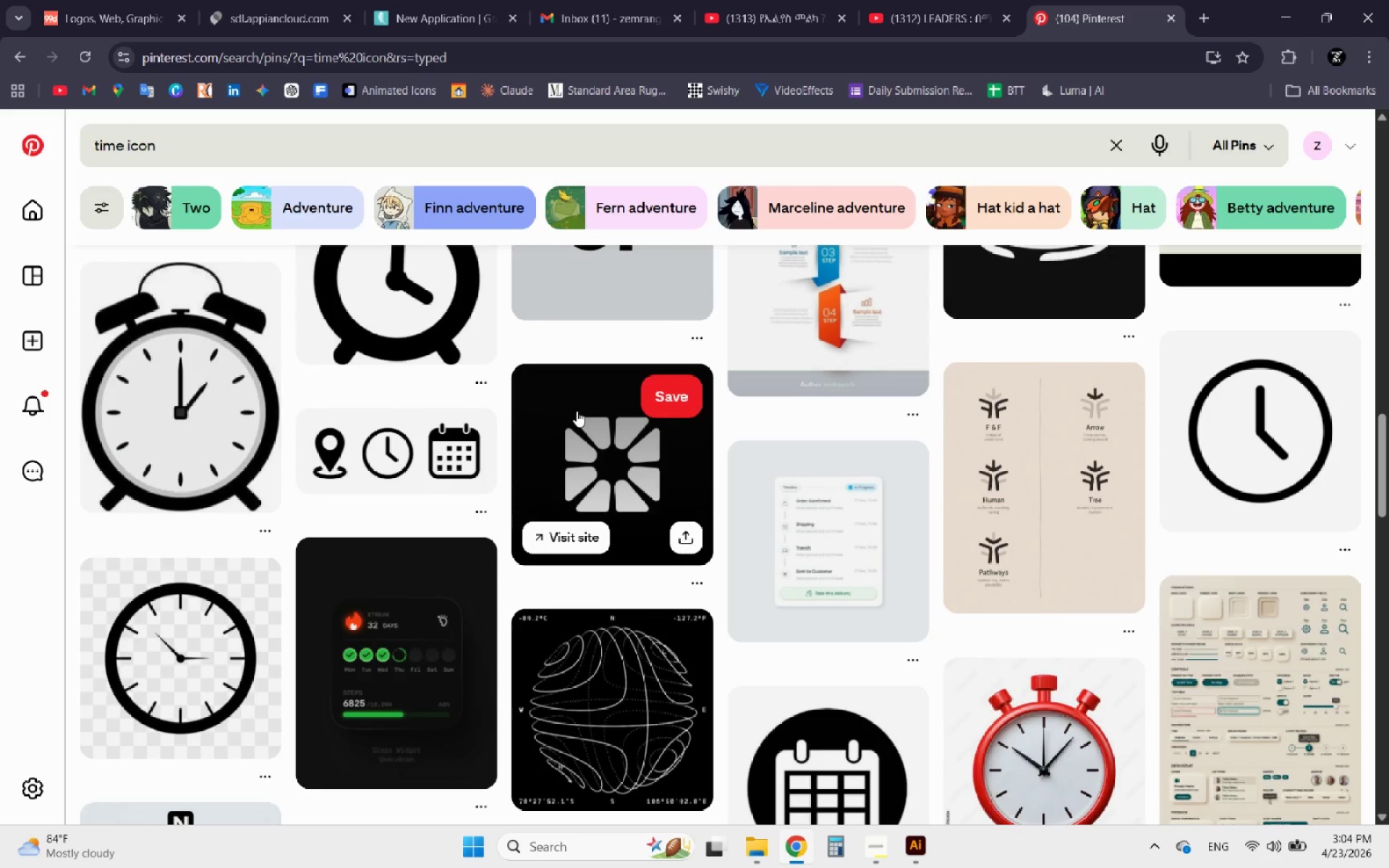 
scroll: coordinate [557, 399], scroll_direction: down, amount: 6.0
 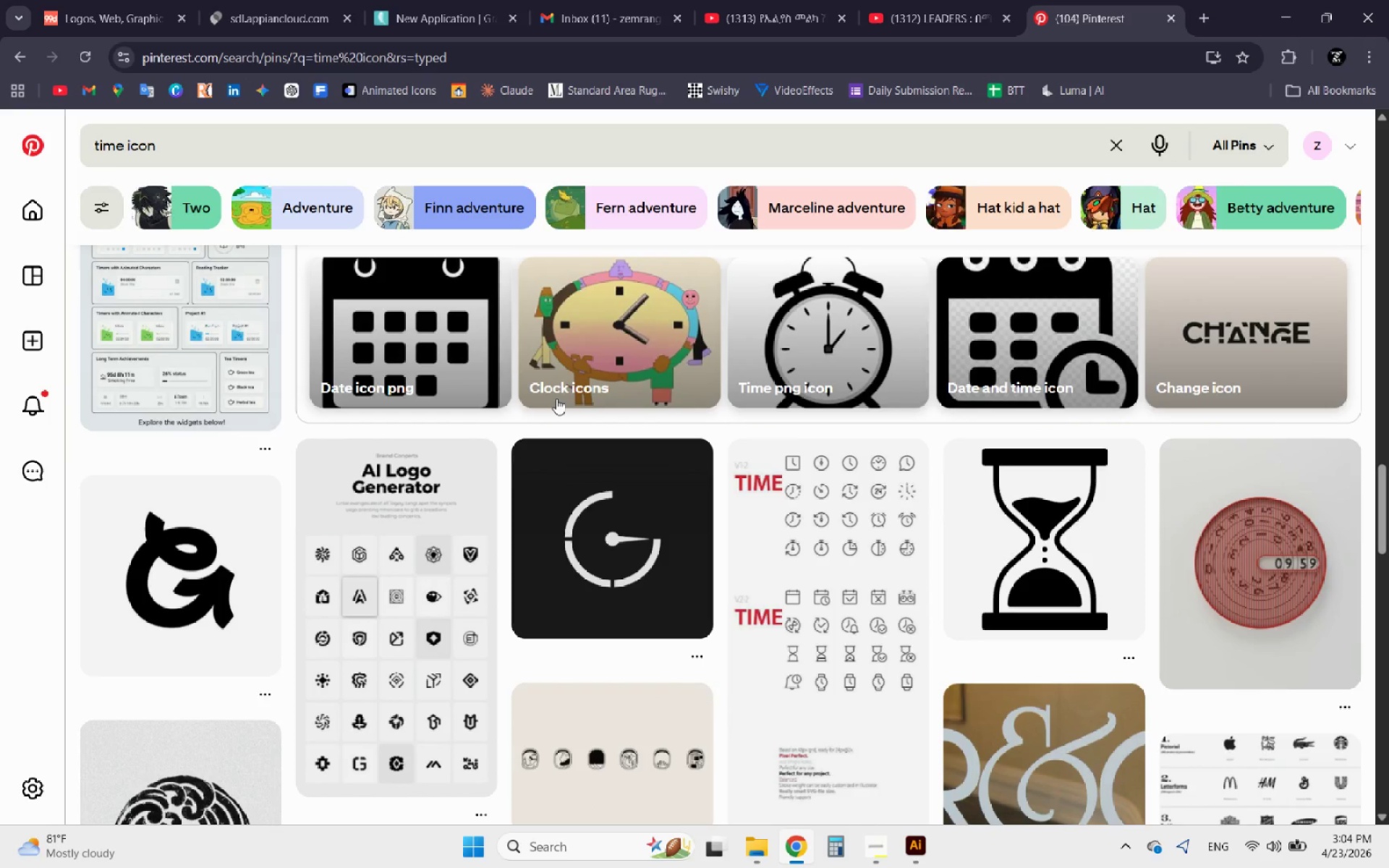 
left_click([634, 539])
 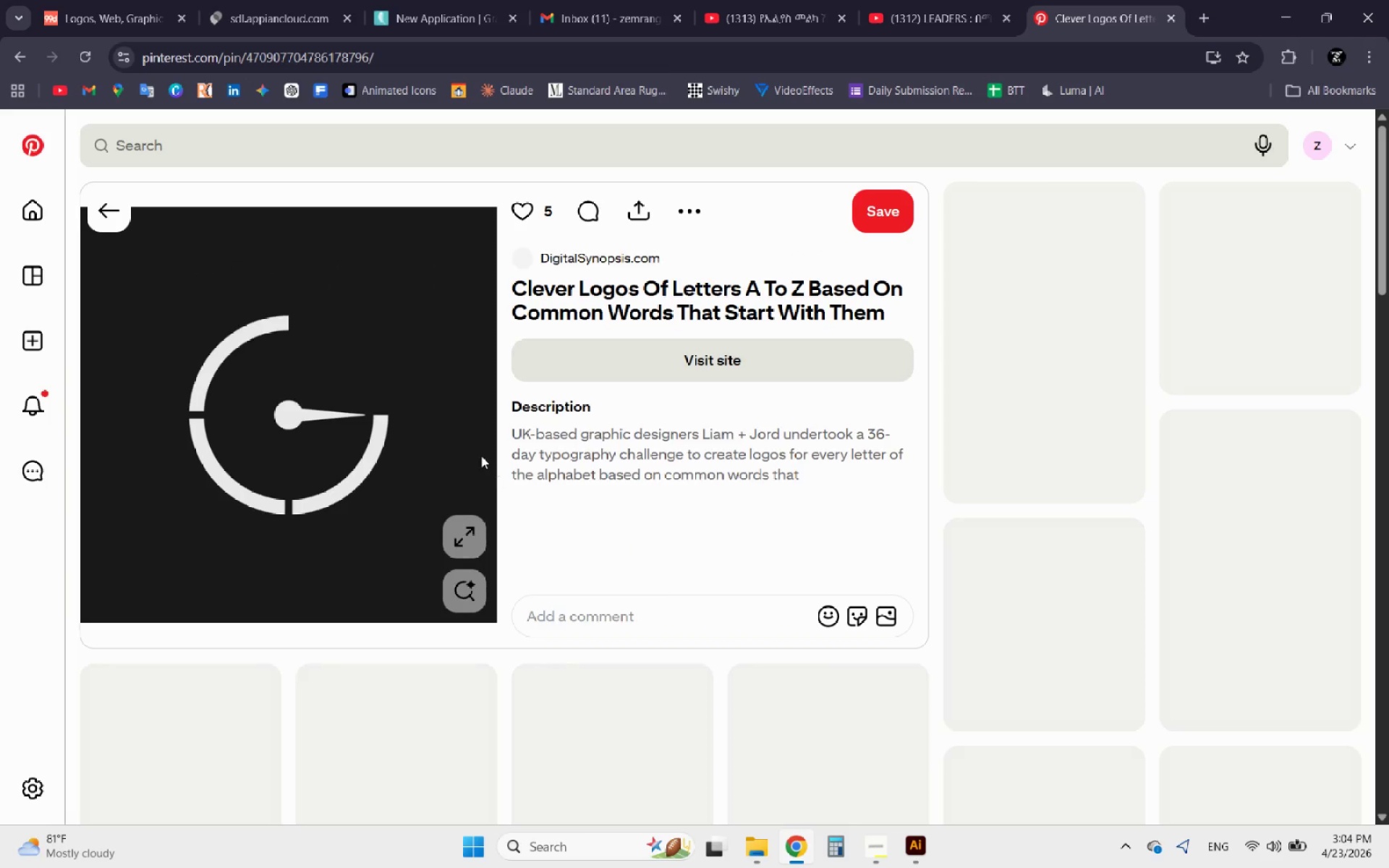 
right_click([345, 435])
 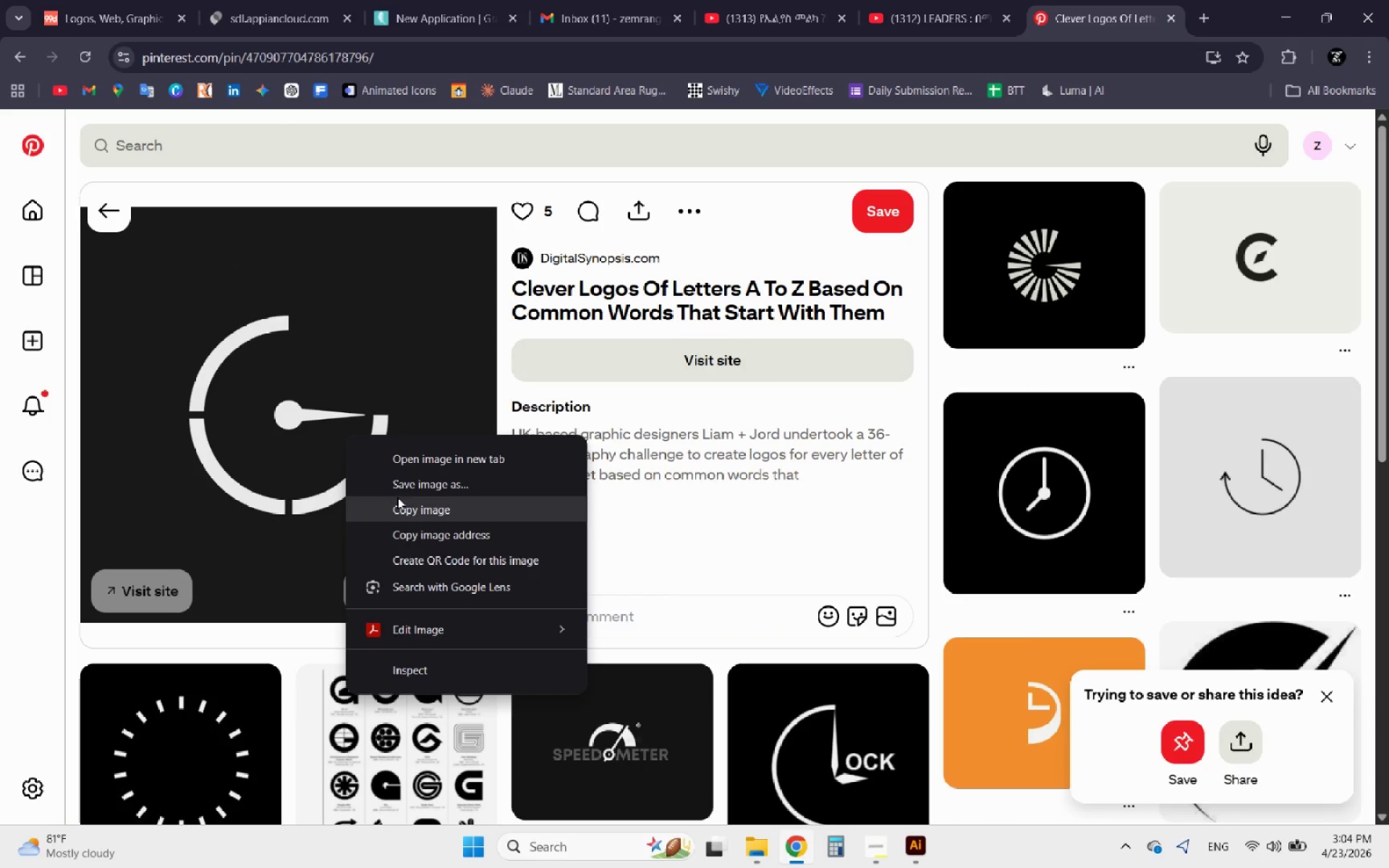 
left_click([421, 508])
 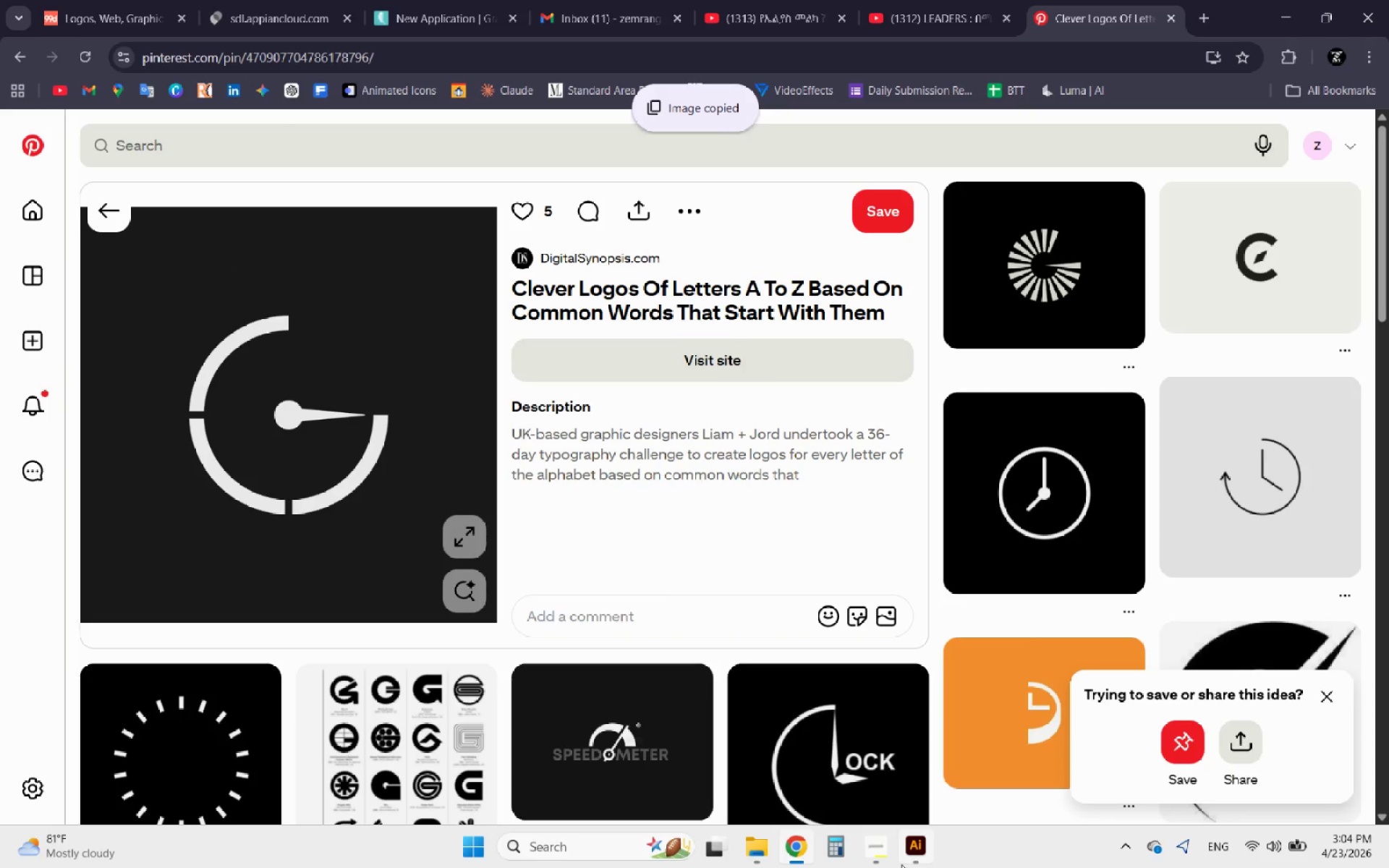 
scroll: coordinate [664, 542], scroll_direction: down, amount: 3.0
 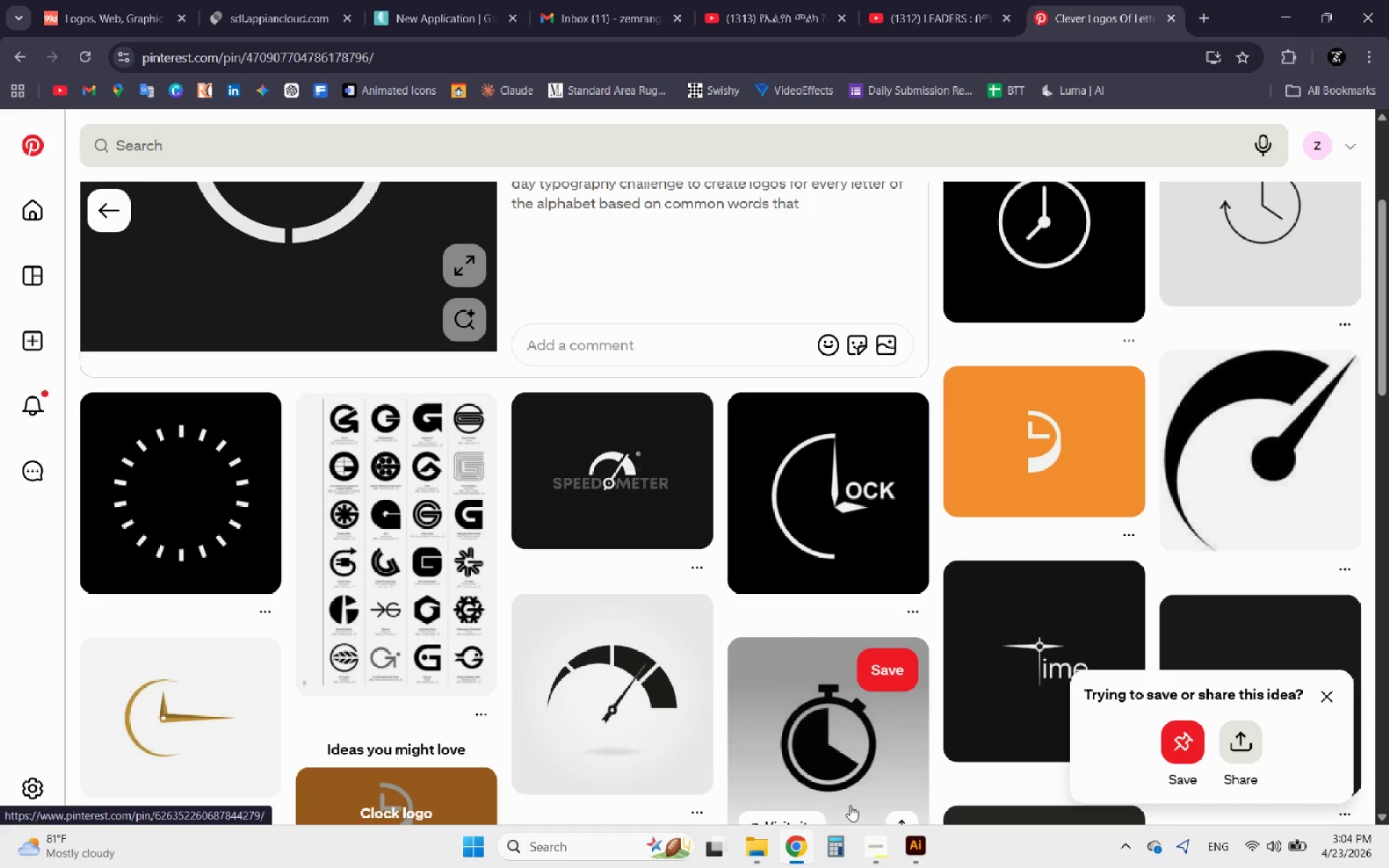 
left_click([909, 846])
 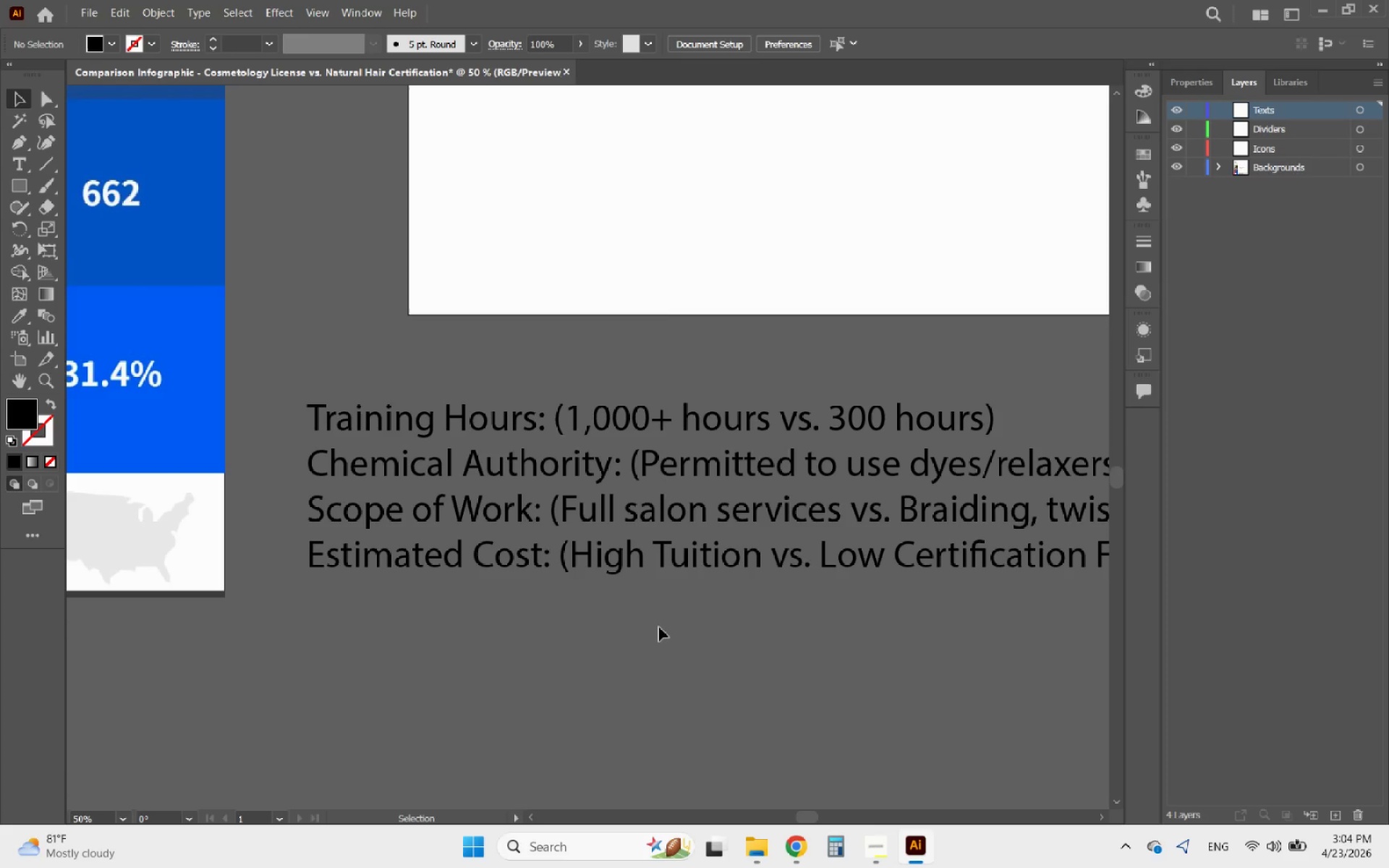 
hold_key(key=AltLeft, duration=0.36)
scroll: coordinate [621, 626], scroll_direction: down, amount: 4.0
 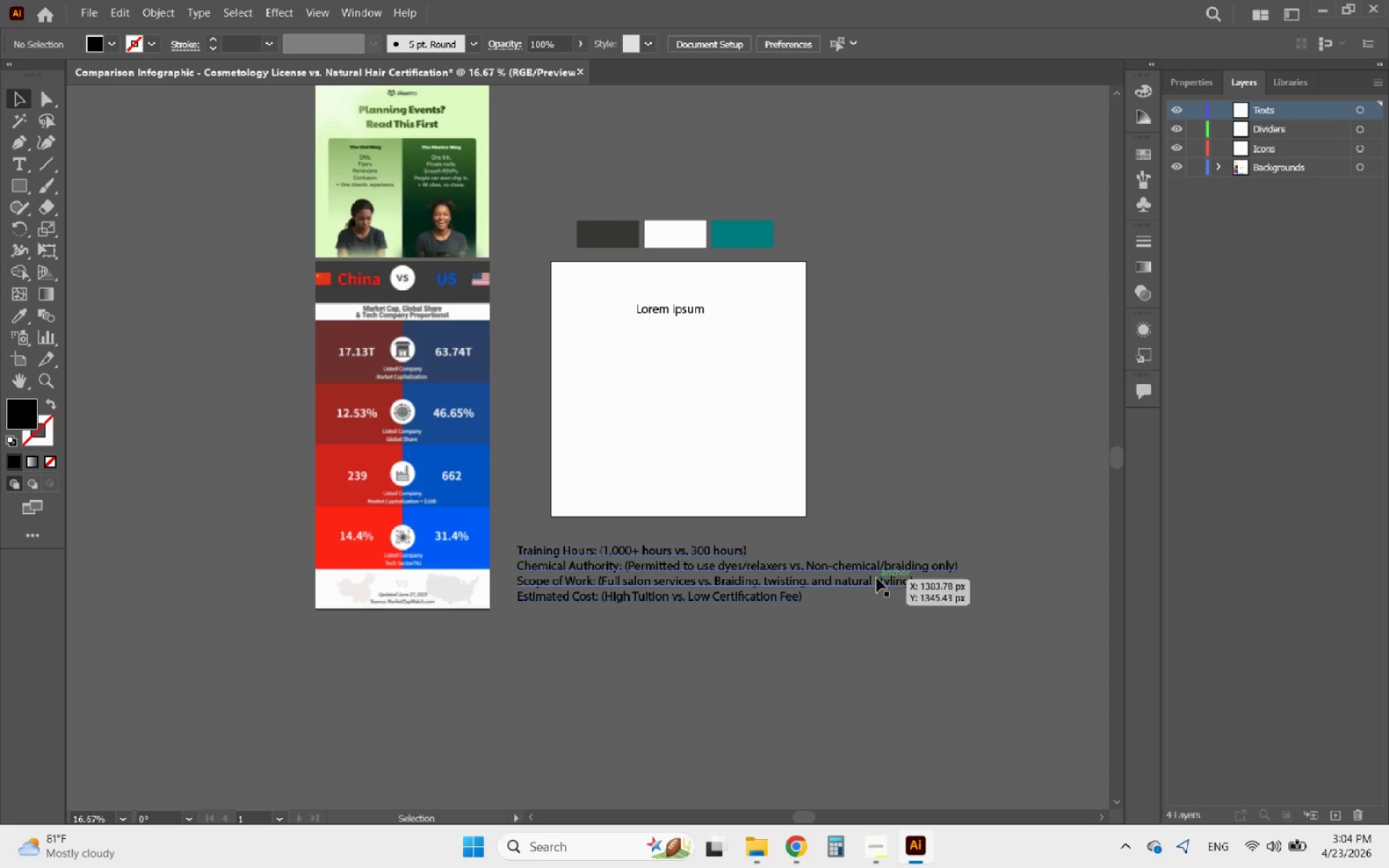 
left_click([672, 530])
 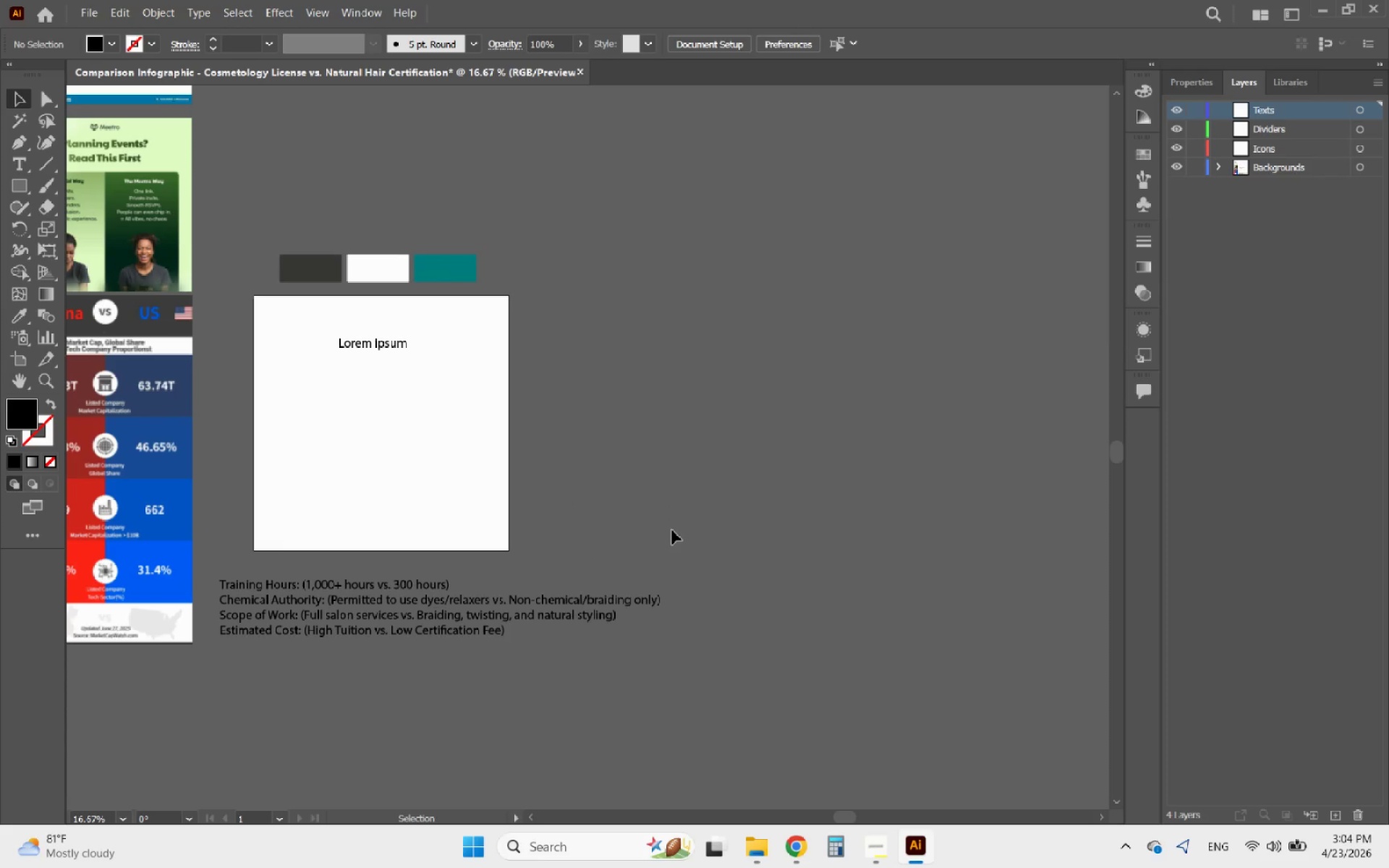 
key(Control+V)
 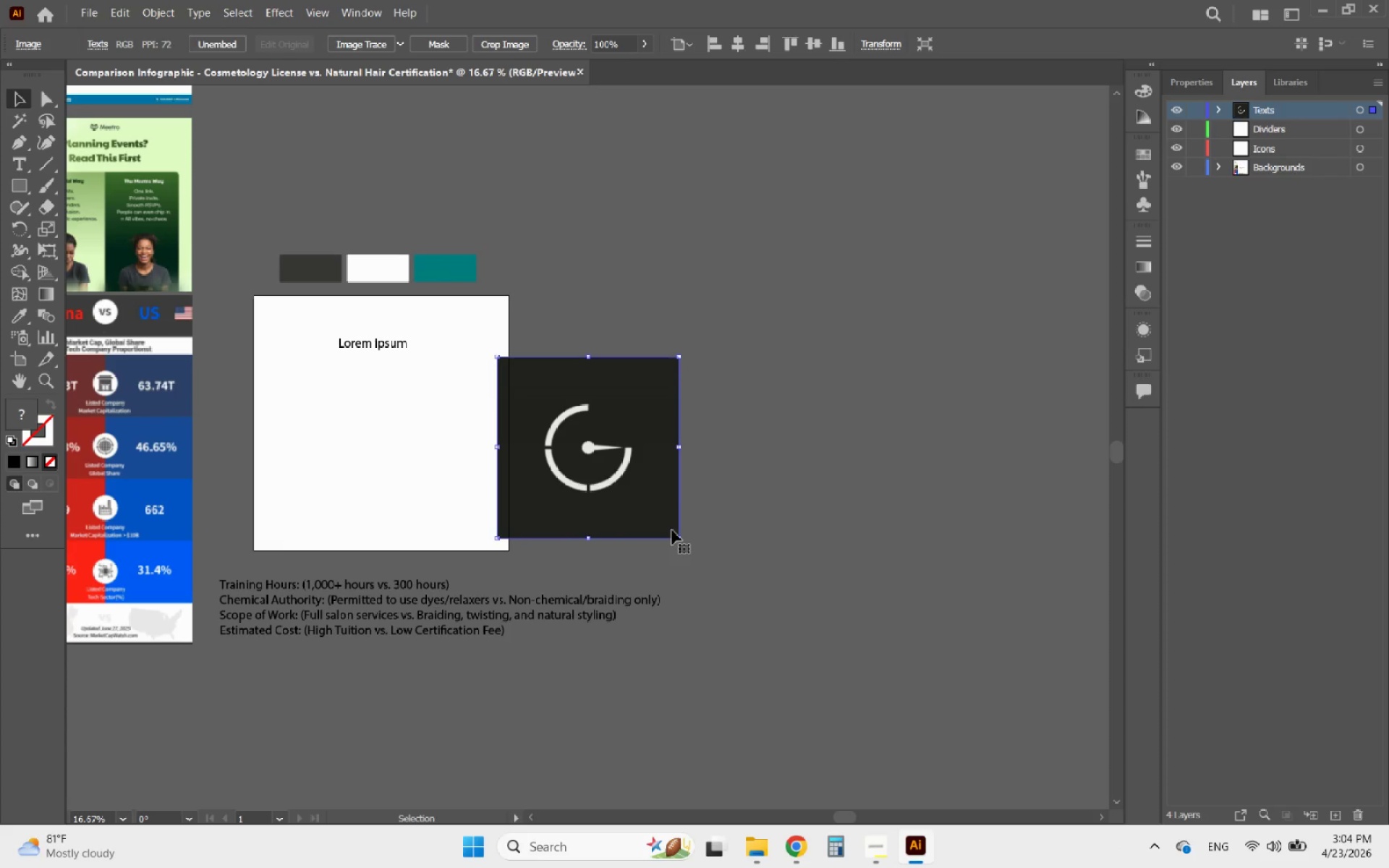 
left_click_drag(start_coordinate=[621, 448], to_coordinate=[770, 330])
 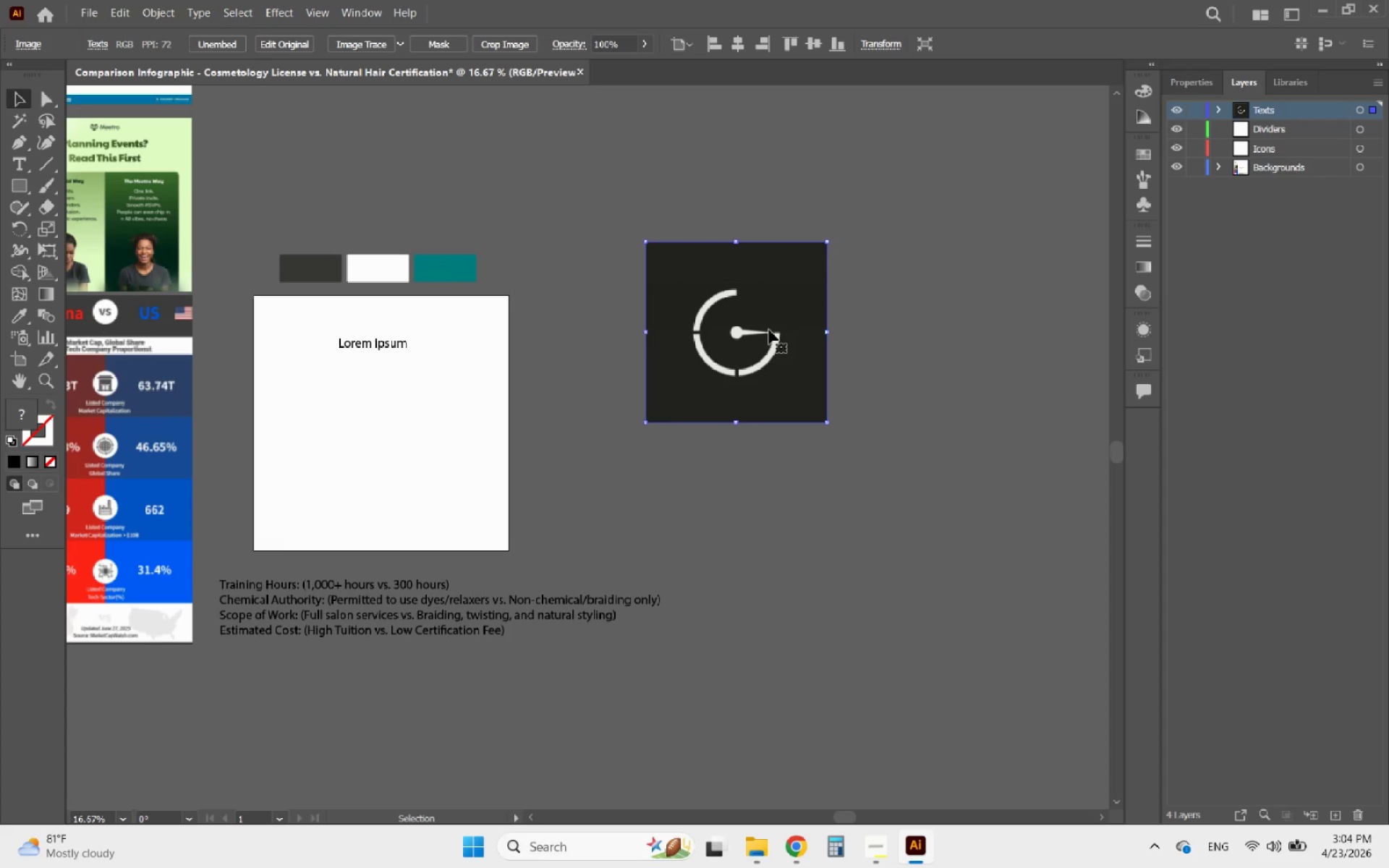 
wait(7.0)
 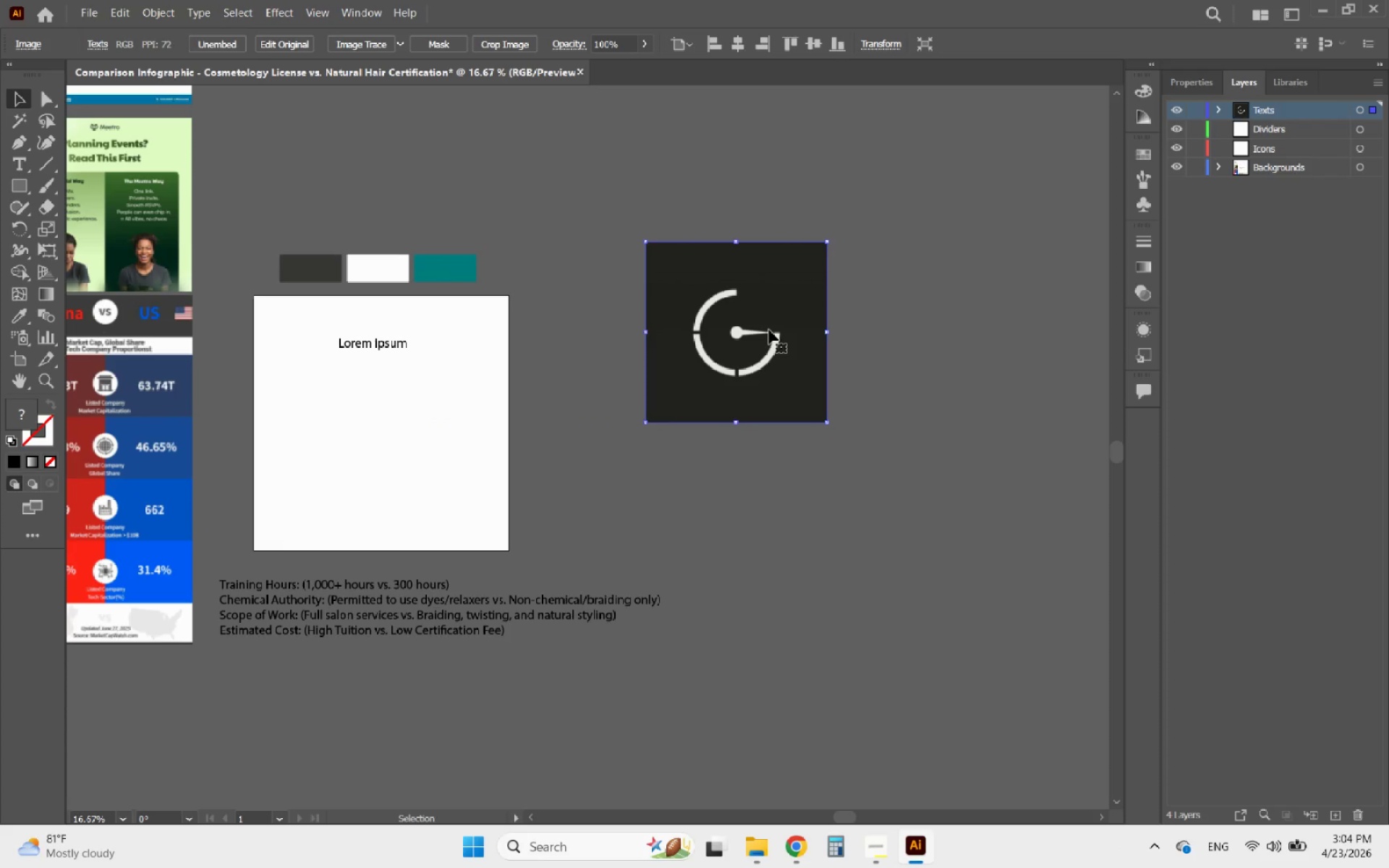 
left_click([806, 531])
 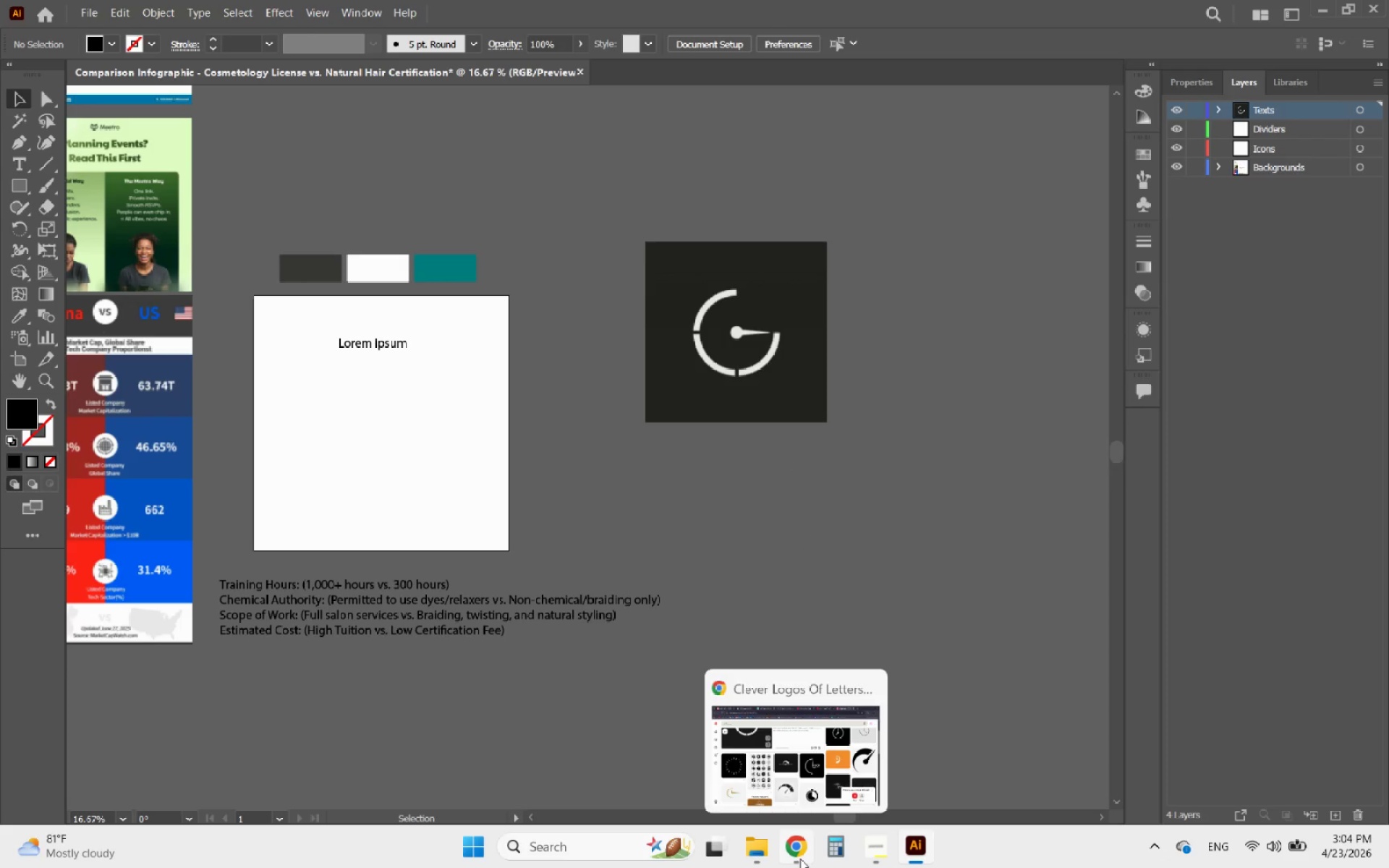 
left_click([800, 859])
 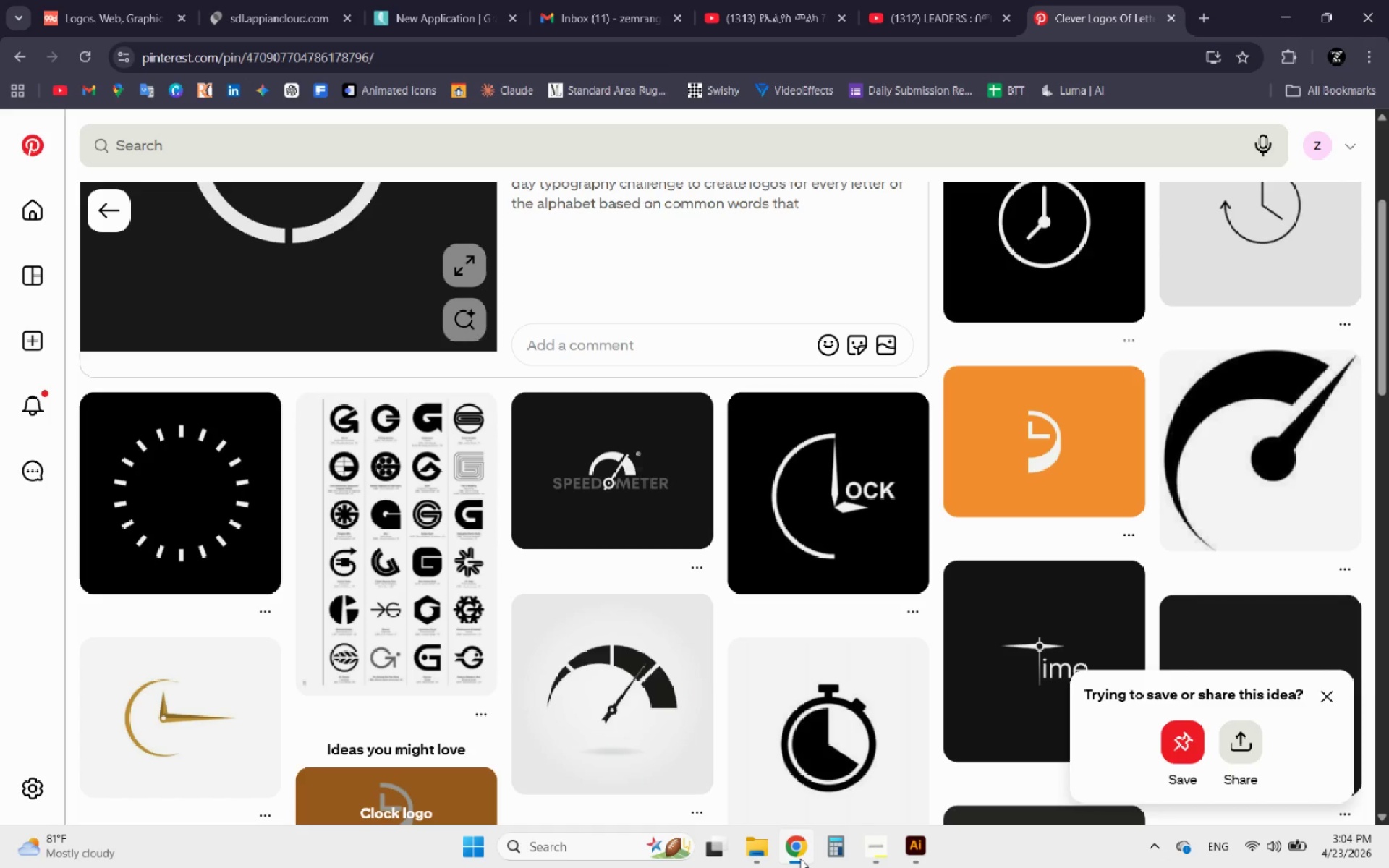 
scroll: coordinate [647, 617], scroll_direction: down, amount: 4.0
 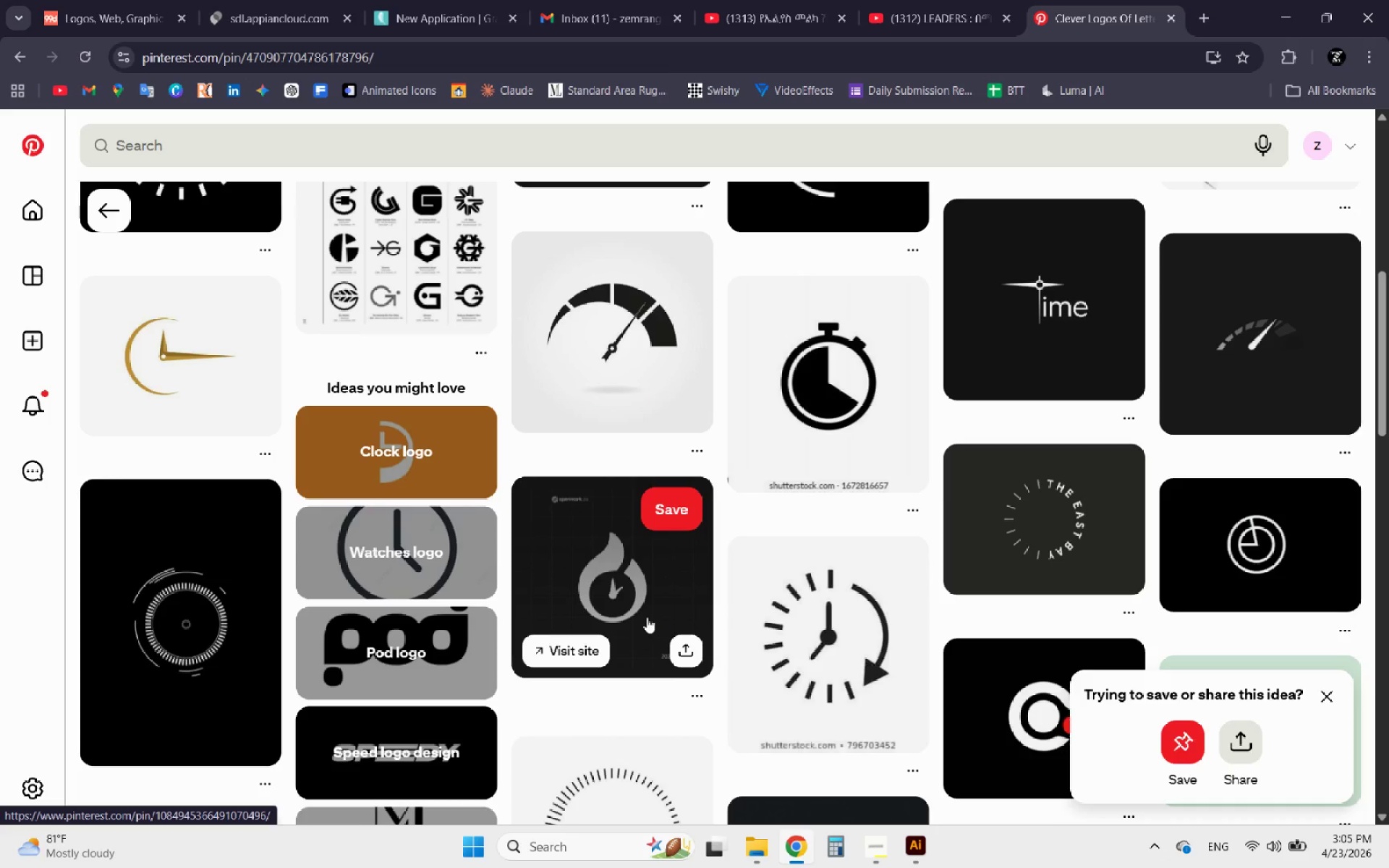 
left_click([624, 608])
 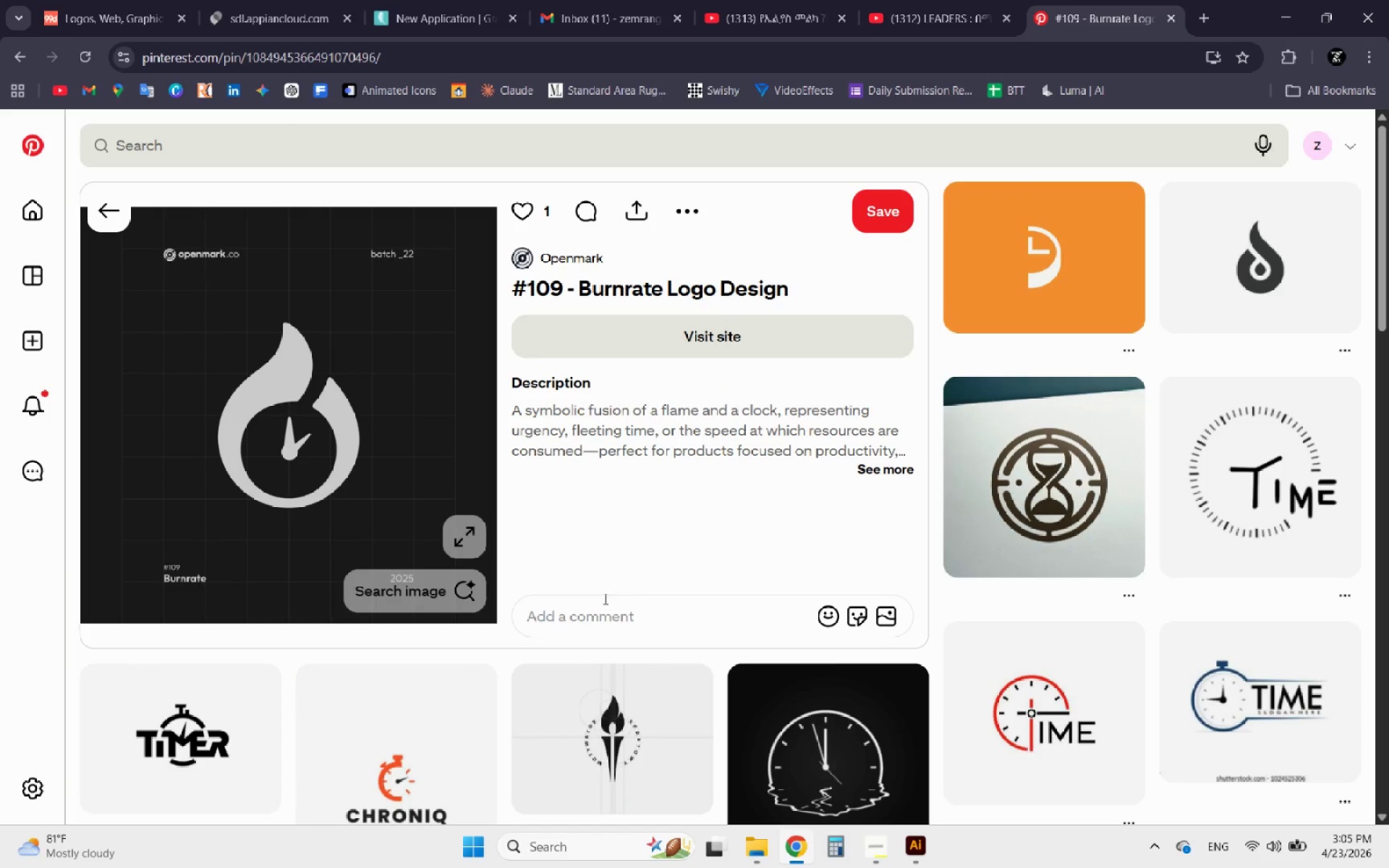 
left_click([106, 211])
 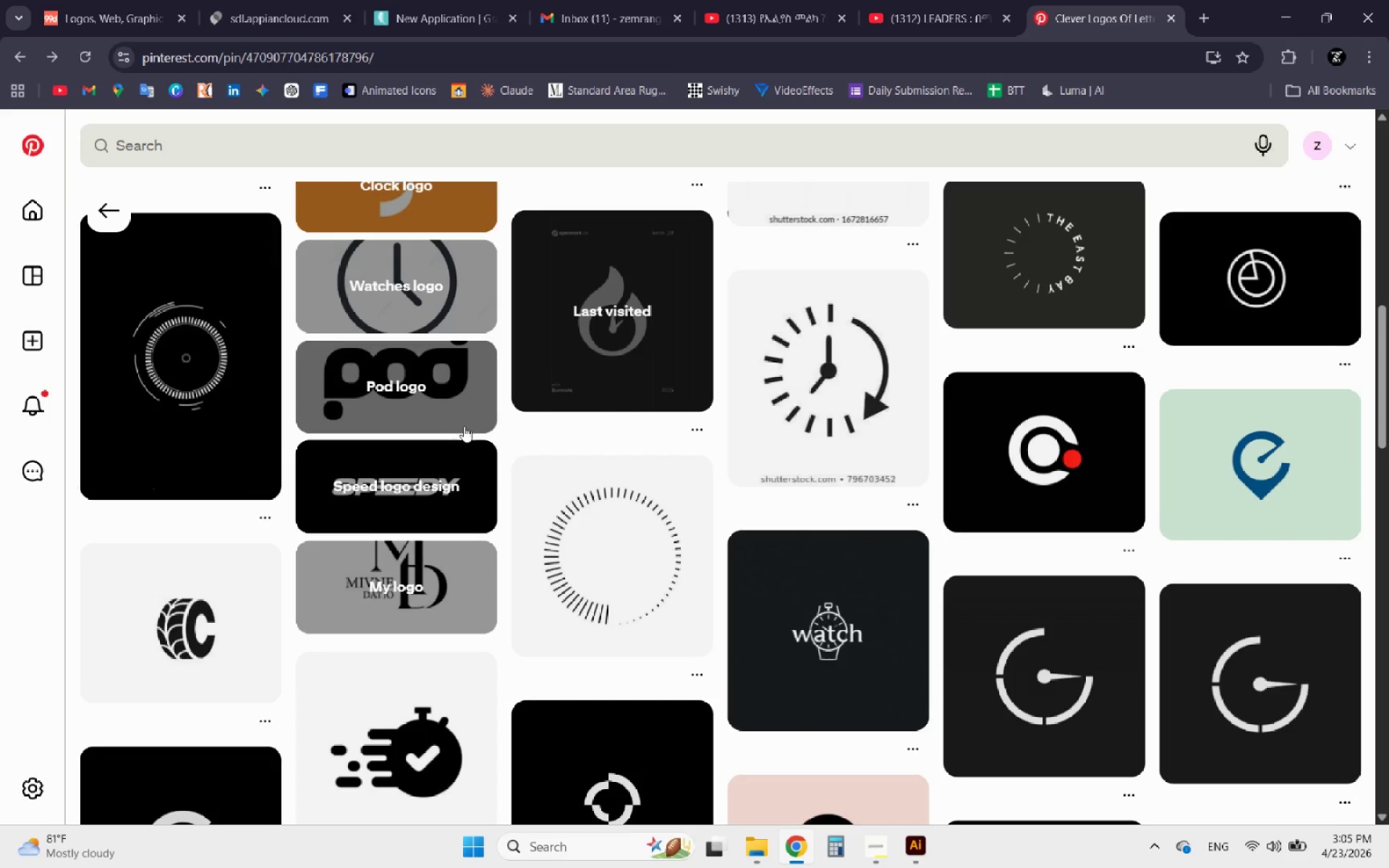 
scroll: coordinate [545, 502], scroll_direction: down, amount: 4.0
 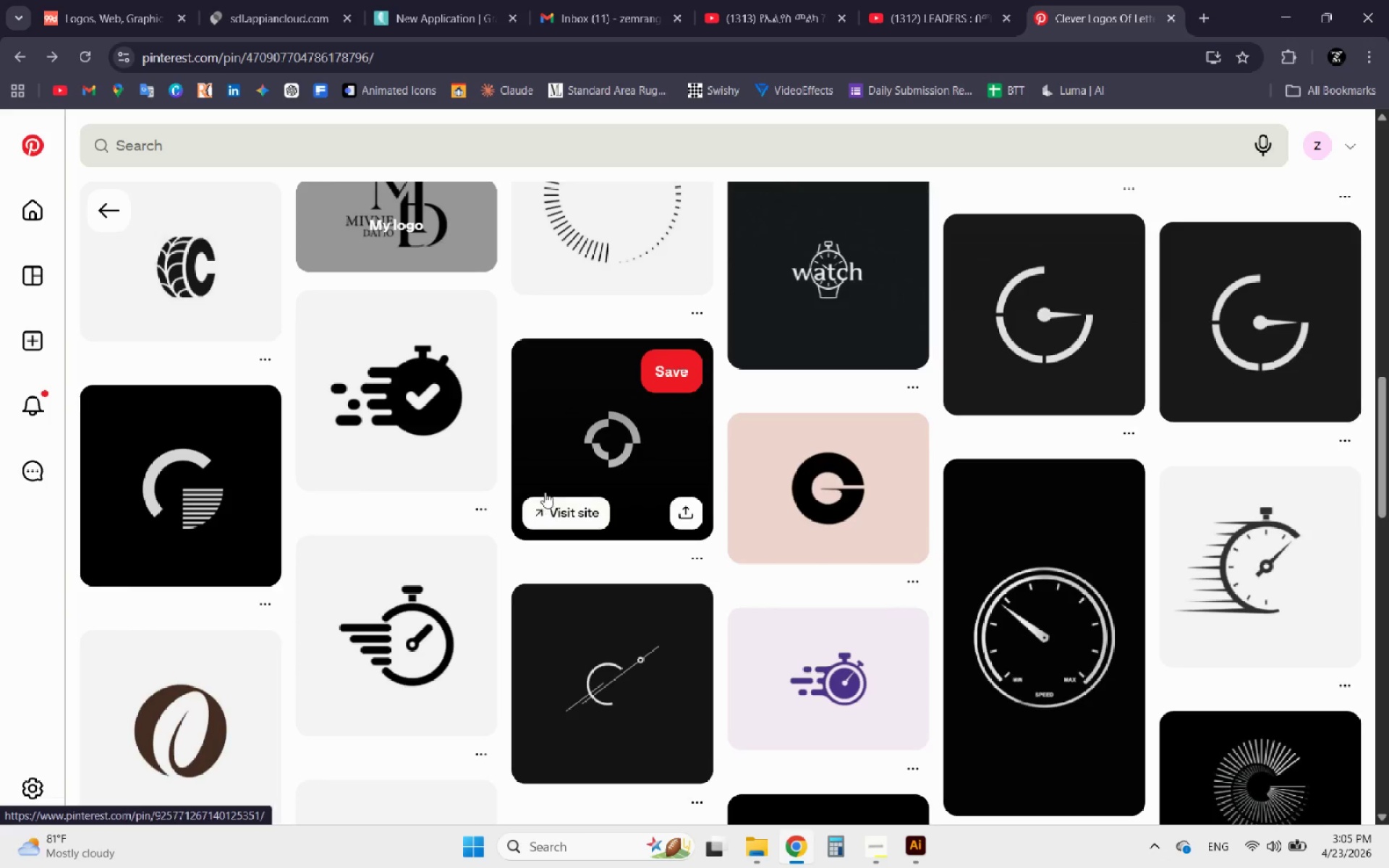 
scroll: coordinate [285, 362], scroll_direction: up, amount: 12.0
 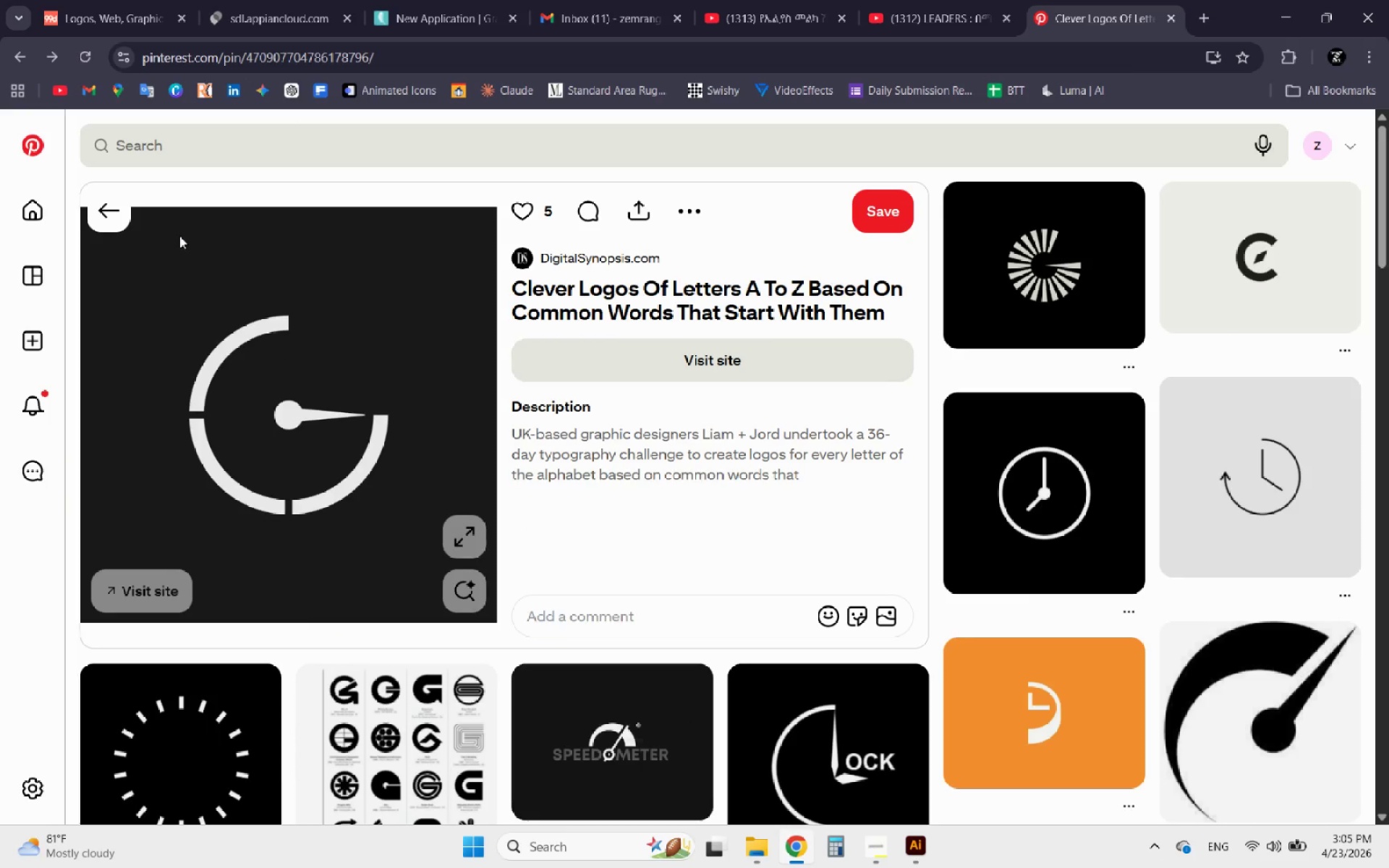 
left_click([119, 219])
 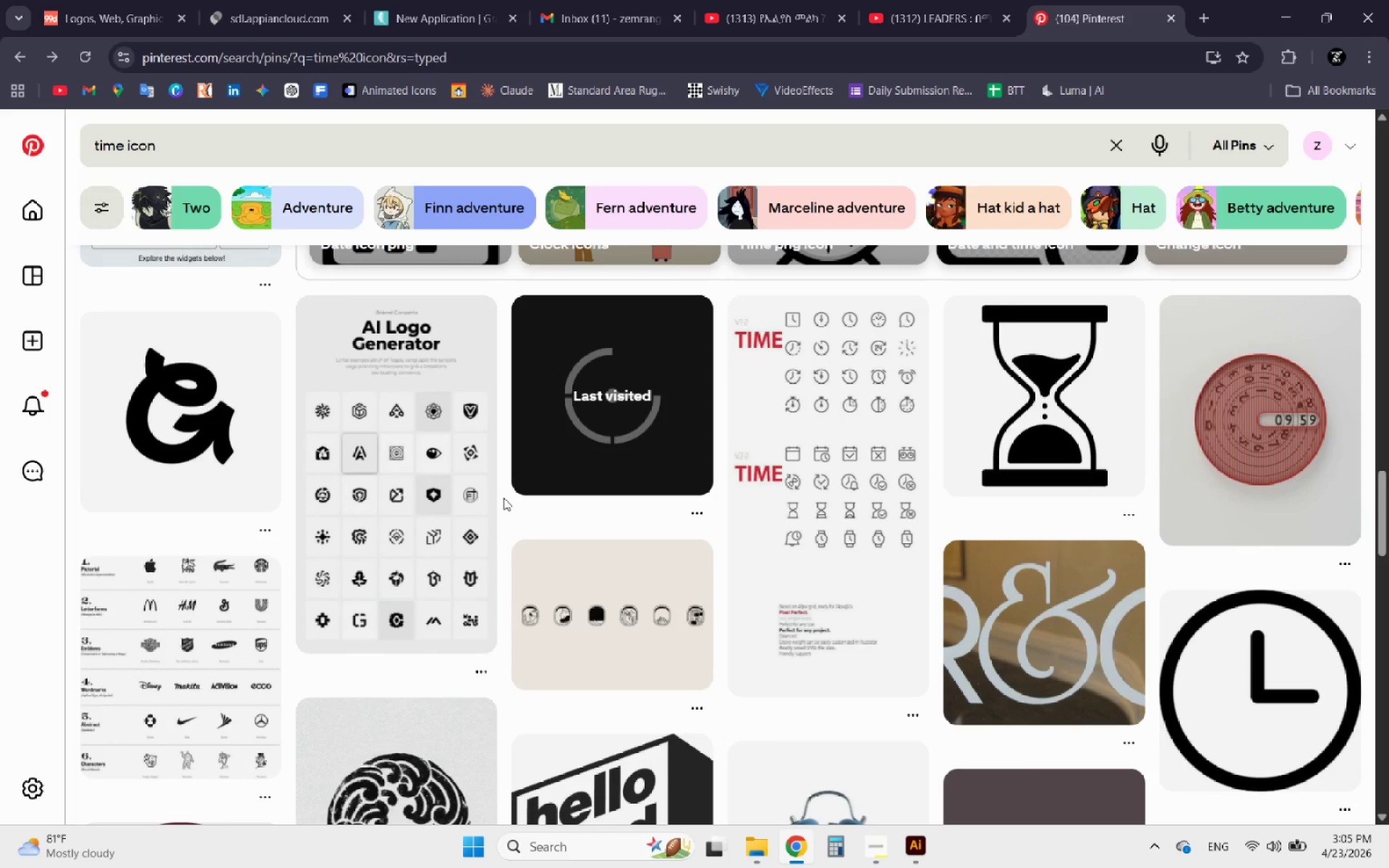 
scroll: coordinate [498, 527], scroll_direction: down, amount: 2.0
 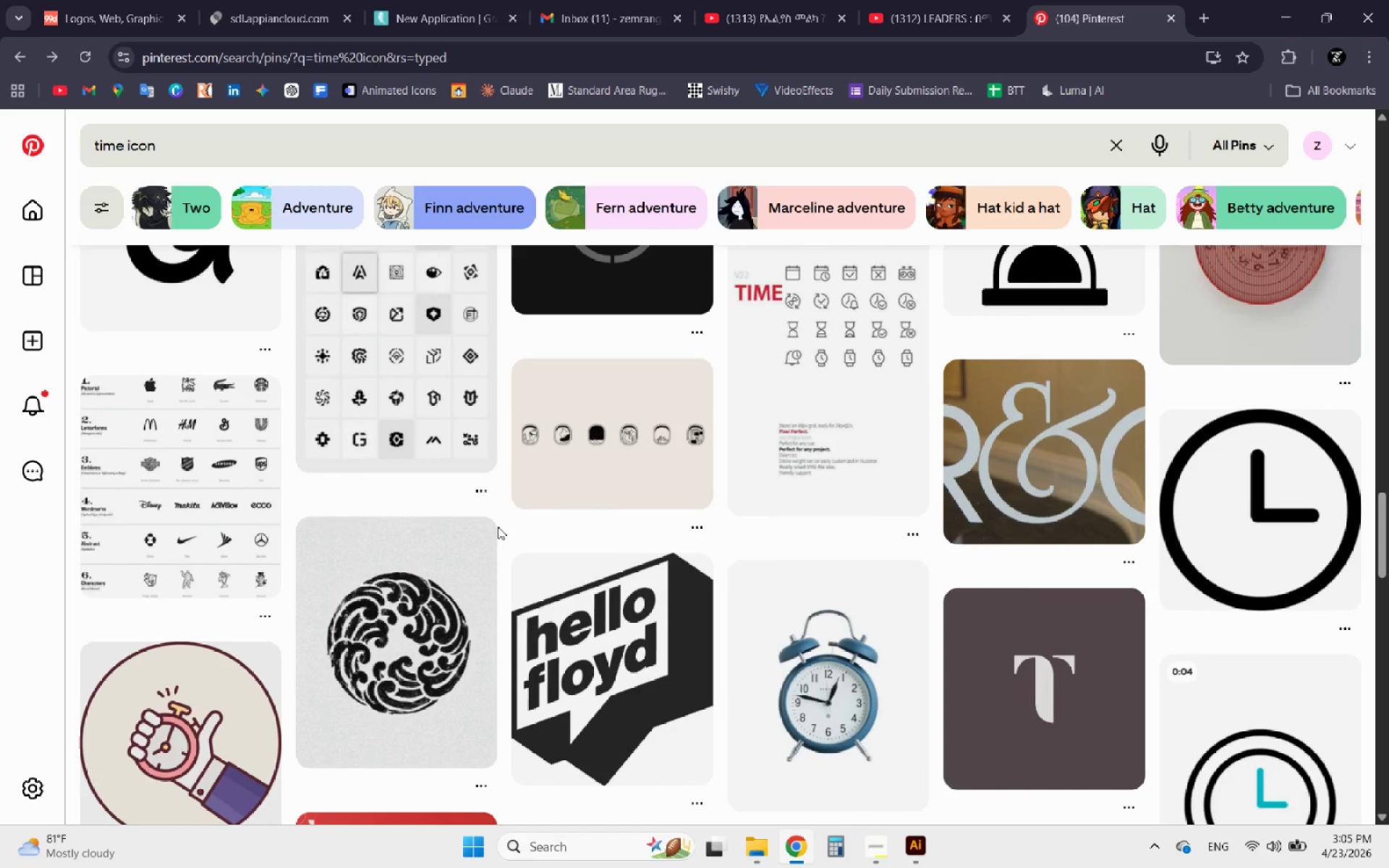 
wait(9.27)
 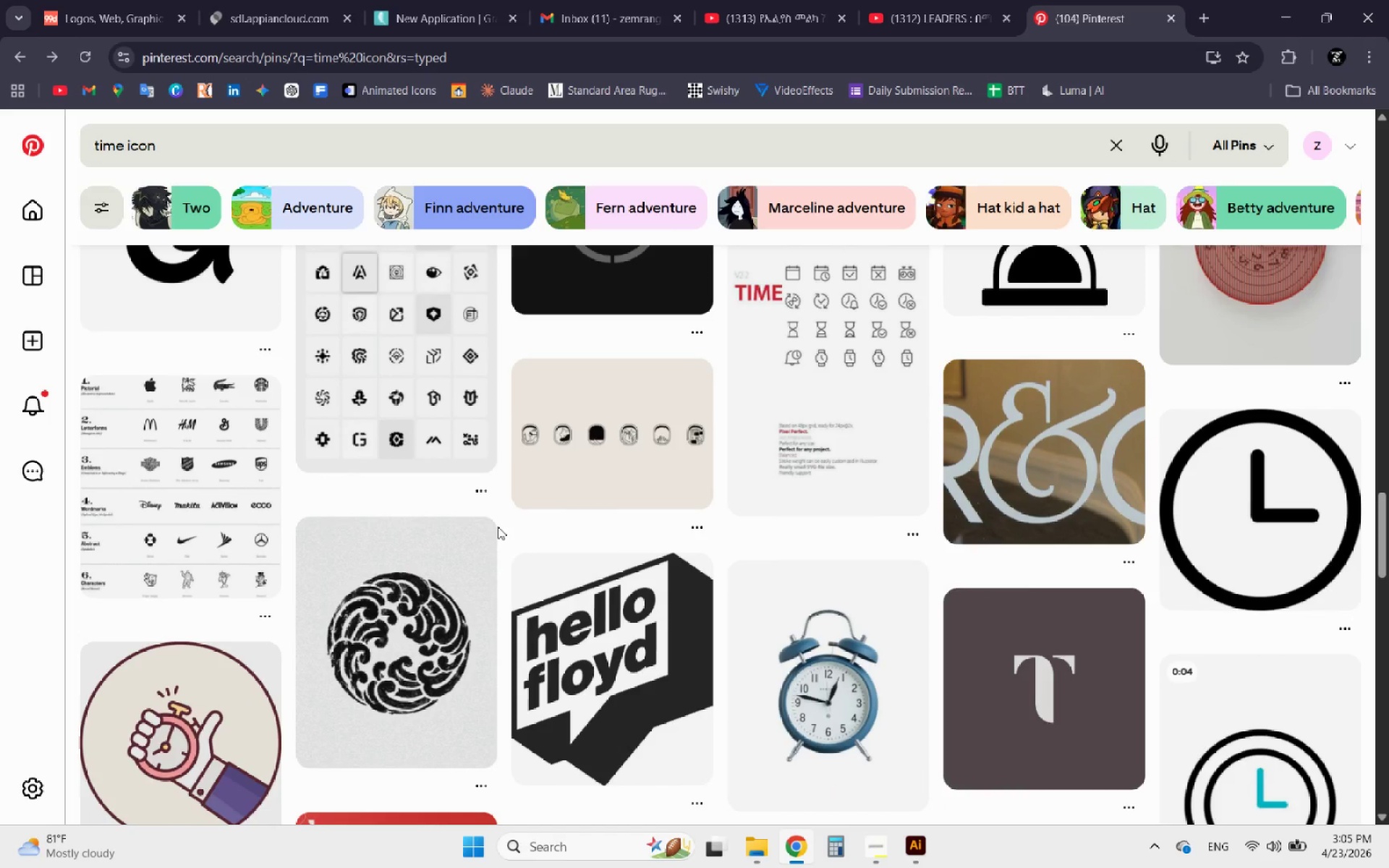 
scroll: coordinate [535, 513], scroll_direction: down, amount: 2.0
 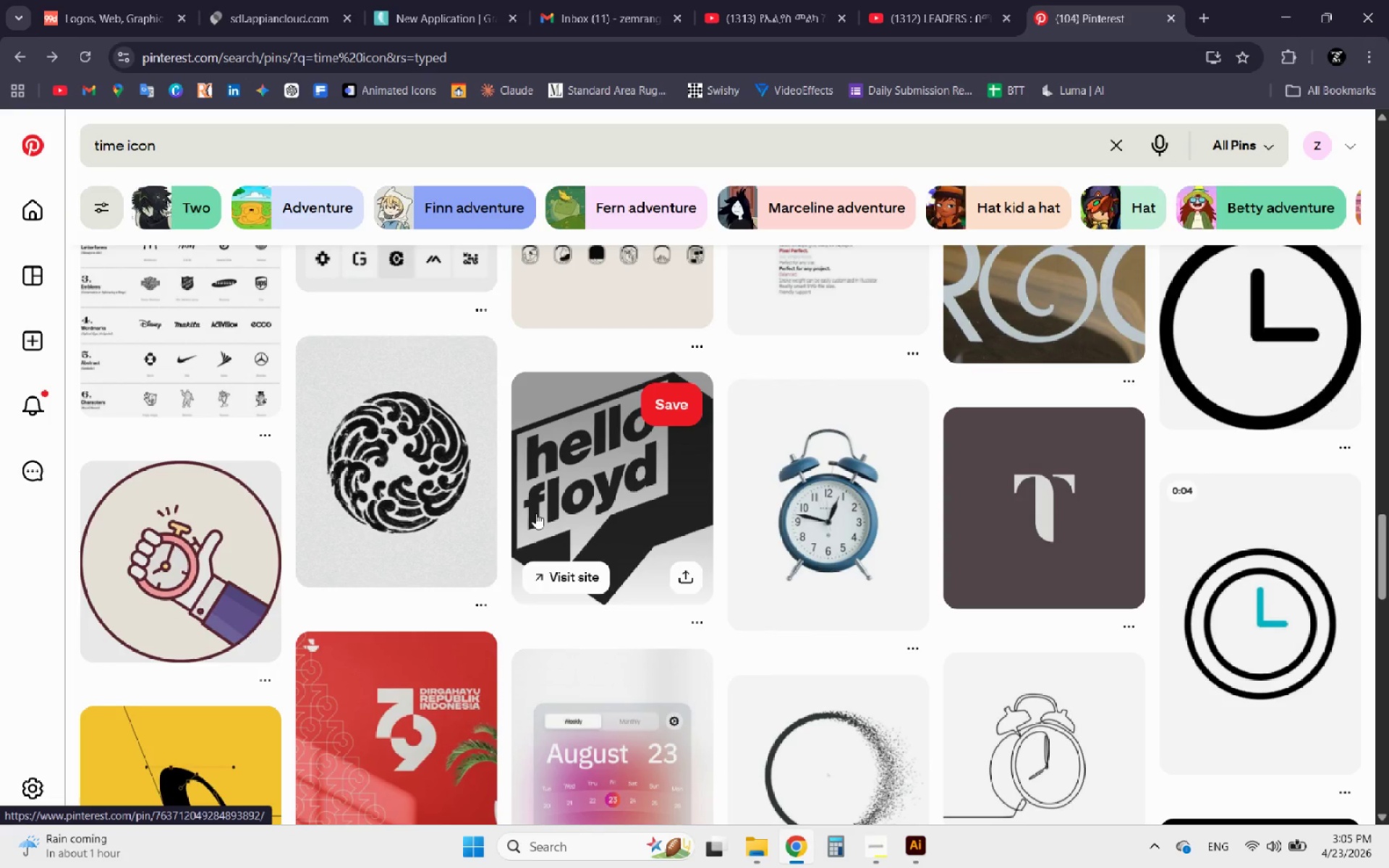 
scroll: coordinate [535, 513], scroll_direction: up, amount: 5.0
 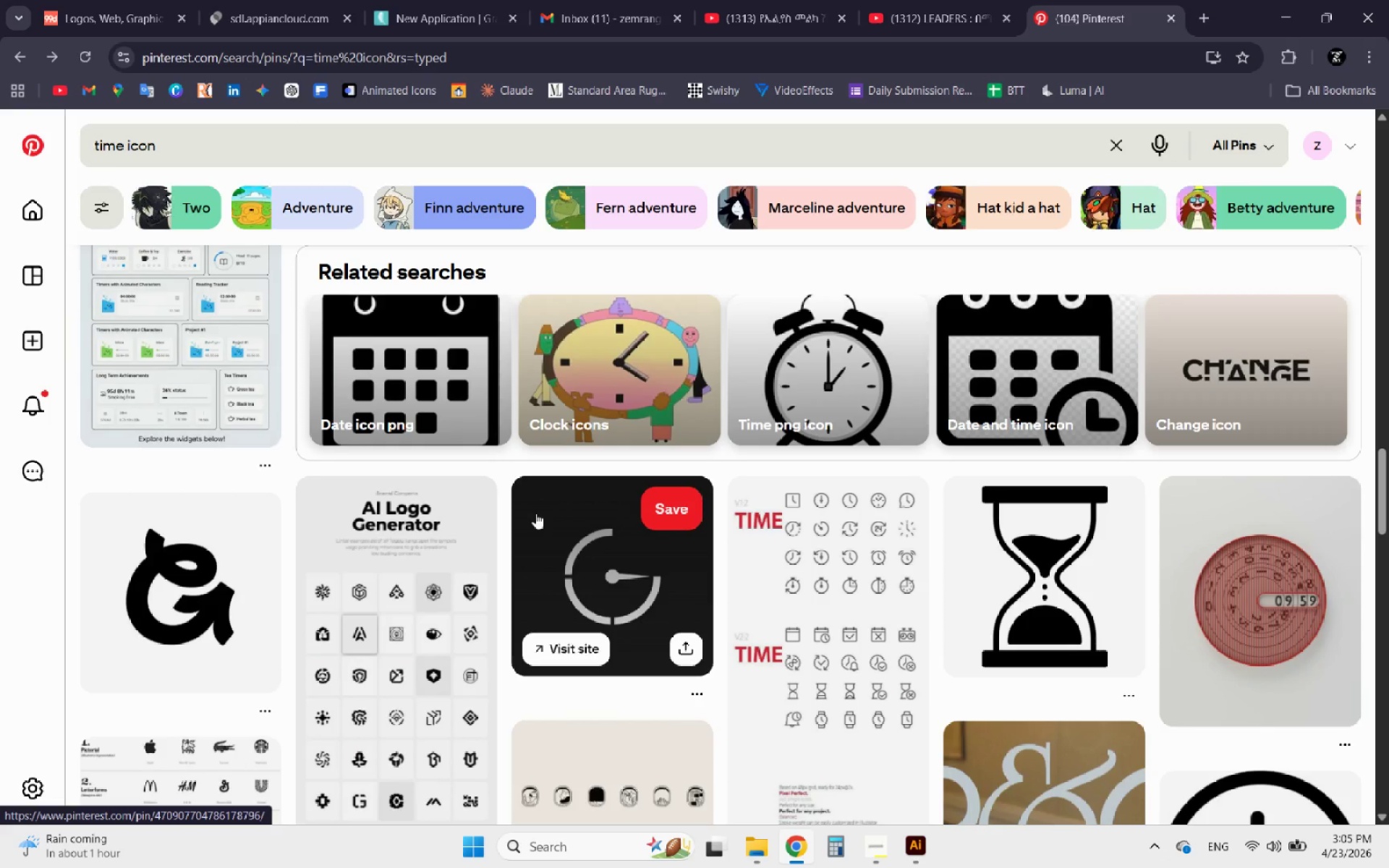 
scroll: coordinate [535, 513], scroll_direction: down, amount: 13.0
 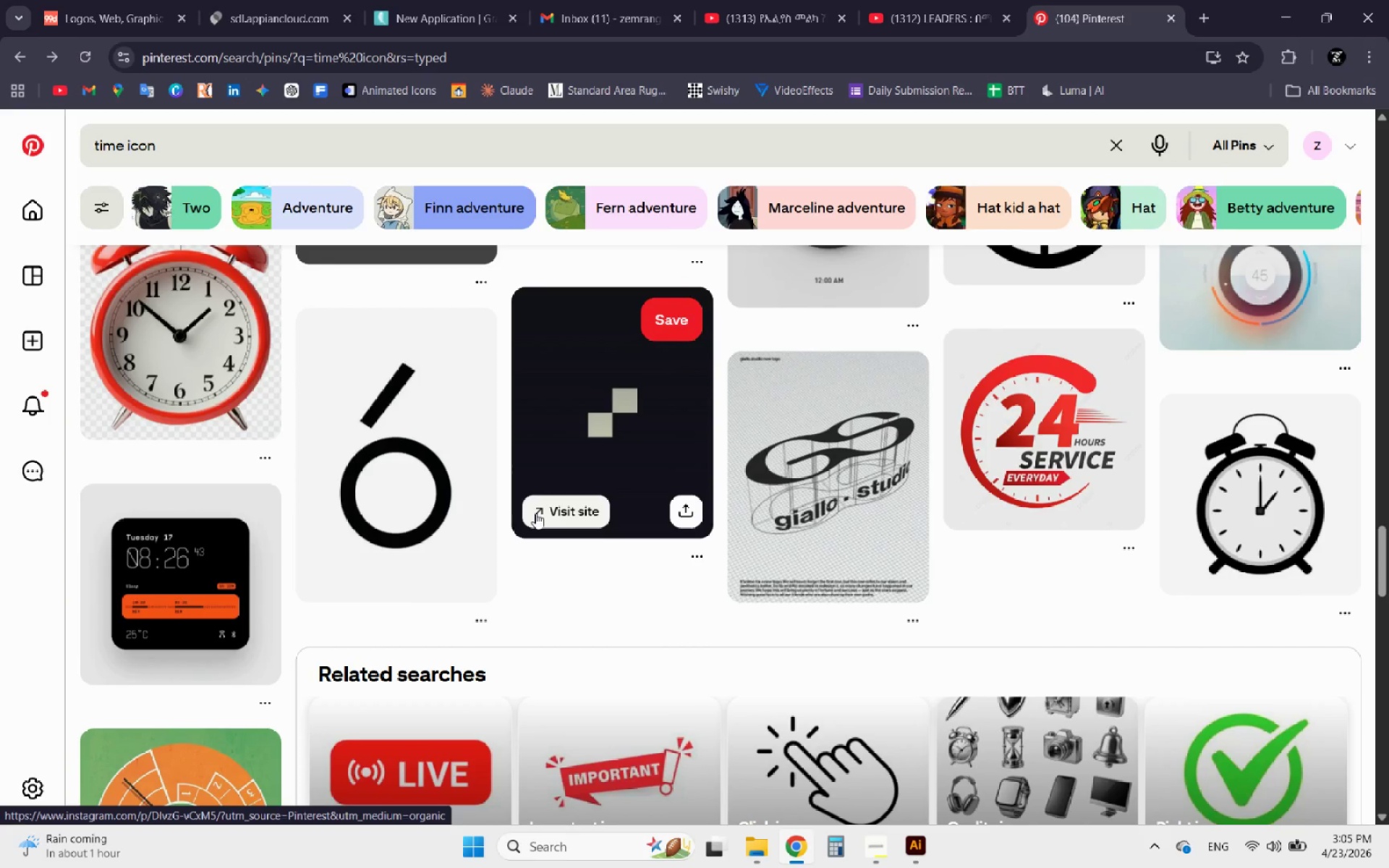 
scroll: coordinate [535, 513], scroll_direction: none, amount: 0.0
 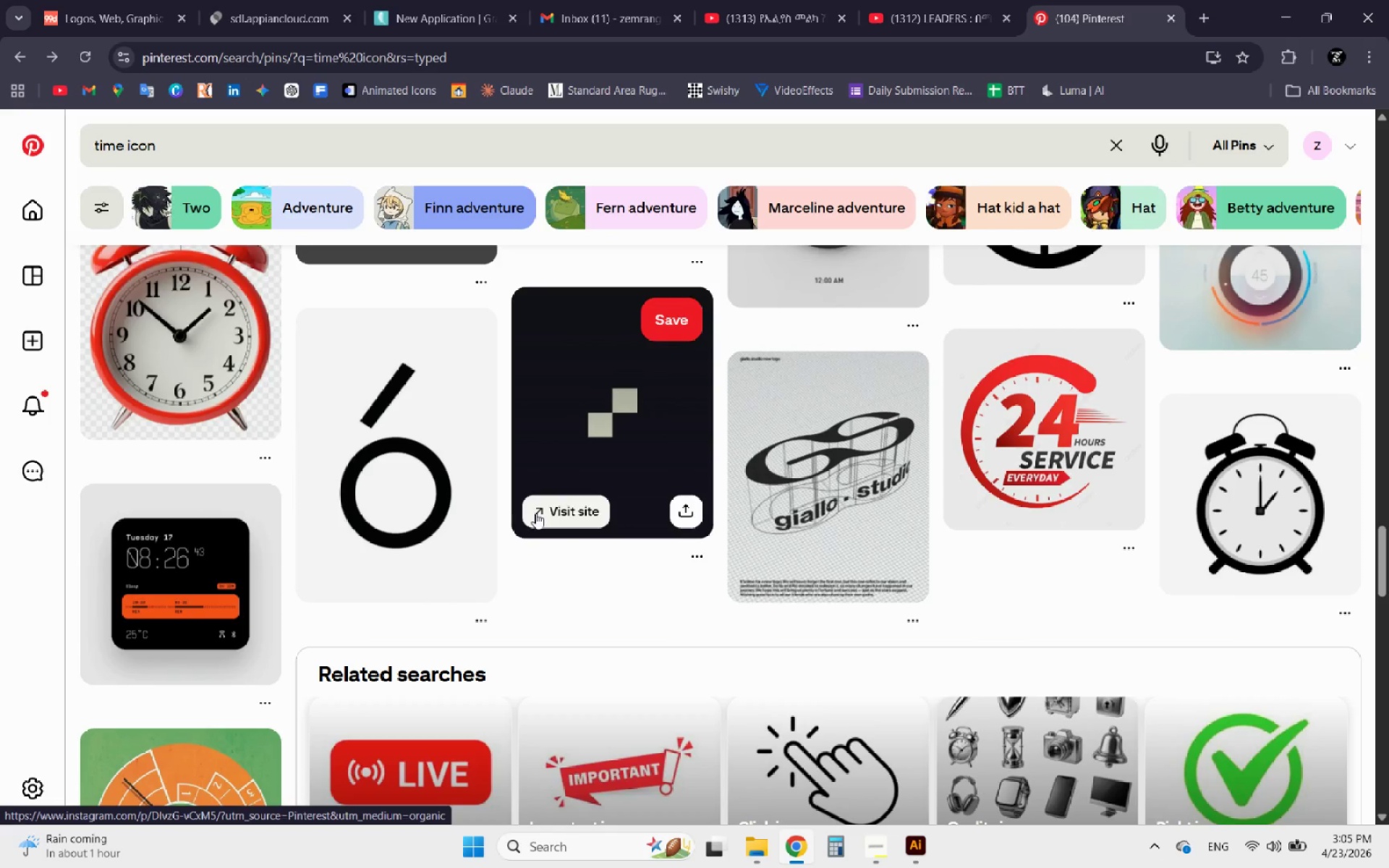 
scroll: coordinate [535, 513], scroll_direction: down, amount: 1.0
 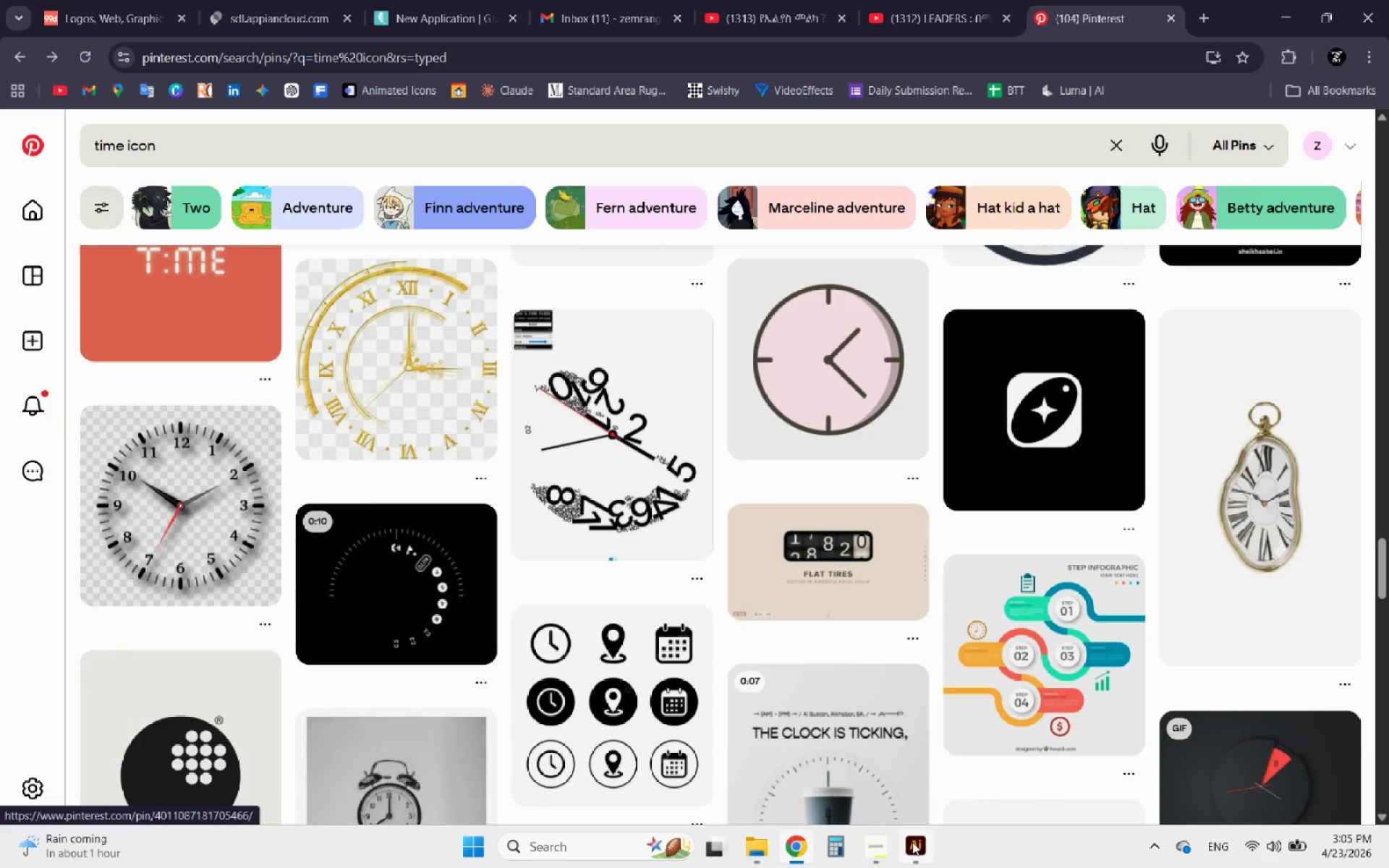 
wait(6.06)
 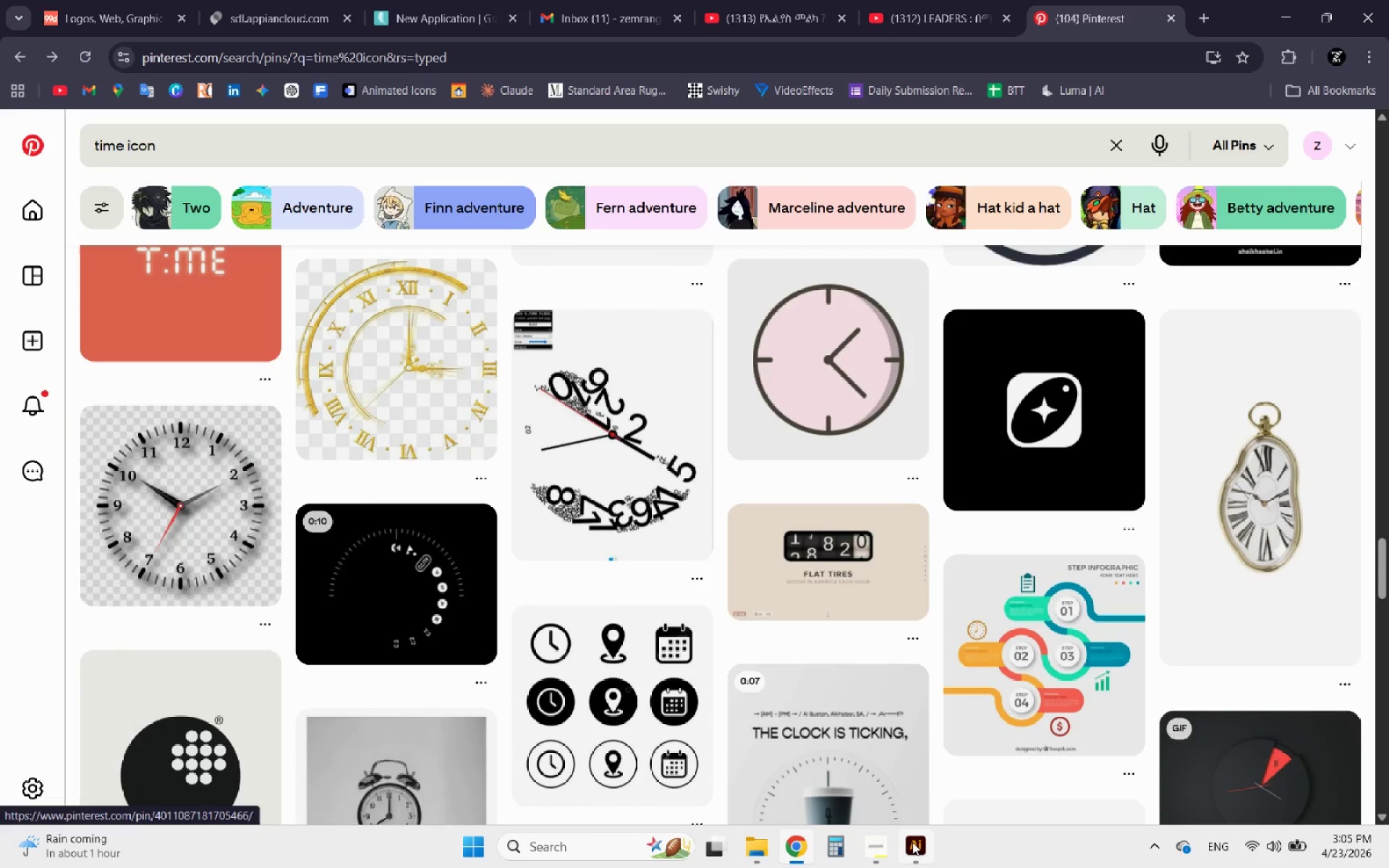 
left_click([797, 849])
 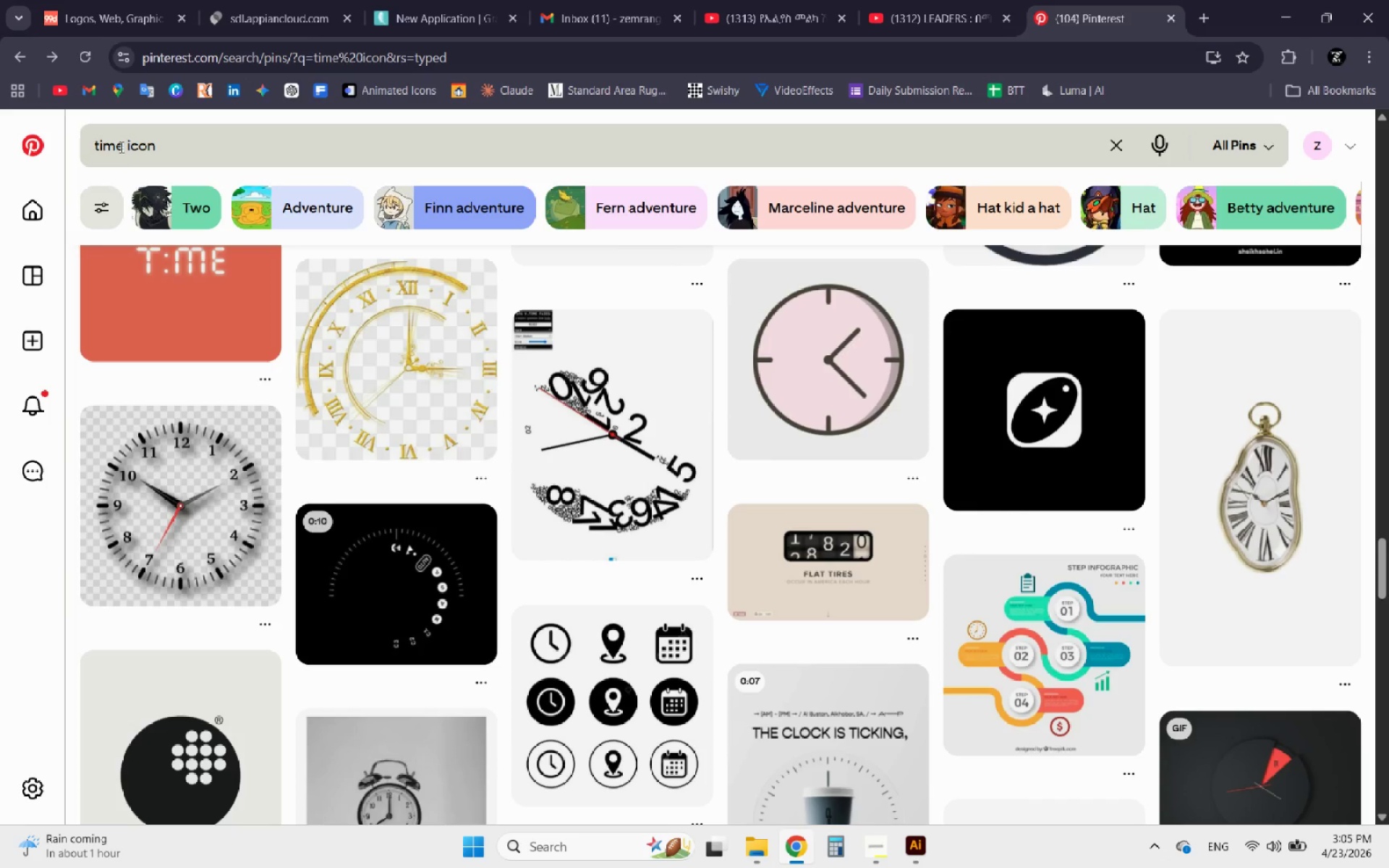 
left_click_drag(start_coordinate=[122, 146], to_coordinate=[69, 153])
 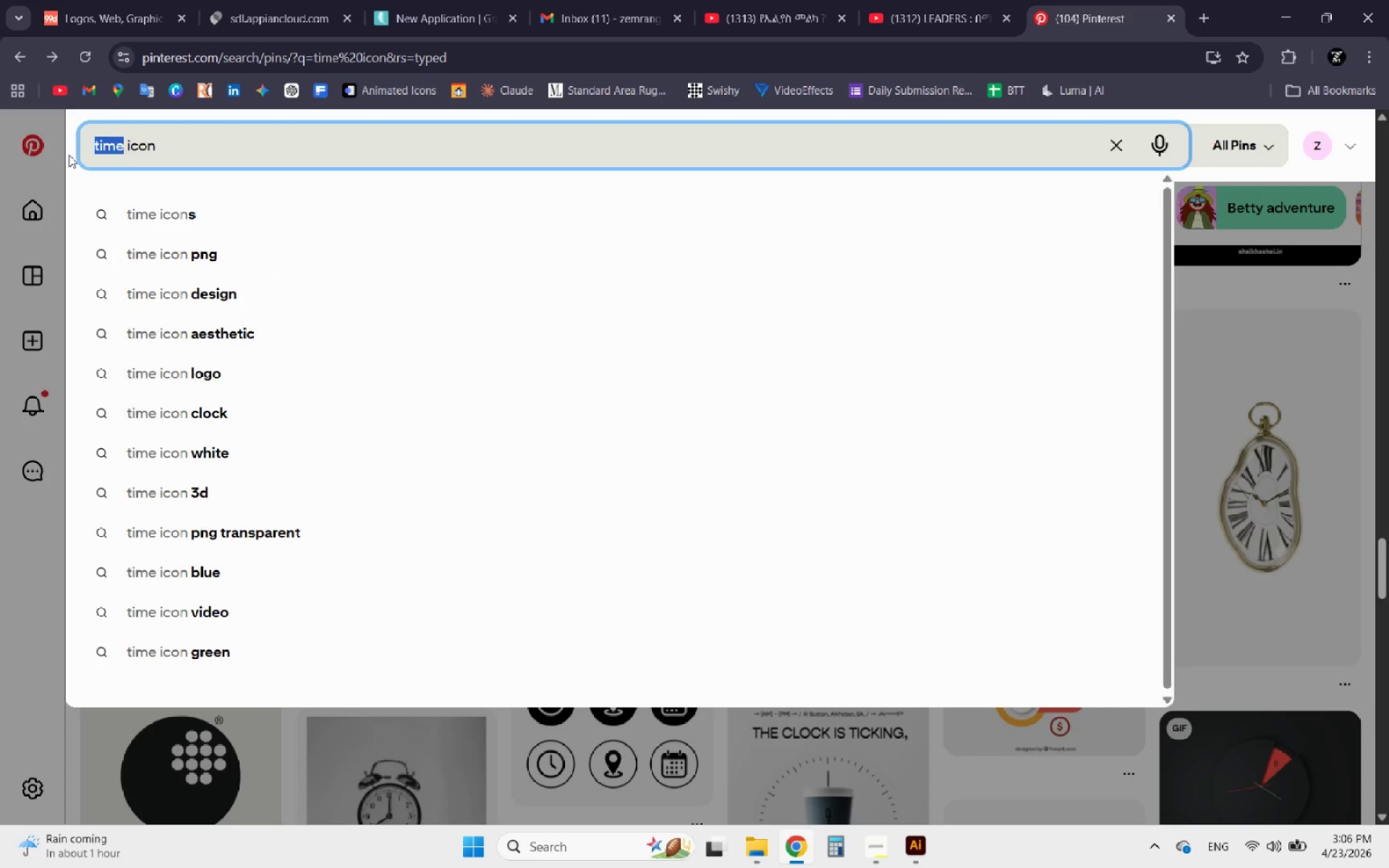 
type(chemical)
 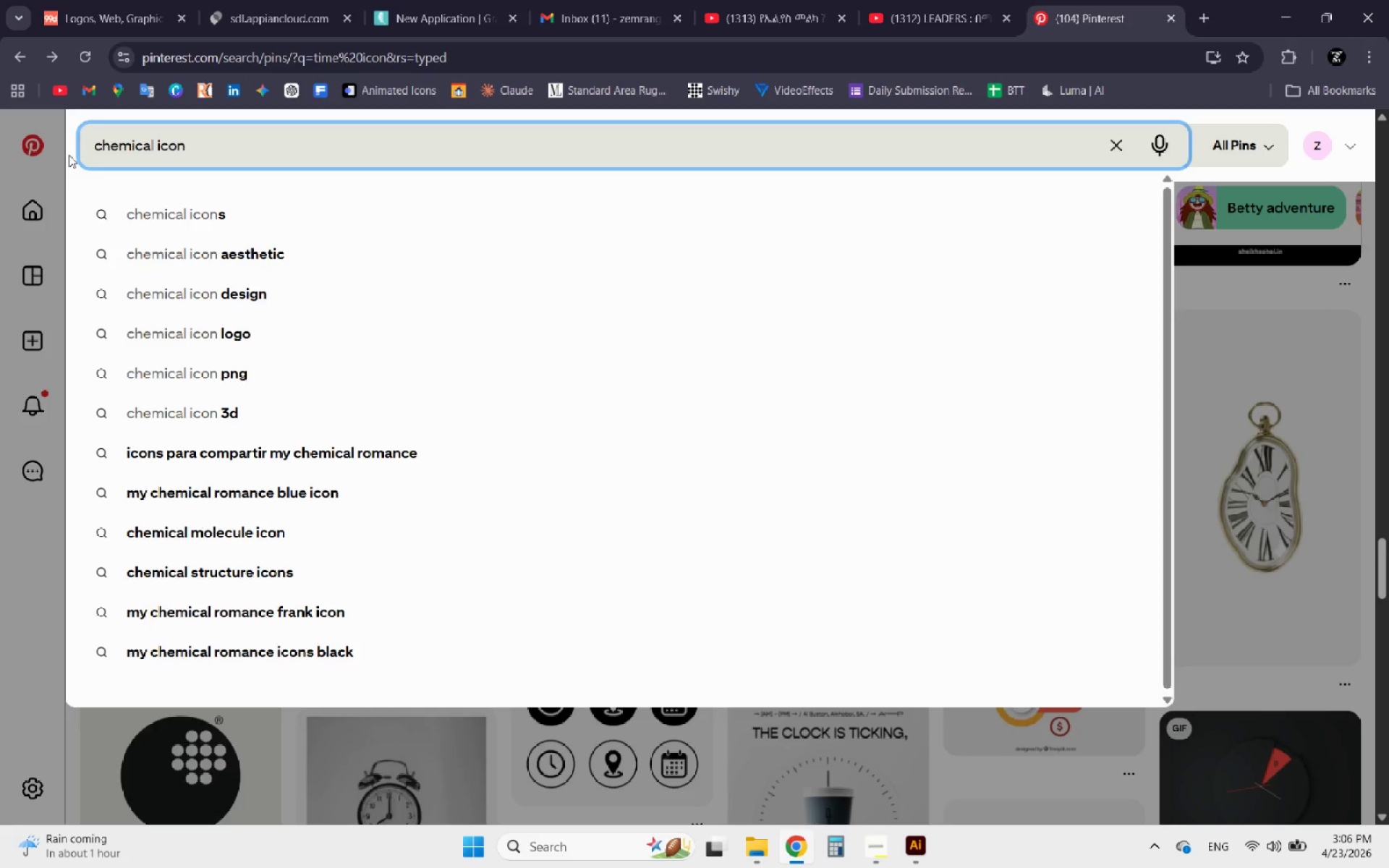 
key(Enter)
 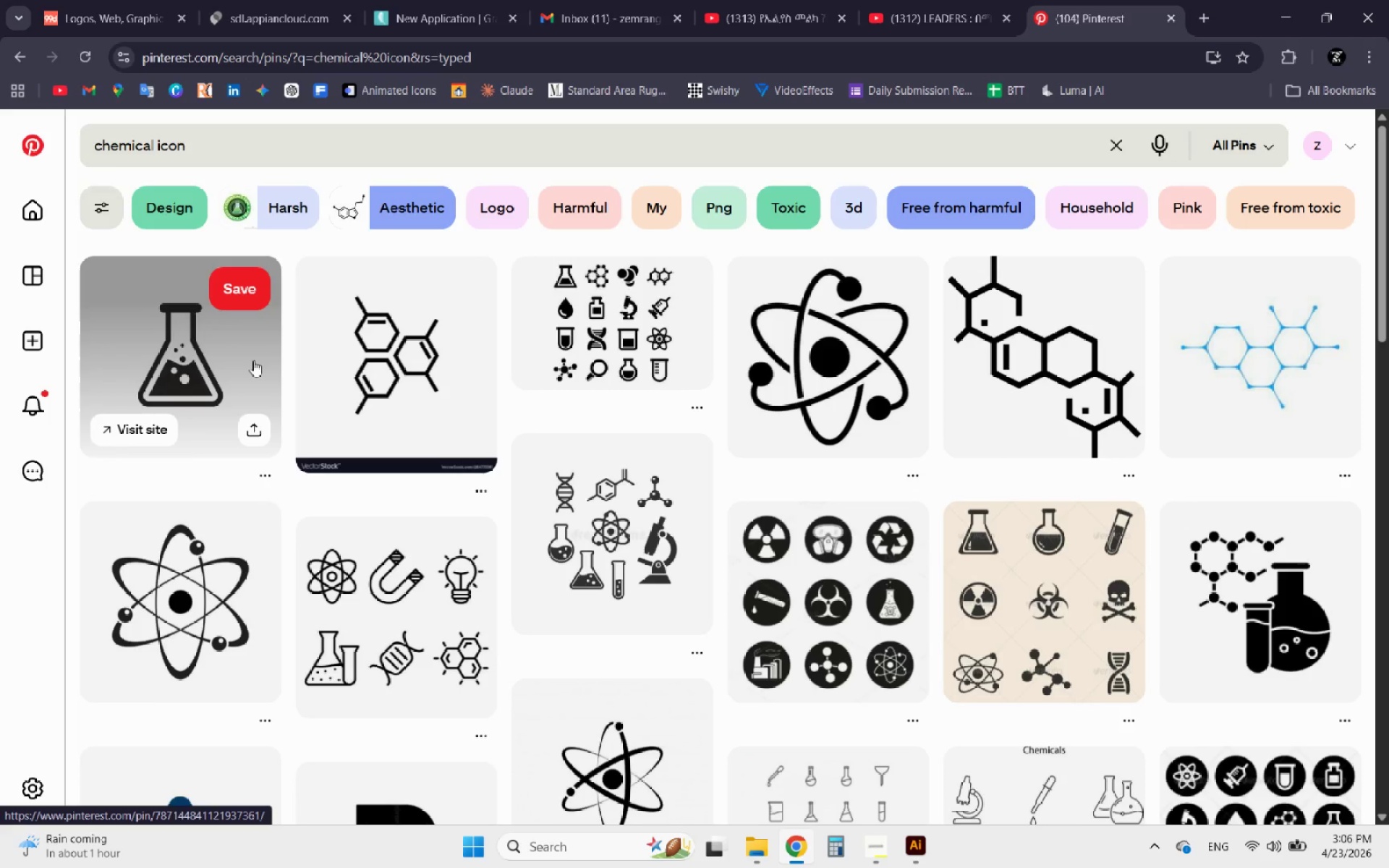 
wait(6.91)
 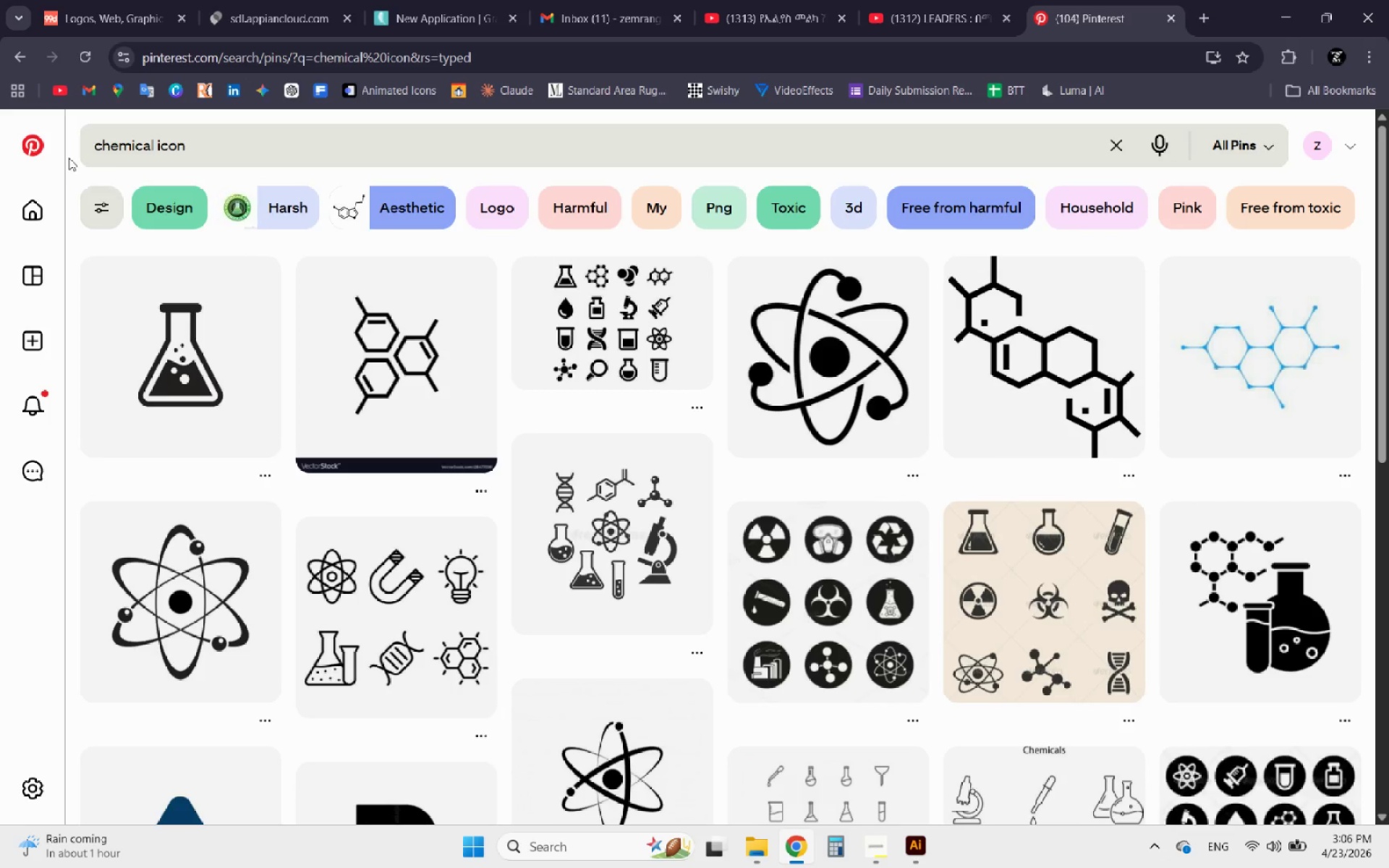 
scroll: coordinate [657, 493], scroll_direction: down, amount: 5.0
 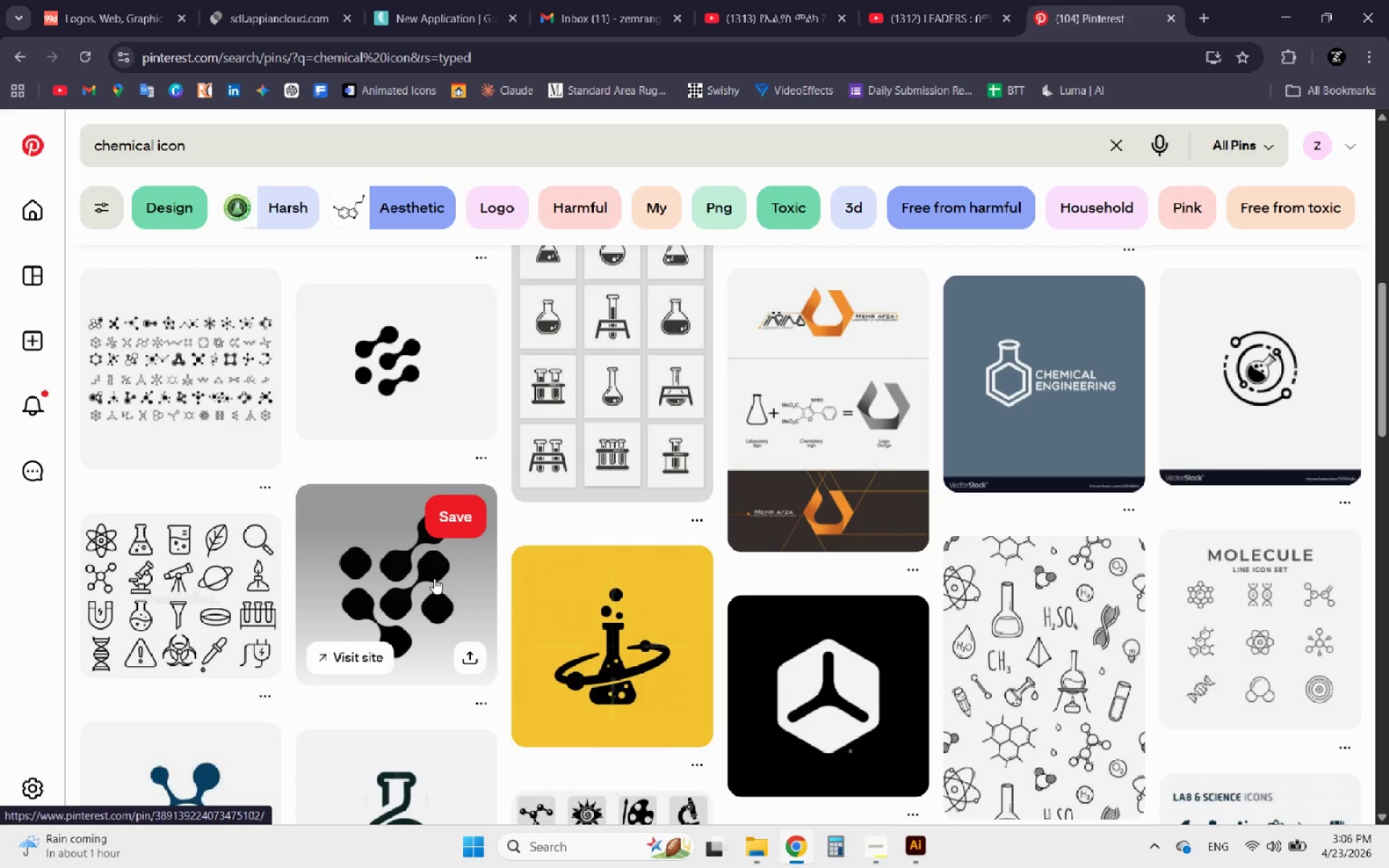 
wait(6.52)
 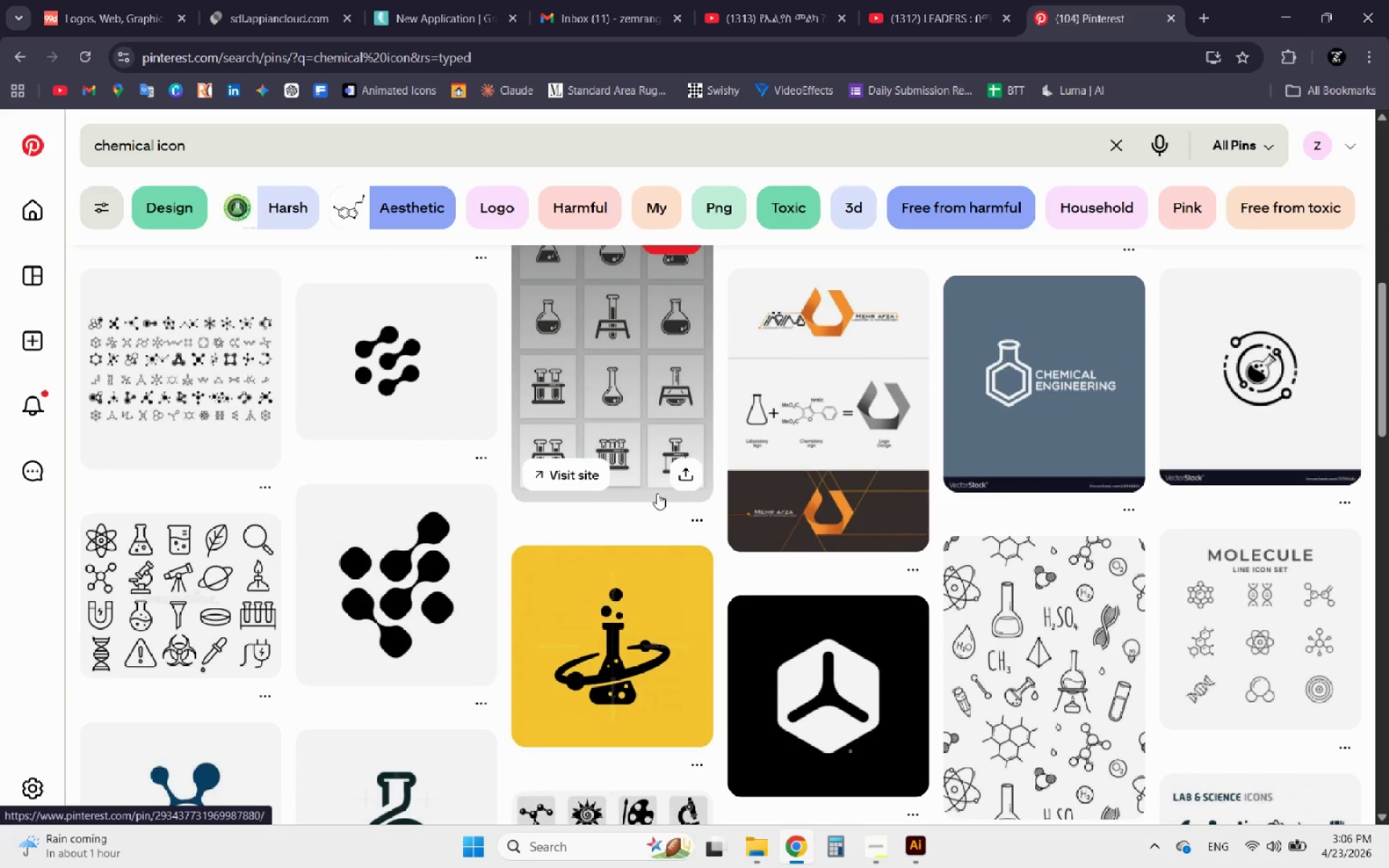 
left_click([434, 578])
 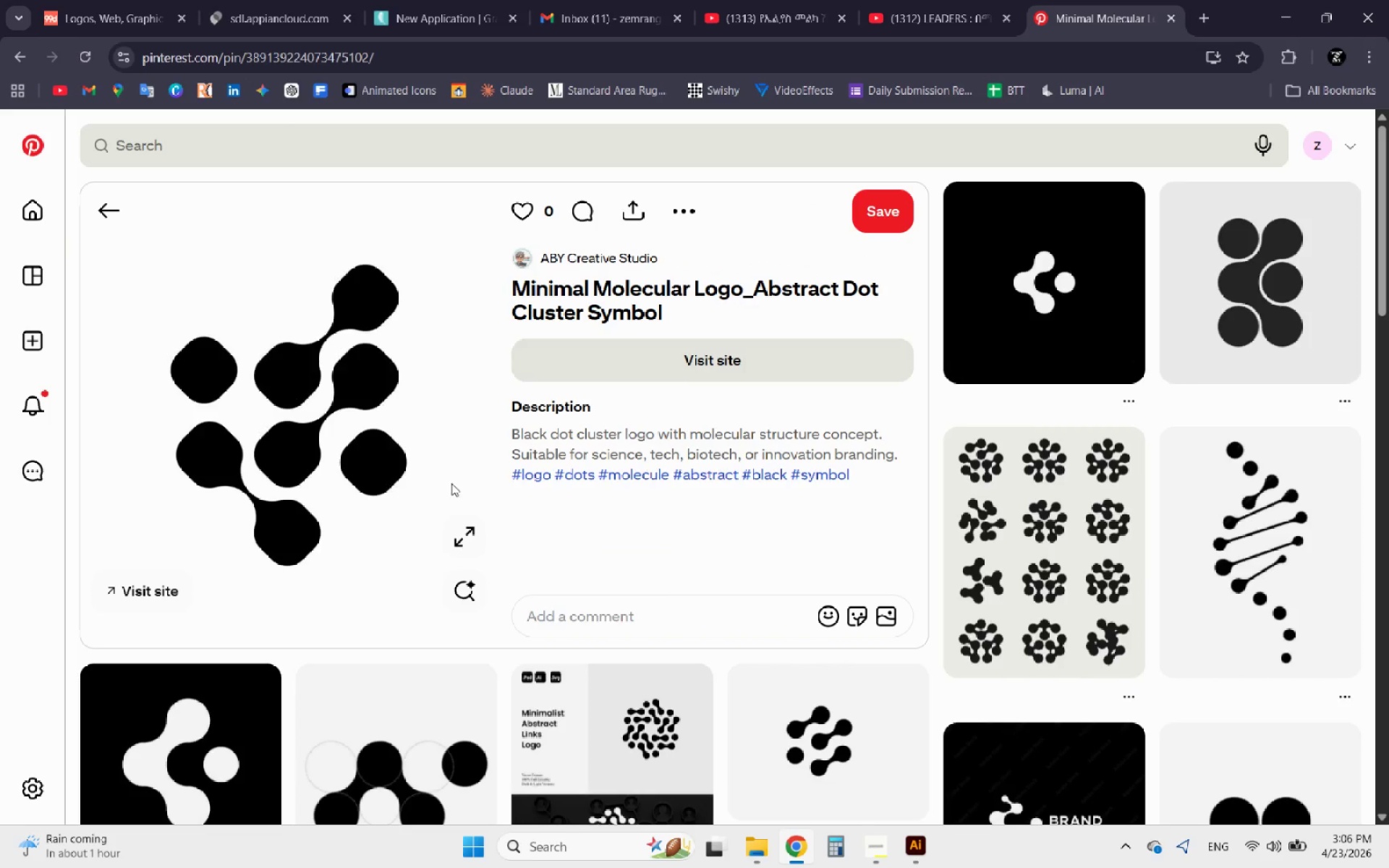 
wait(7.3)
 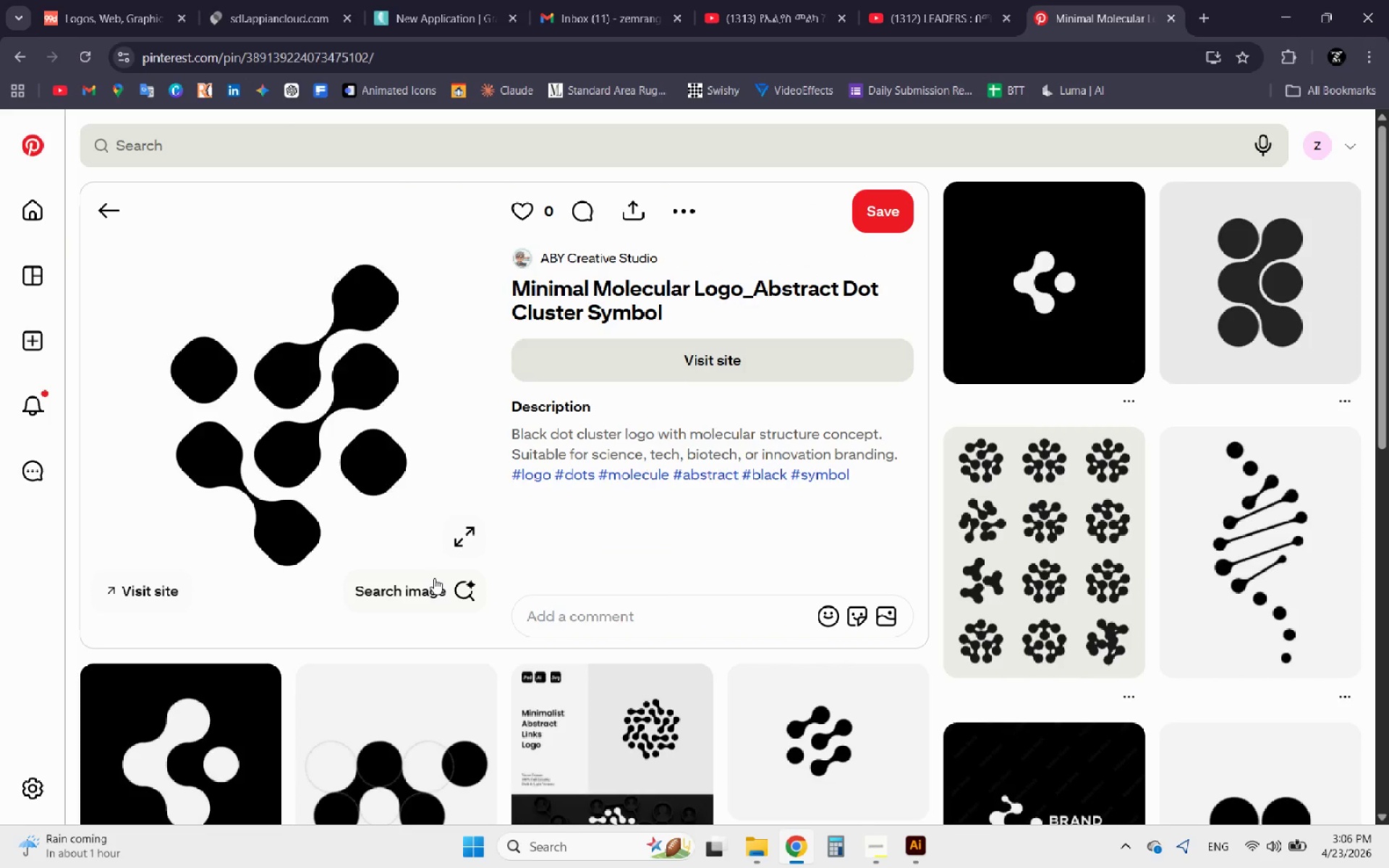 
right_click([370, 376])
 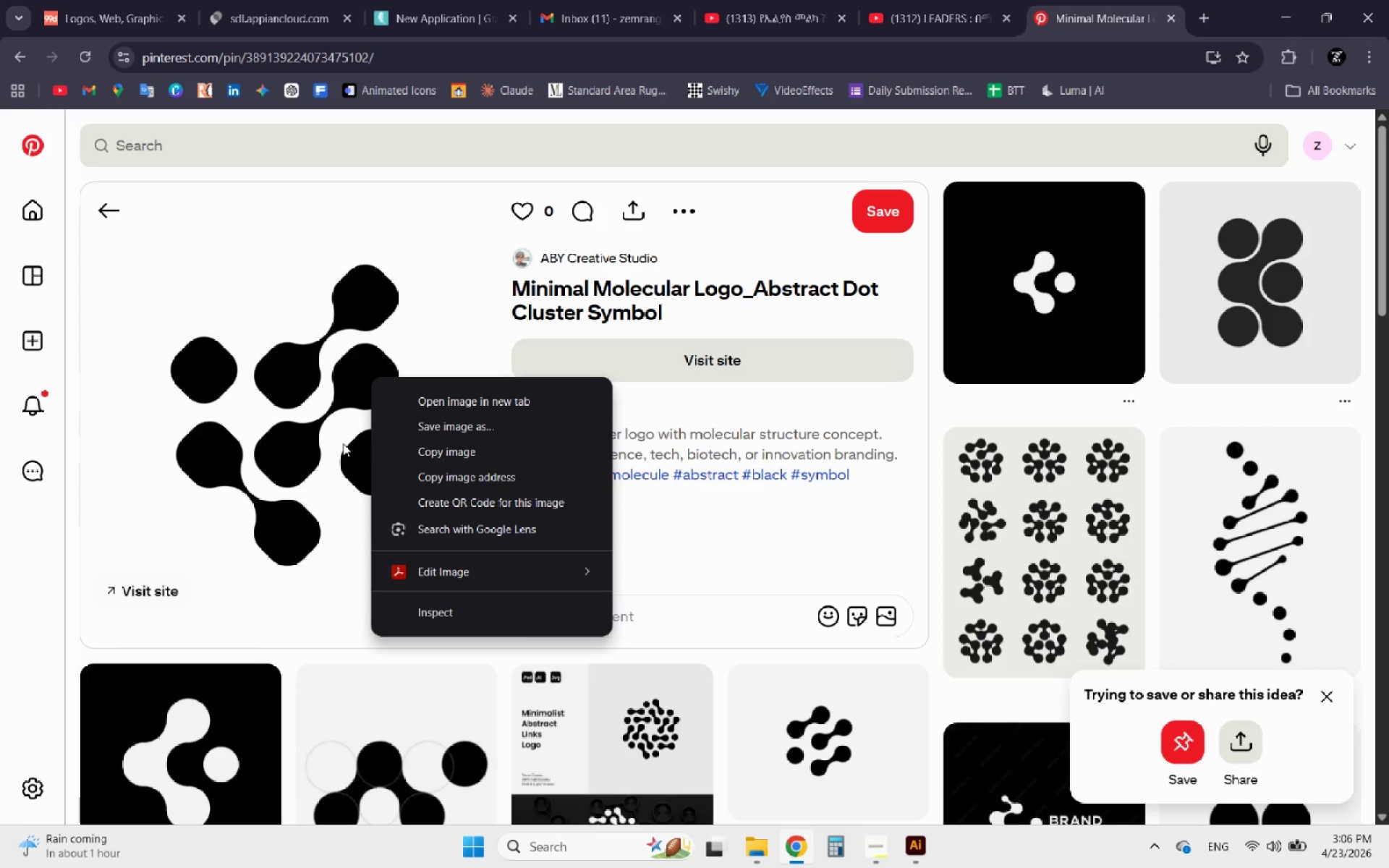 
left_click([276, 233])
 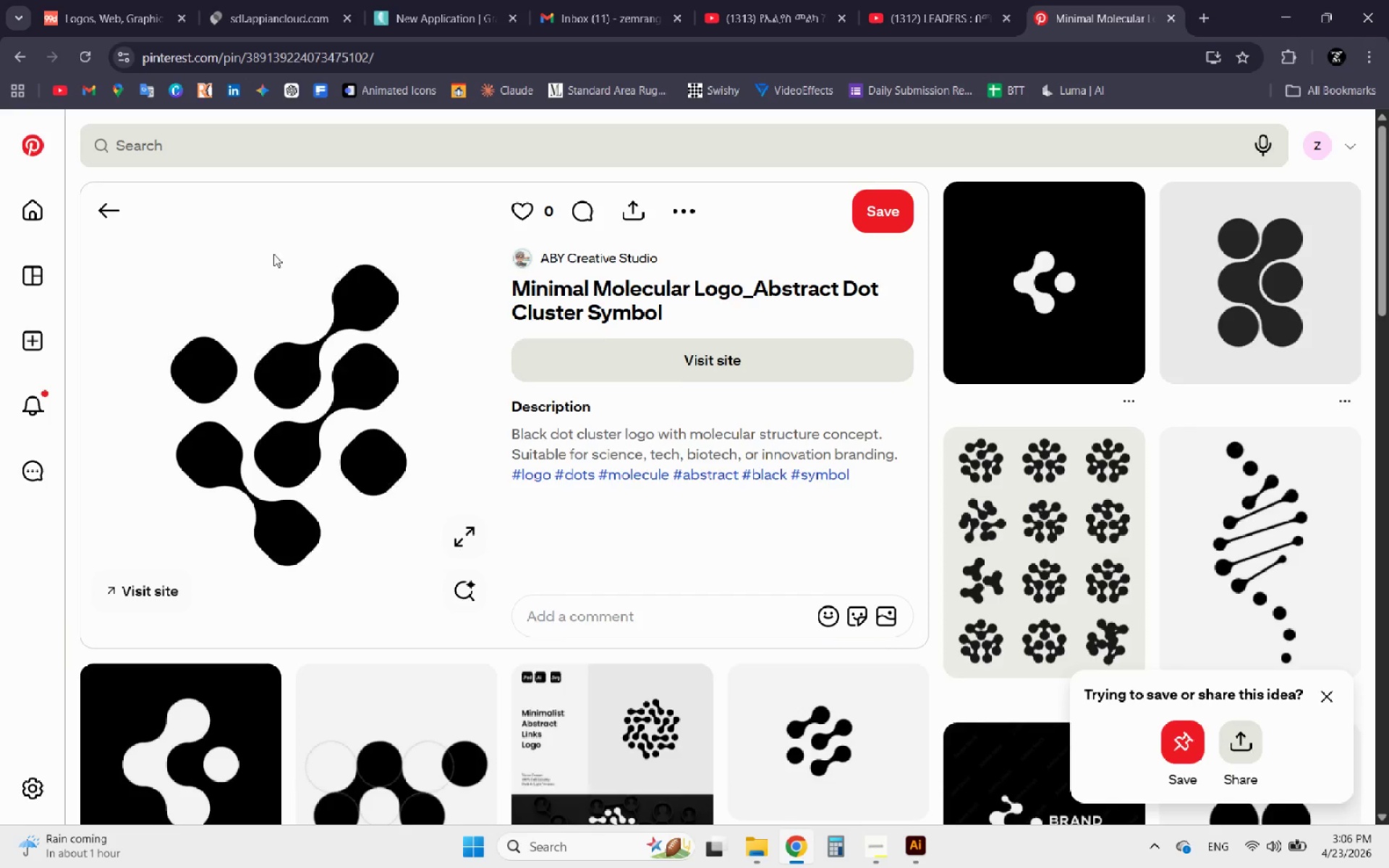 
scroll: coordinate [272, 260], scroll_direction: down, amount: 8.0
 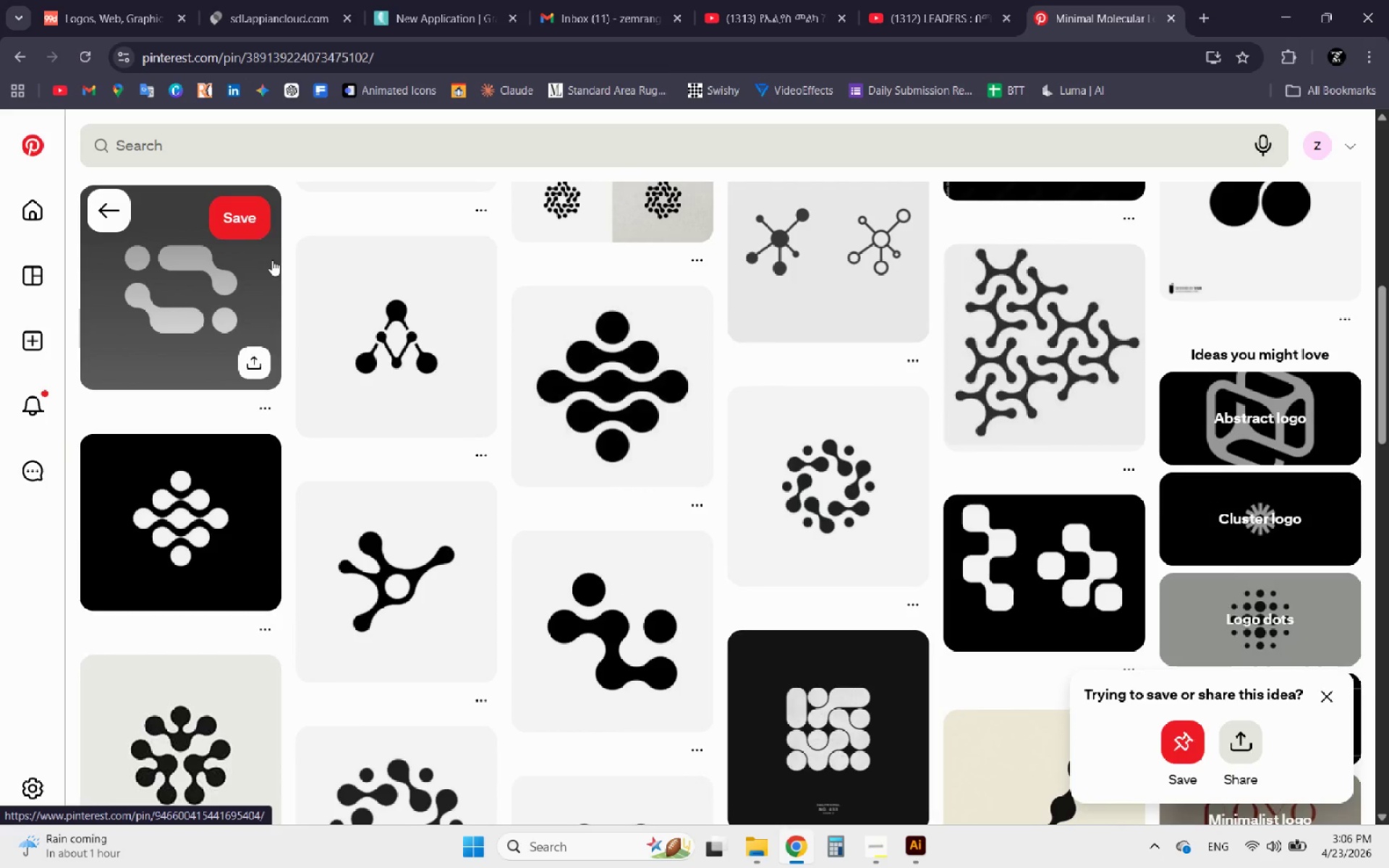 
scroll: coordinate [272, 260], scroll_direction: up, amount: 1.0
 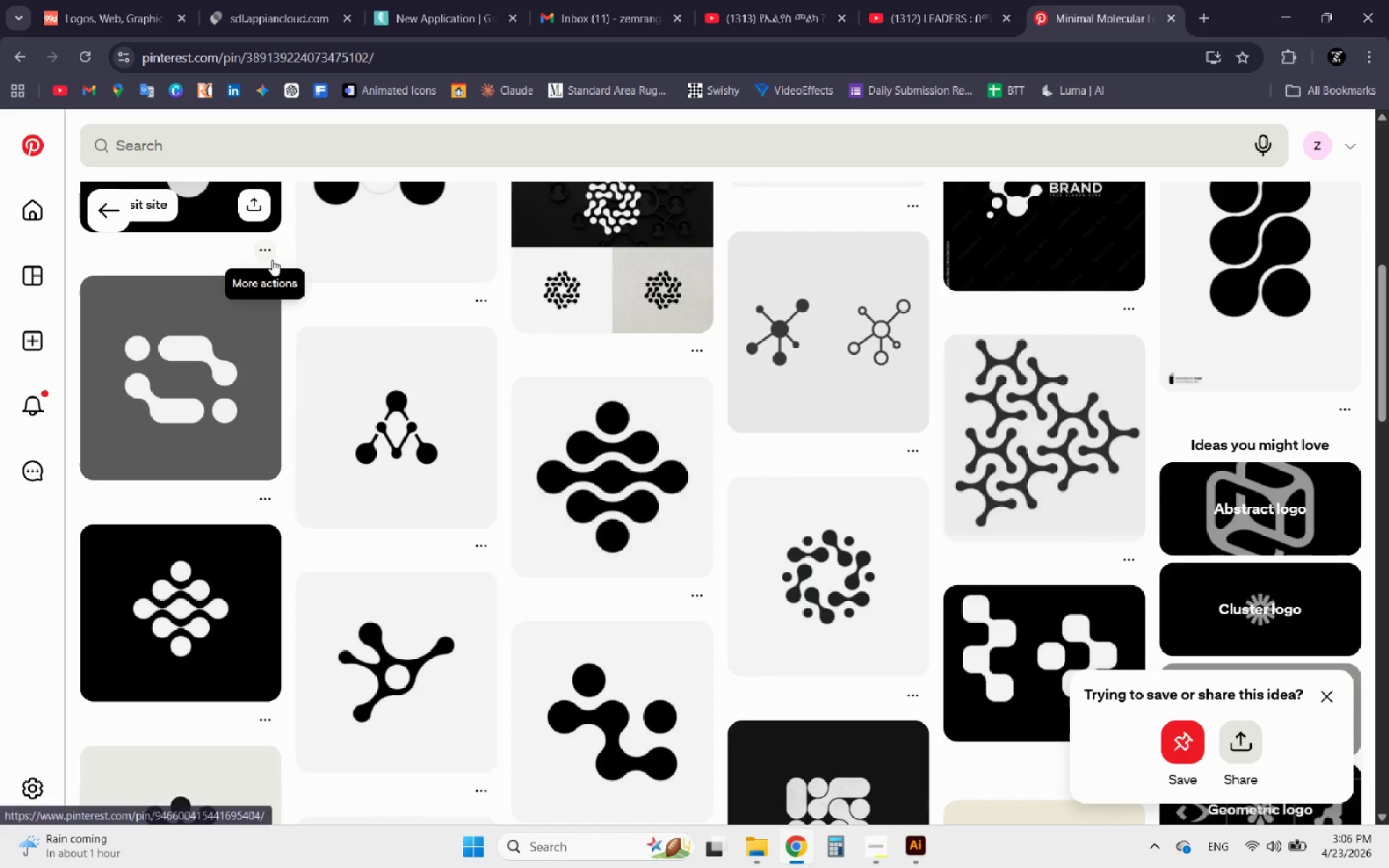 
scroll: coordinate [272, 260], scroll_direction: down, amount: 3.0
 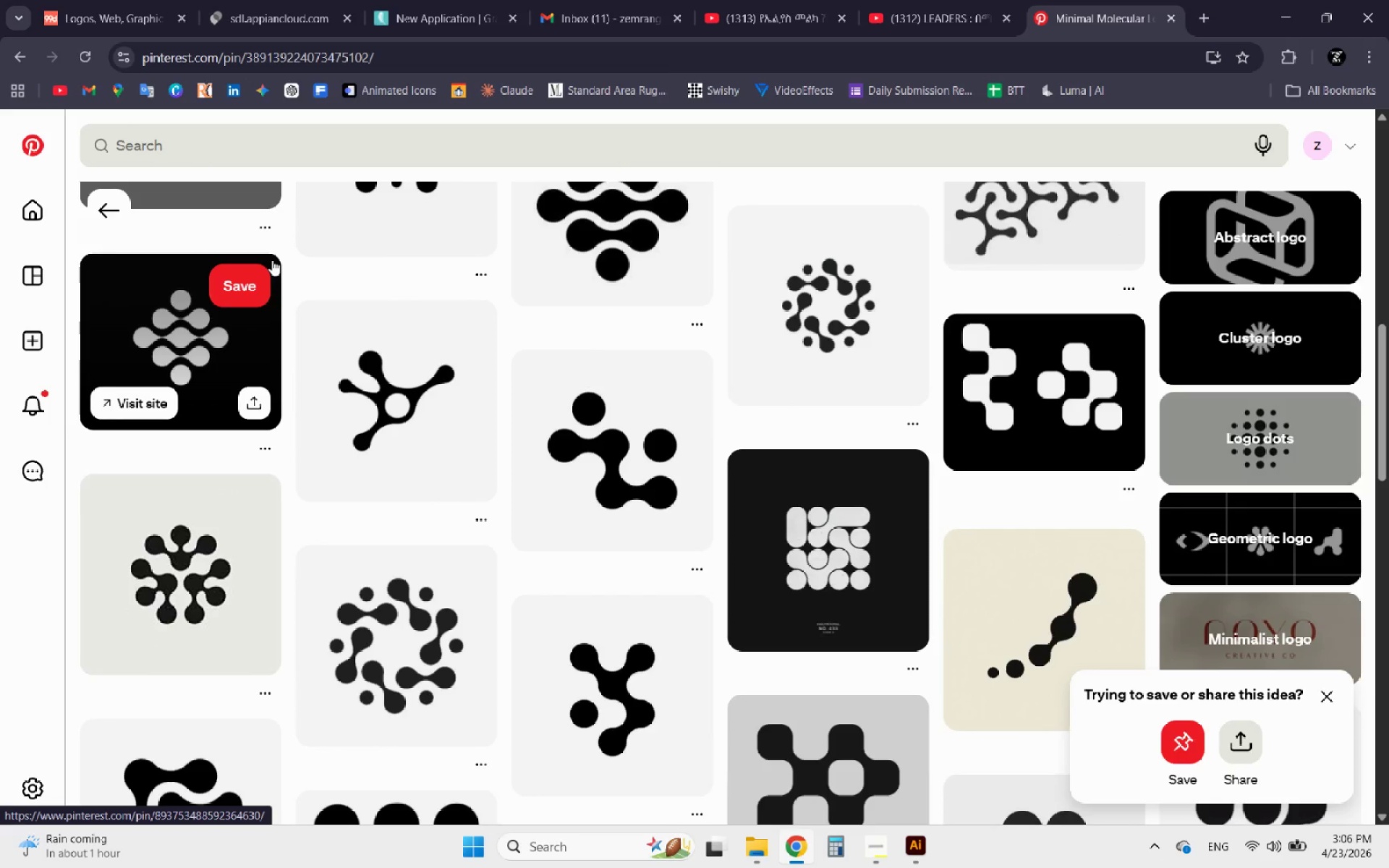 
scroll: coordinate [272, 260], scroll_direction: up, amount: 7.0
 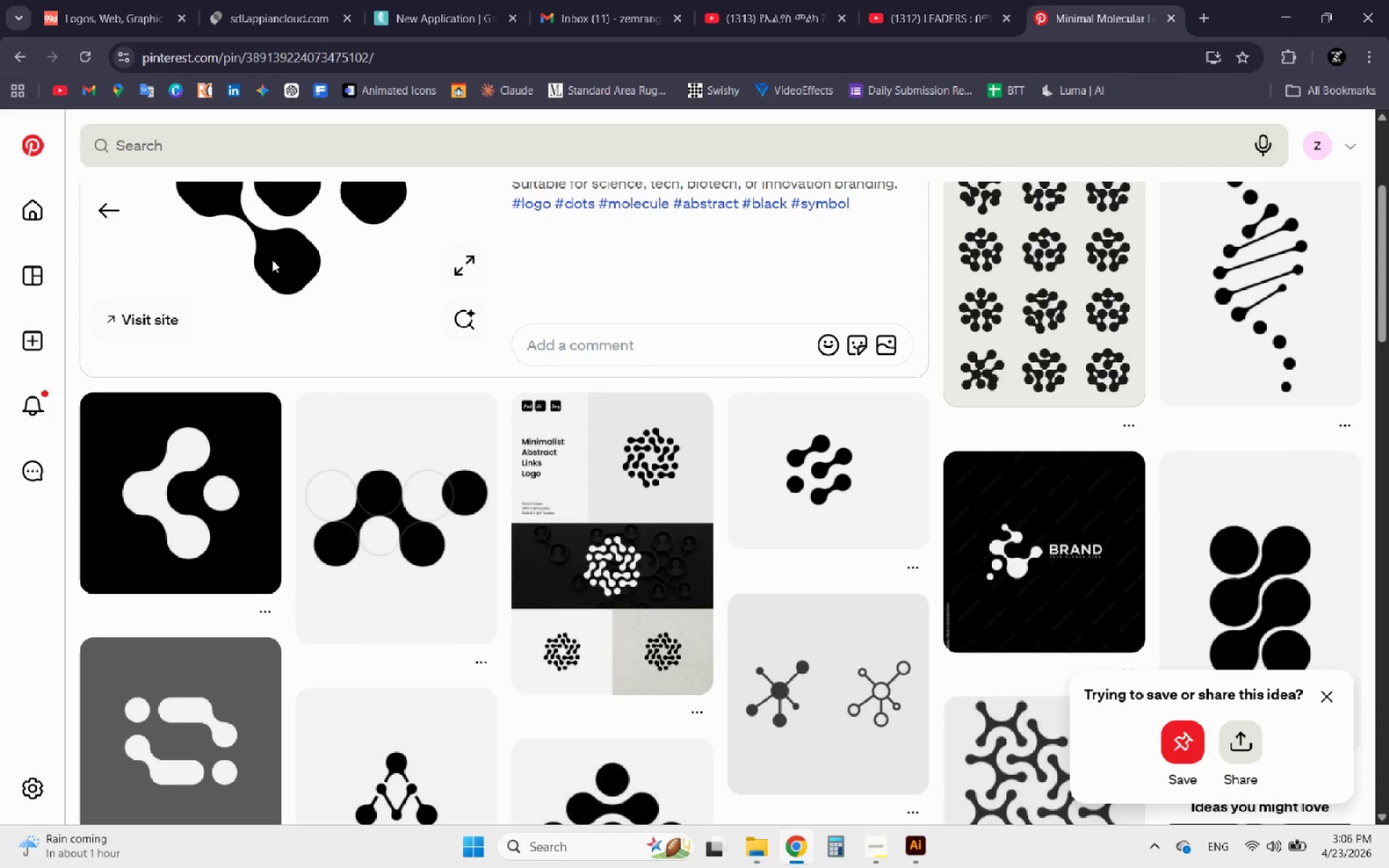 
scroll: coordinate [272, 260], scroll_direction: down, amount: 7.0
 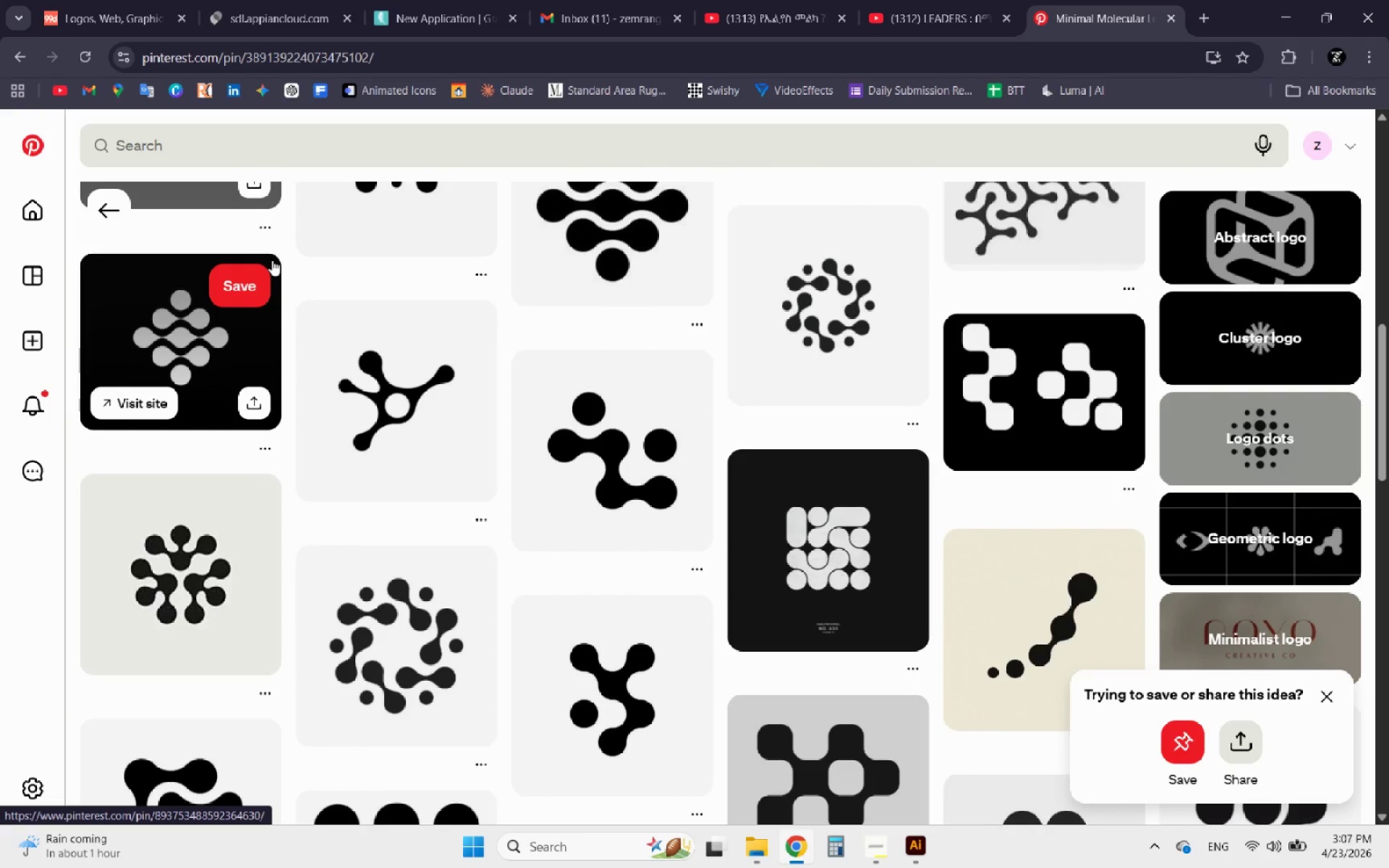 
scroll: coordinate [272, 260], scroll_direction: up, amount: 5.0
 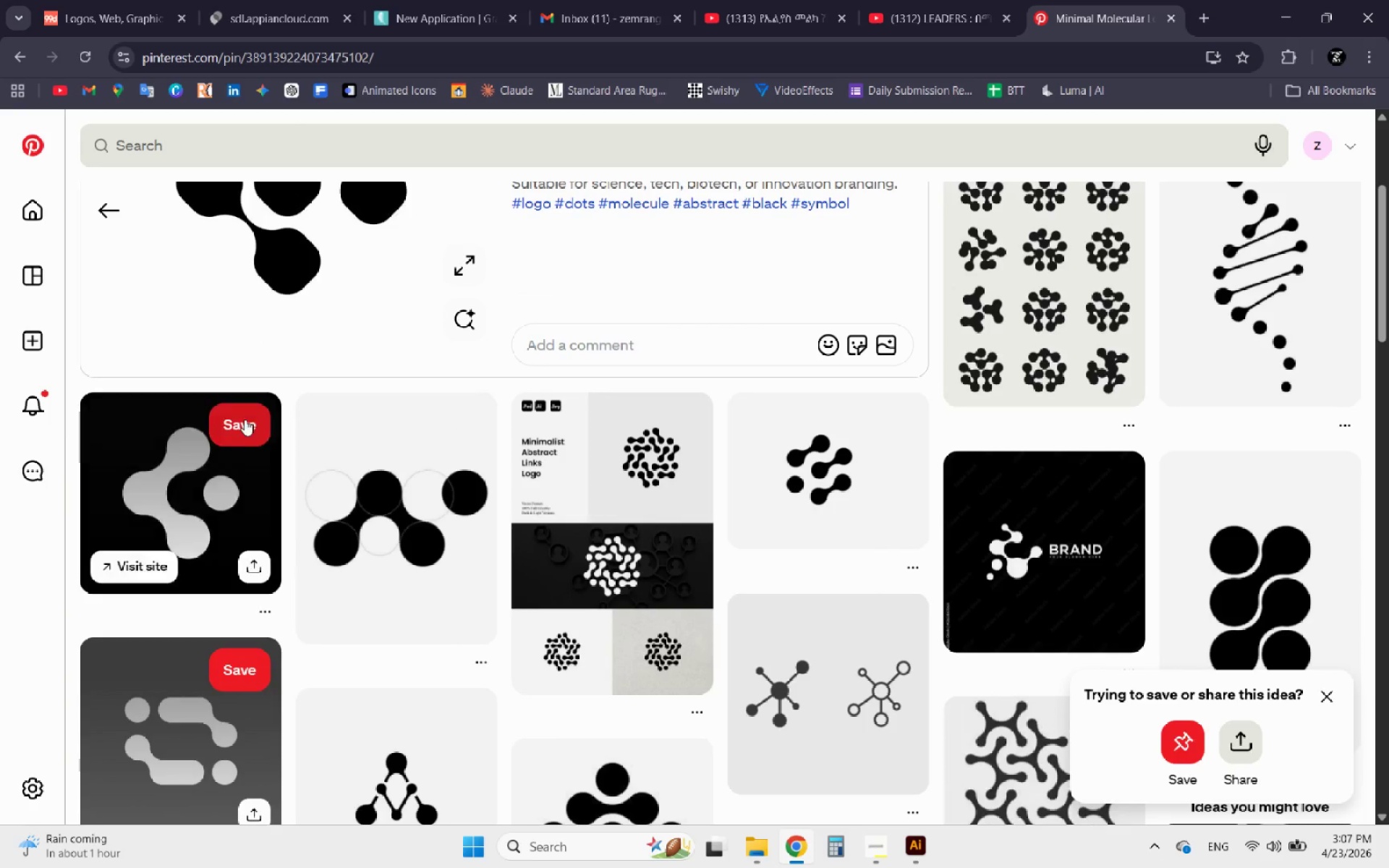 
left_click([232, 485])
 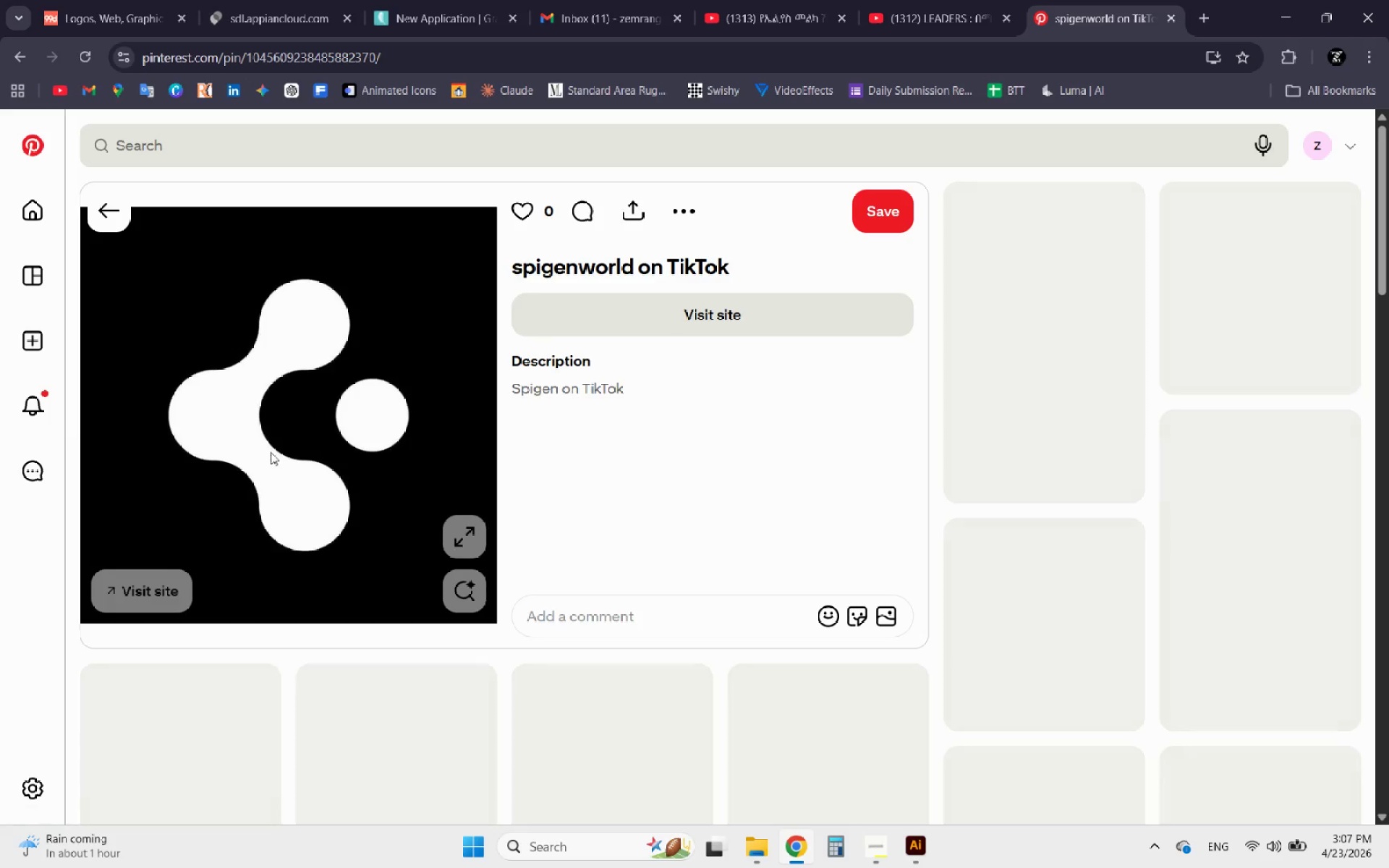 
right_click([287, 411])
 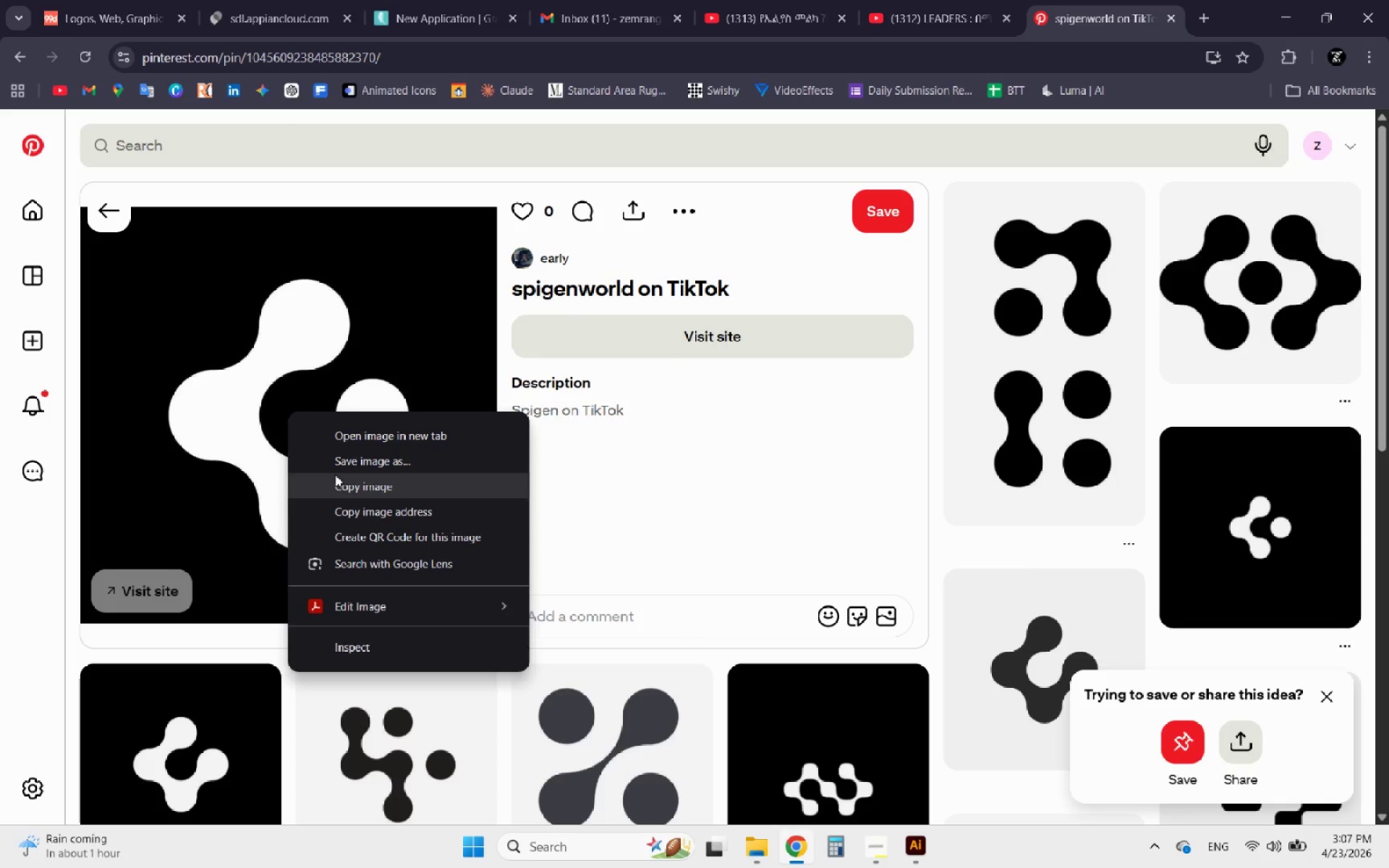 
left_click([356, 484])
 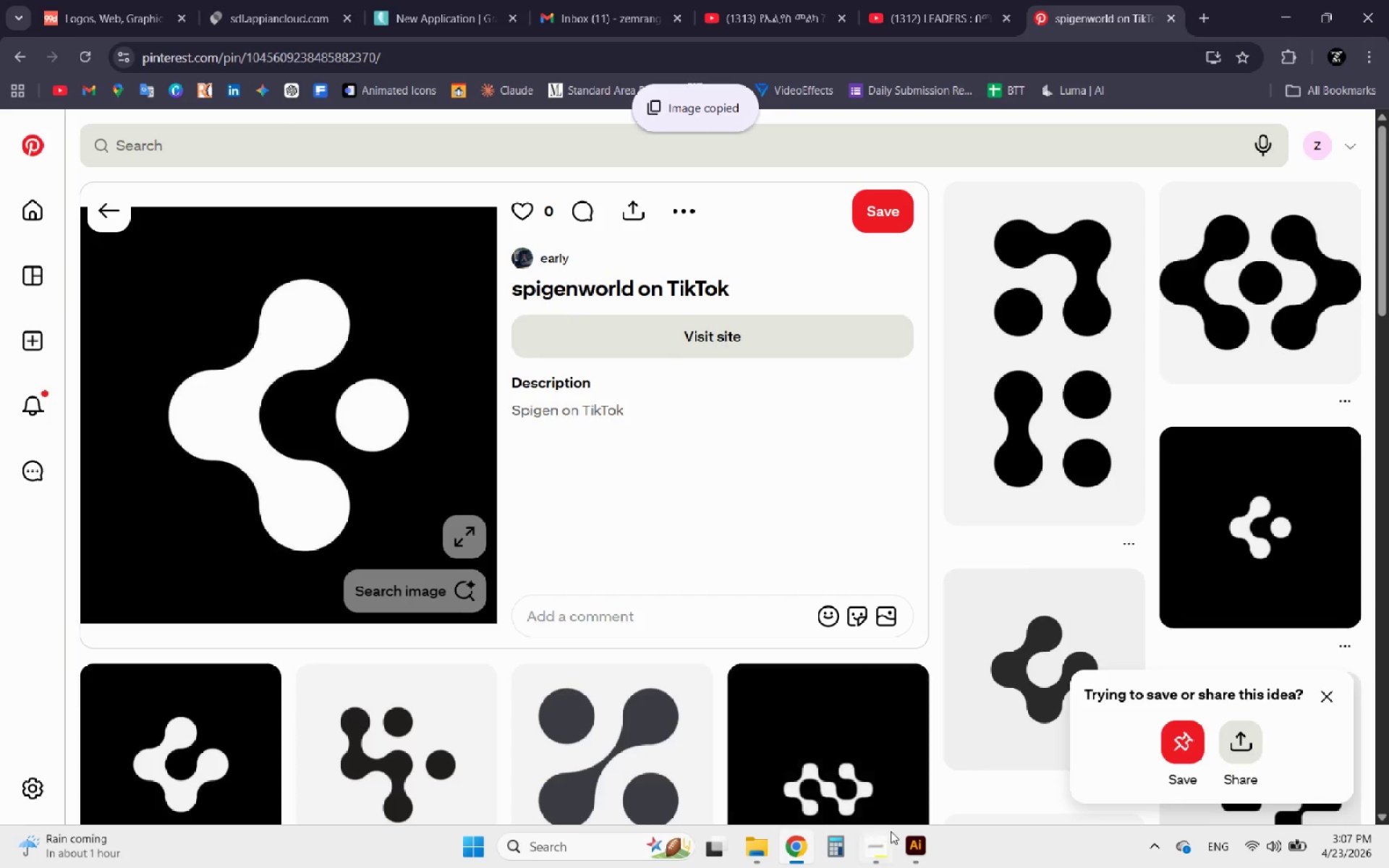 
left_click([919, 847])
 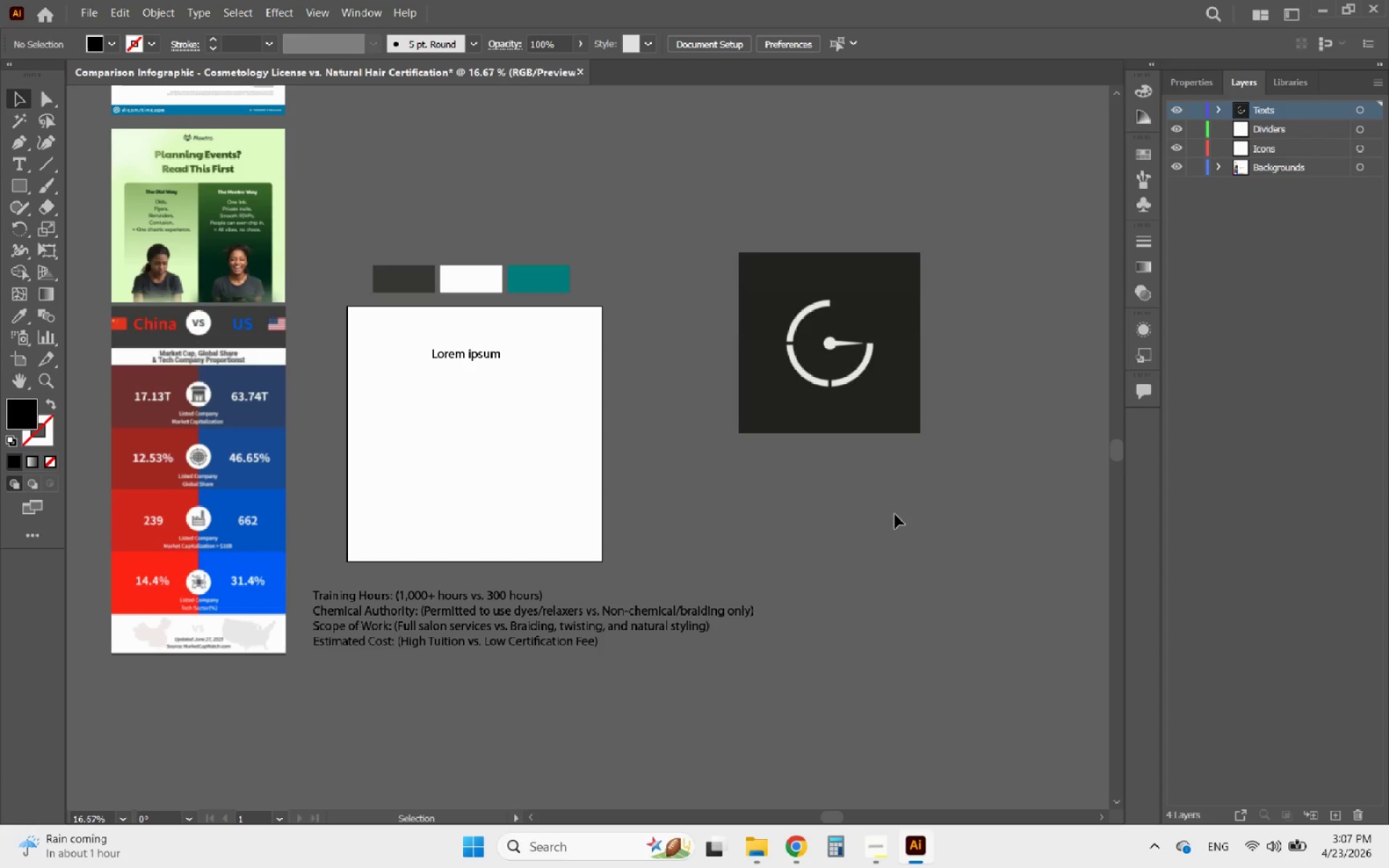 
left_click([895, 514])
 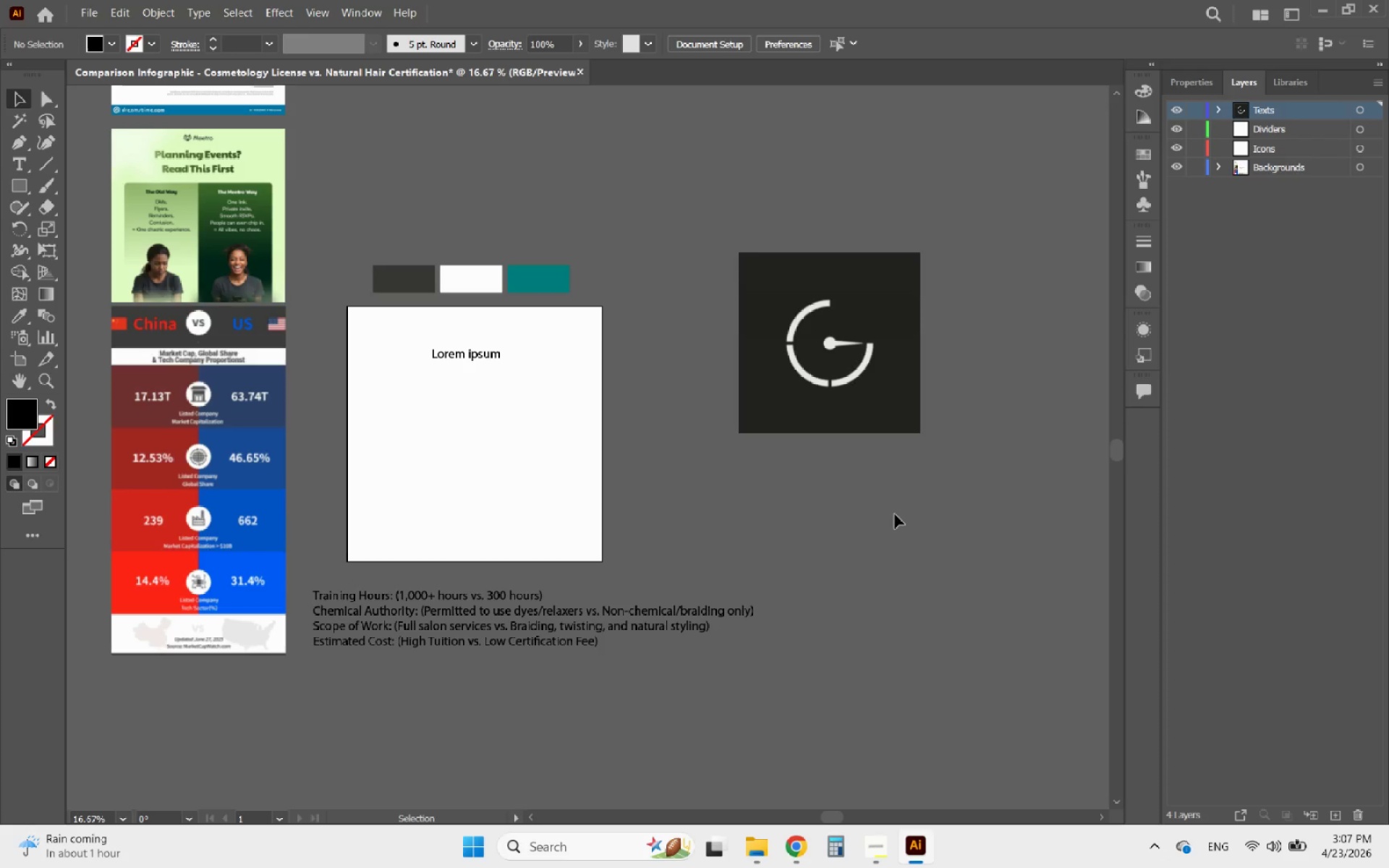 
key(Control+V)
 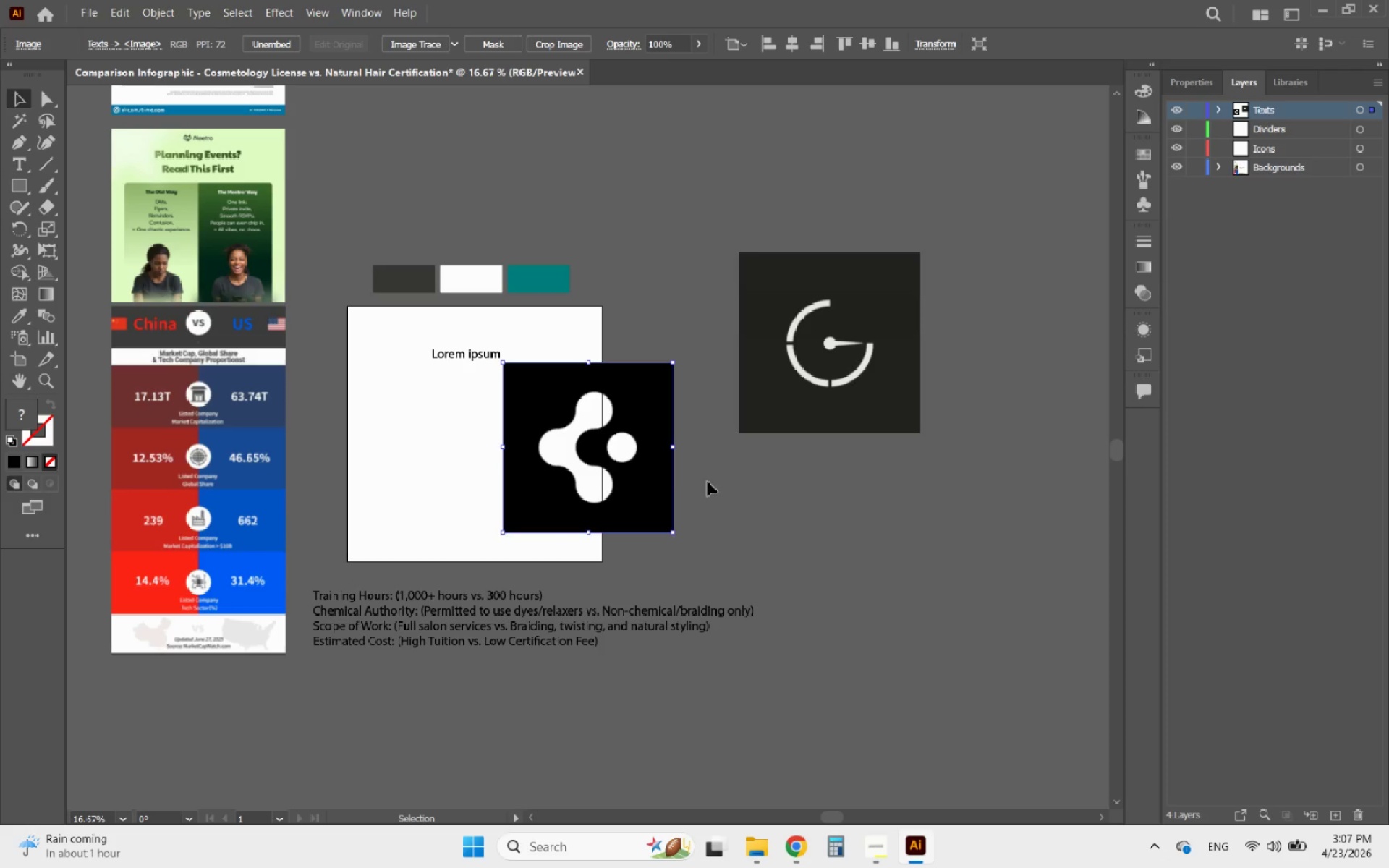 
left_click_drag(start_coordinate=[678, 474], to_coordinate=[864, 520])
 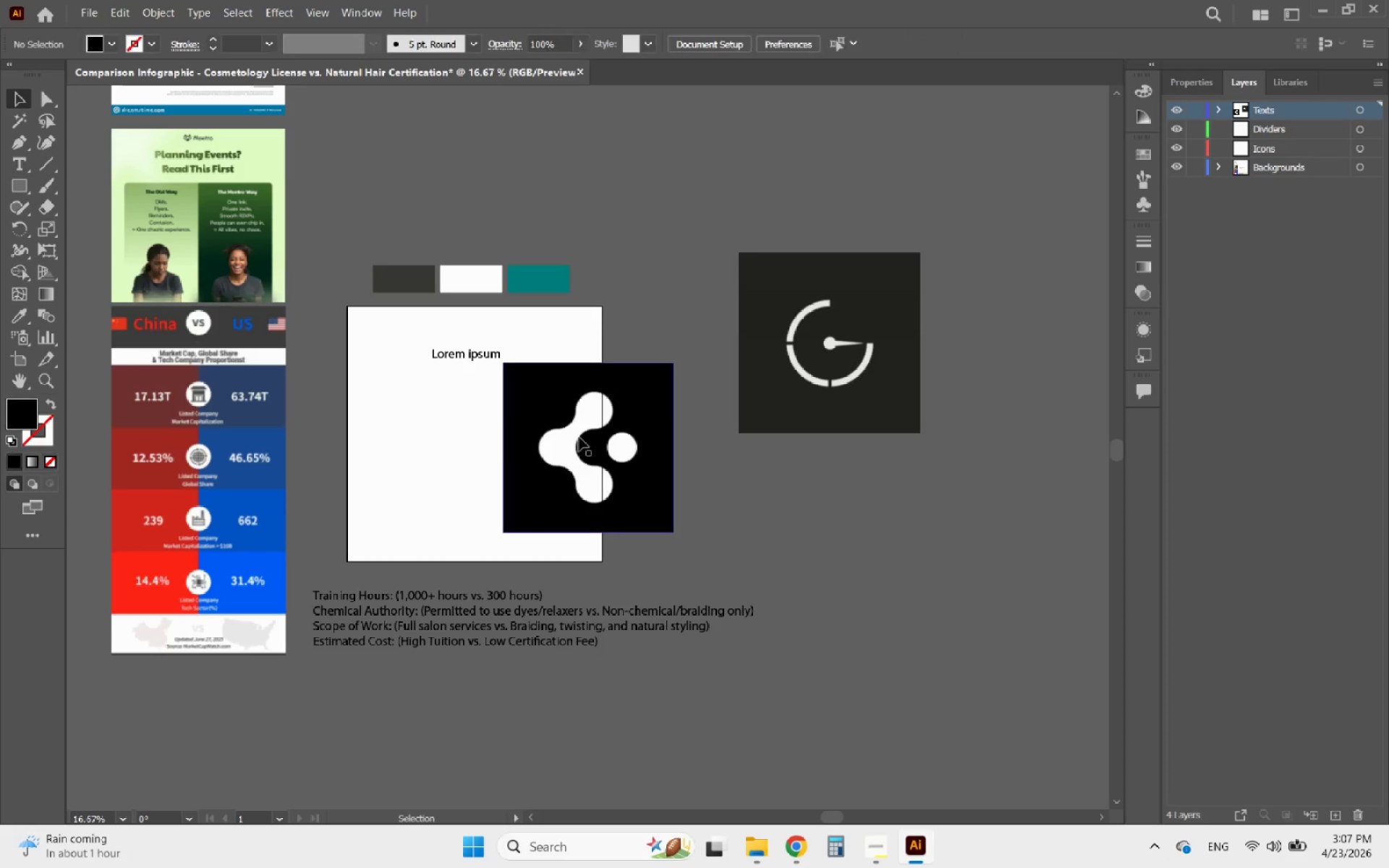 
left_click_drag(start_coordinate=[571, 435], to_coordinate=[808, 515])
 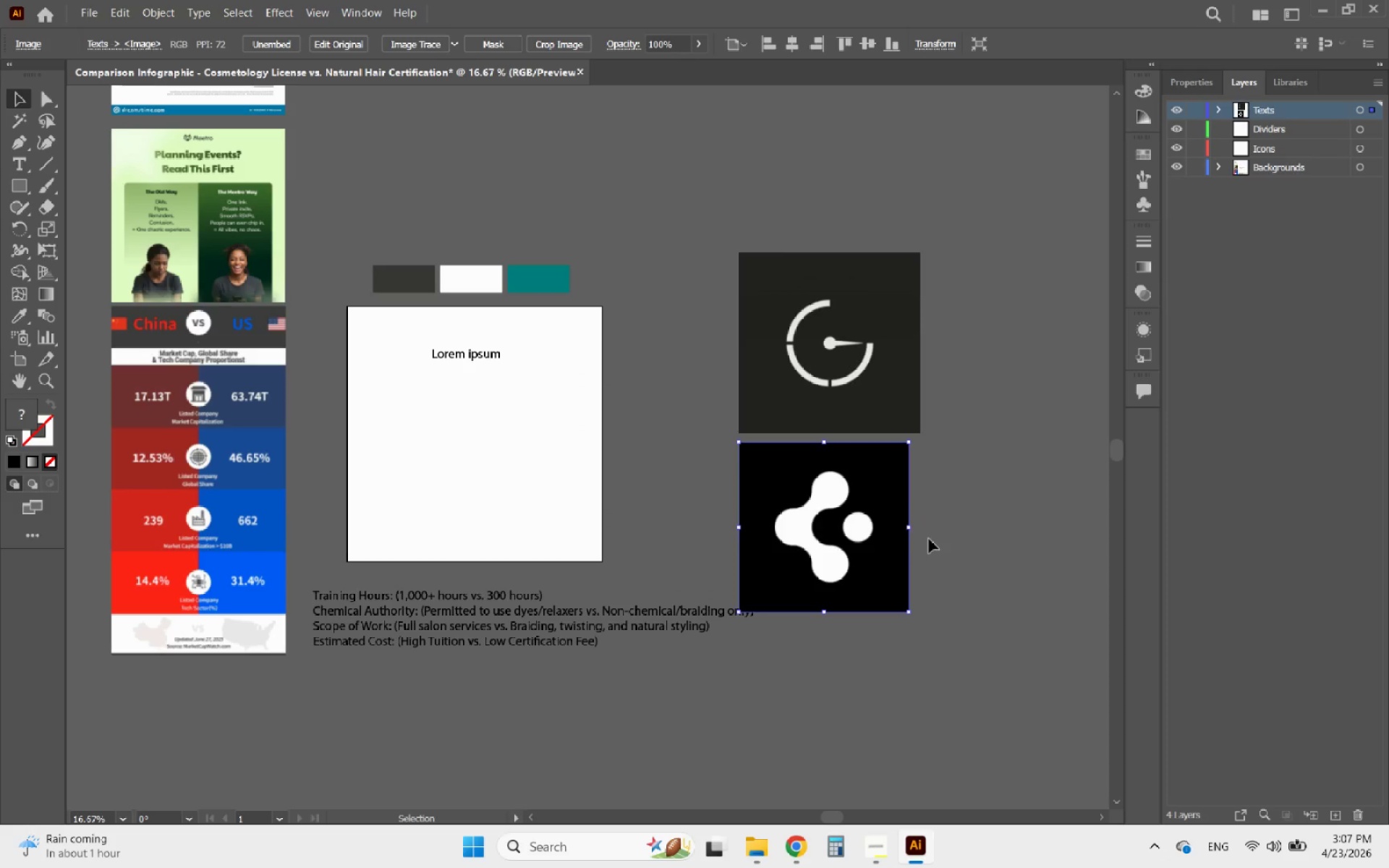 
left_click_drag(start_coordinate=[927, 539], to_coordinate=[854, 380])
 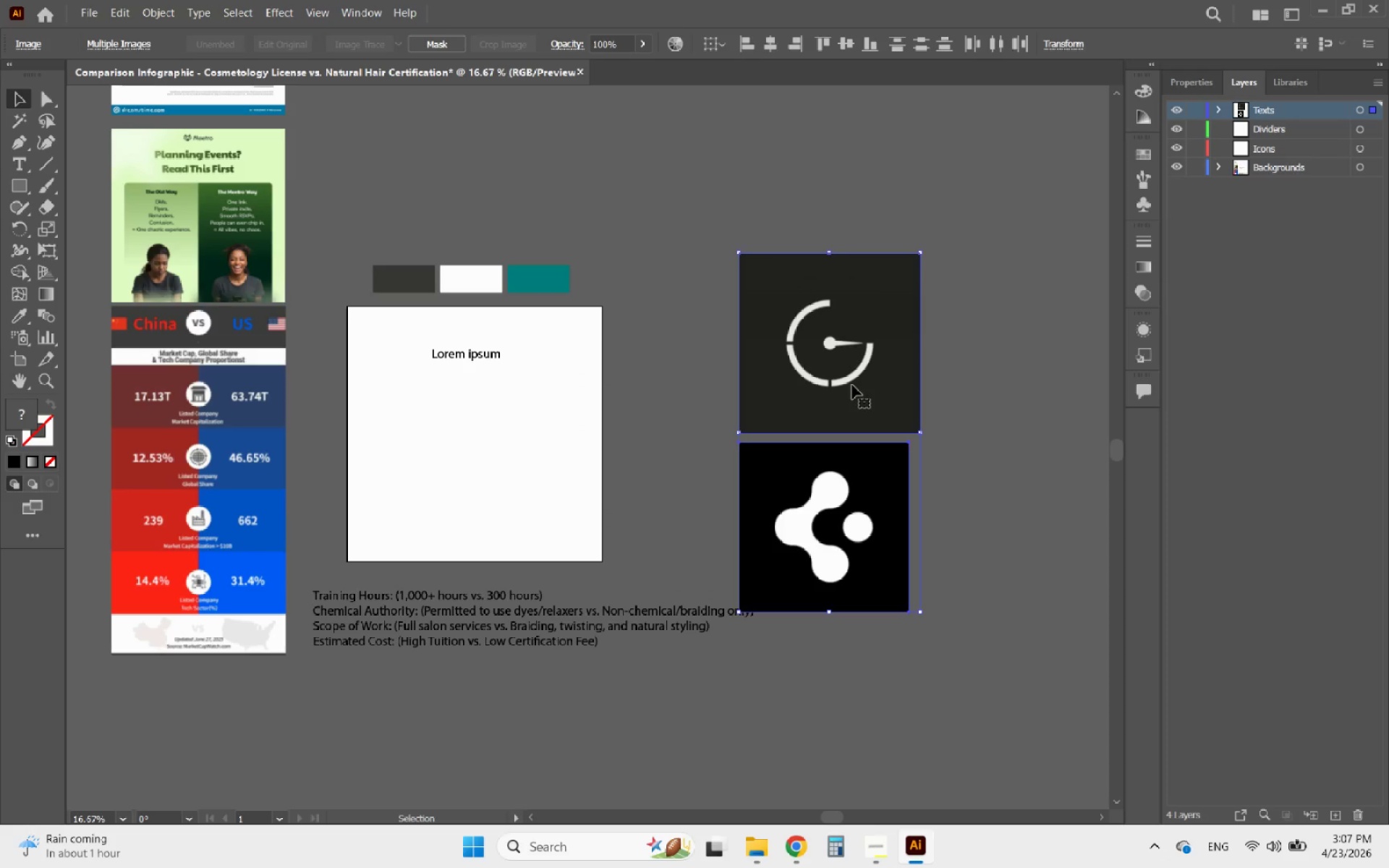 
left_click_drag(start_coordinate=[852, 385], to_coordinate=[878, 226])
 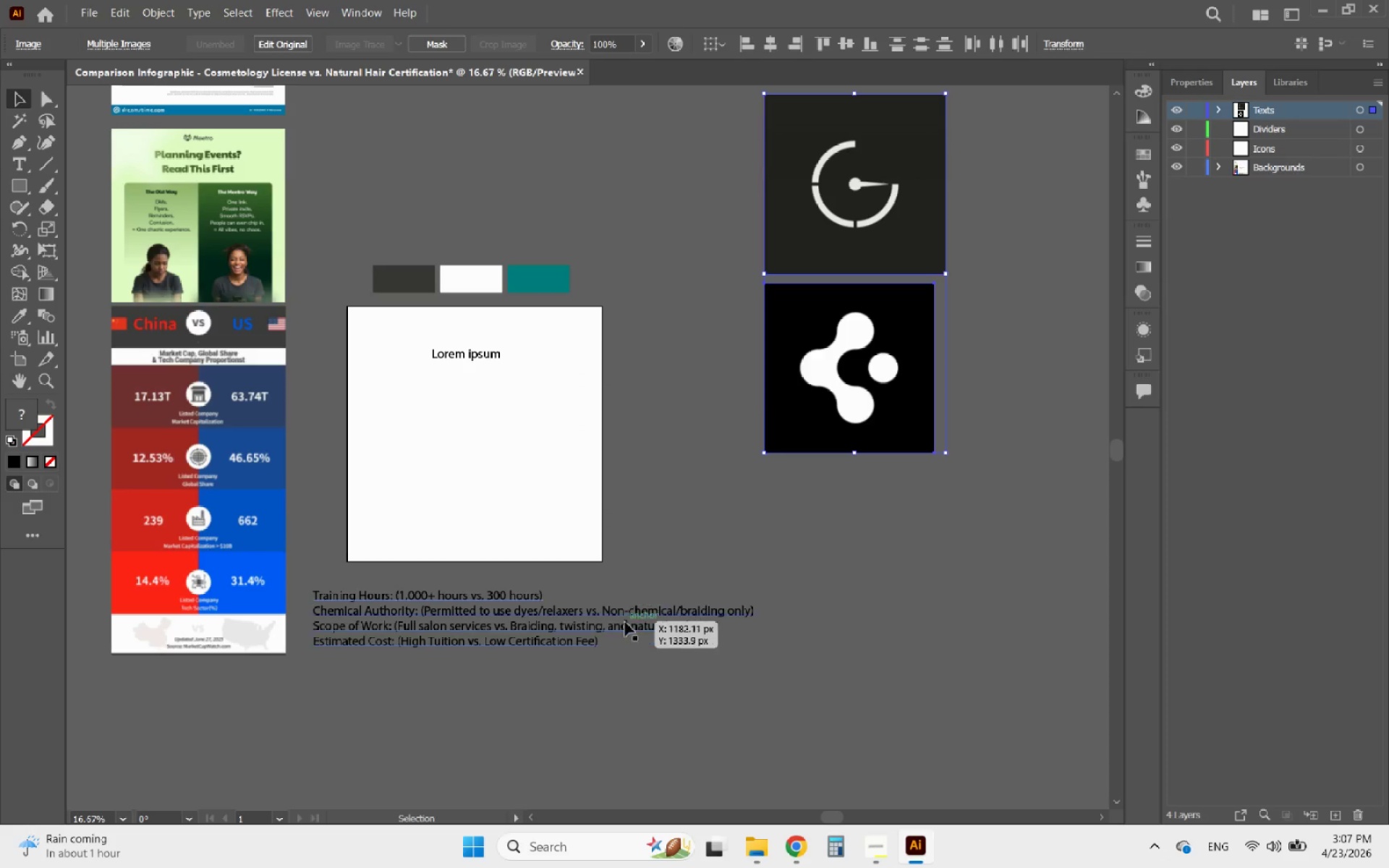 
left_click([625, 622])
 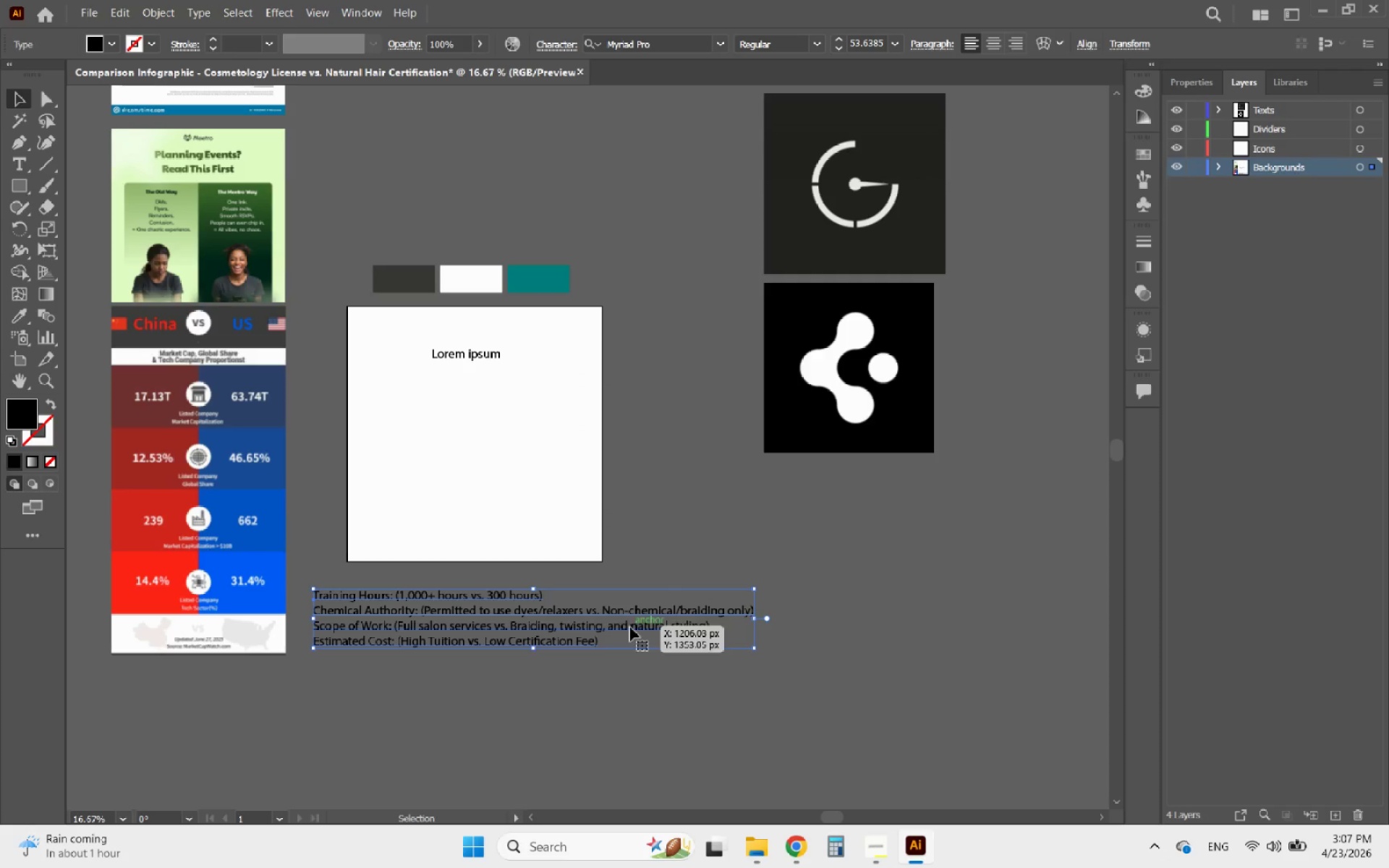 
left_click_drag(start_coordinate=[613, 626], to_coordinate=[410, 698])
 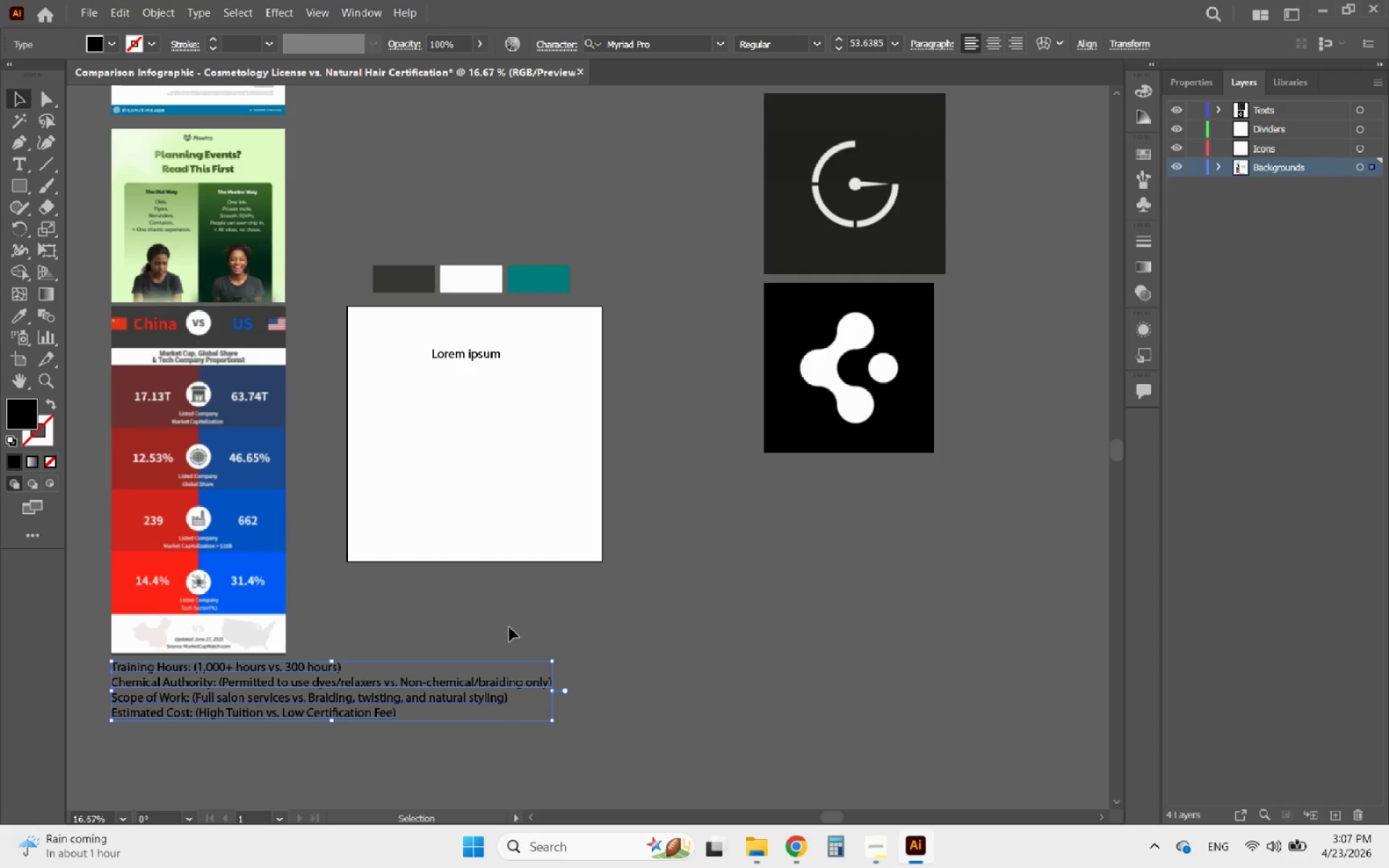 
left_click([509, 626])
 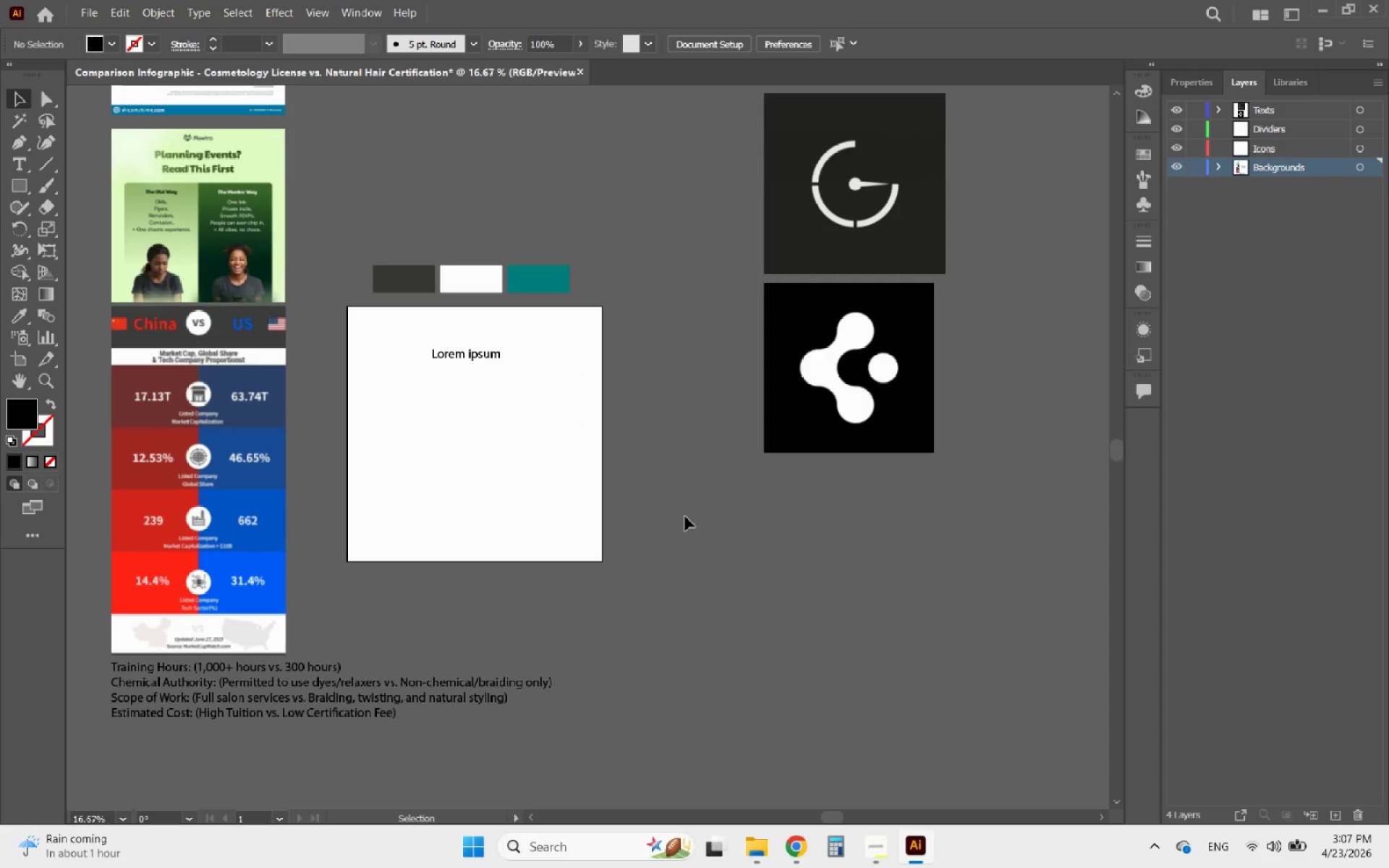 
scroll: coordinate [685, 516], scroll_direction: down, amount: 6.0
 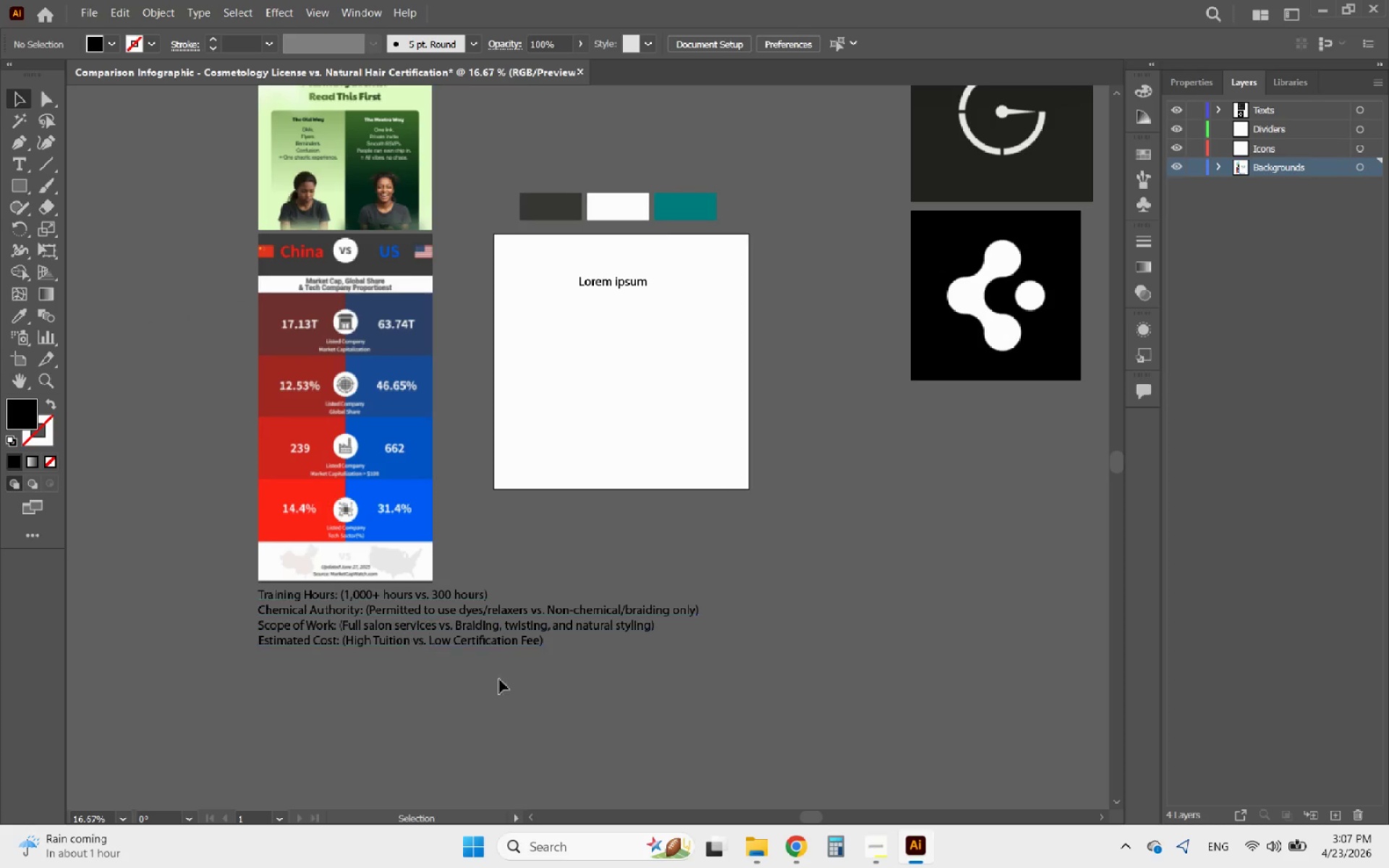 
wait(6.82)
 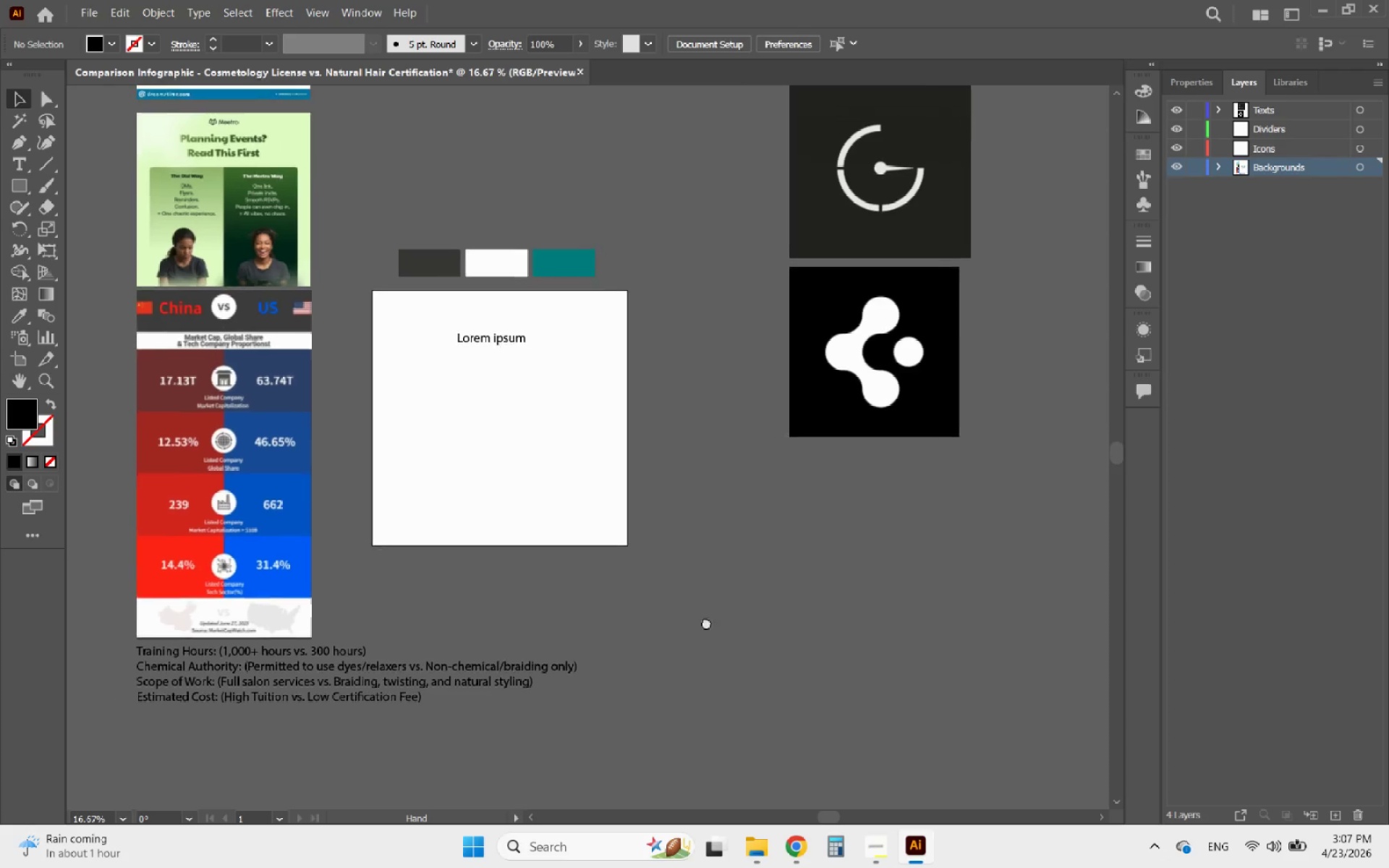 
left_click([794, 842])
 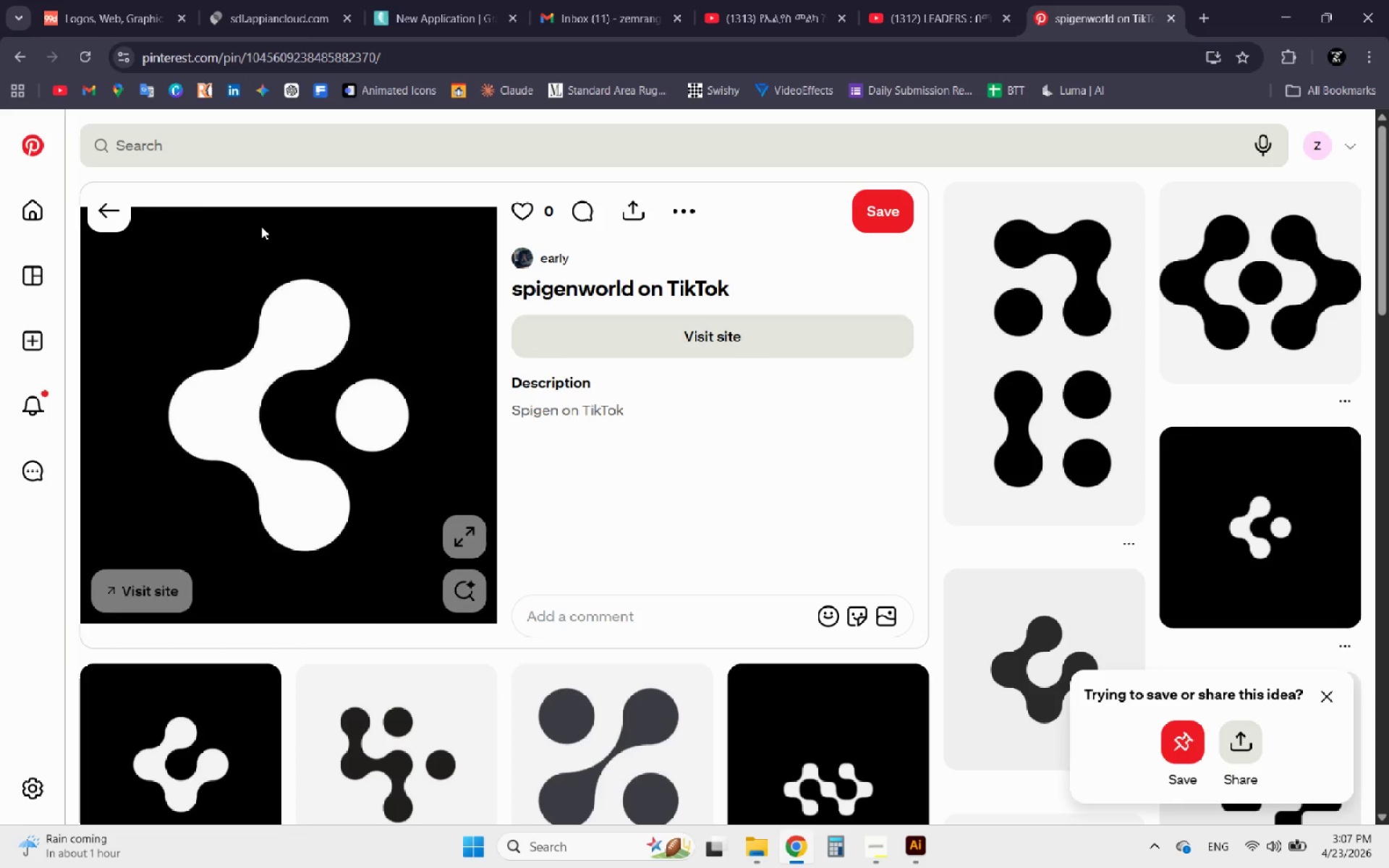 
left_click([150, 153])
 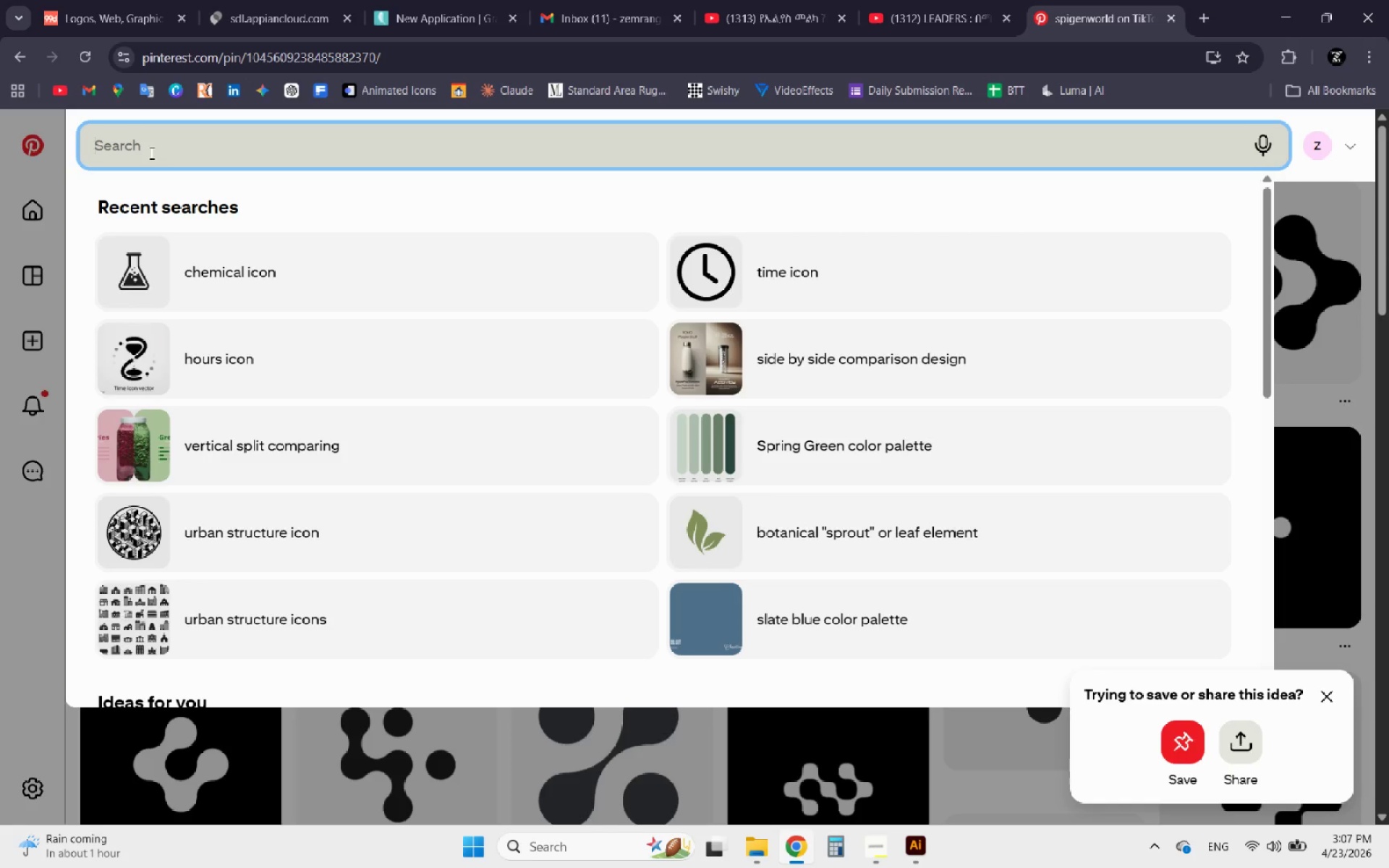 
type(sco)
 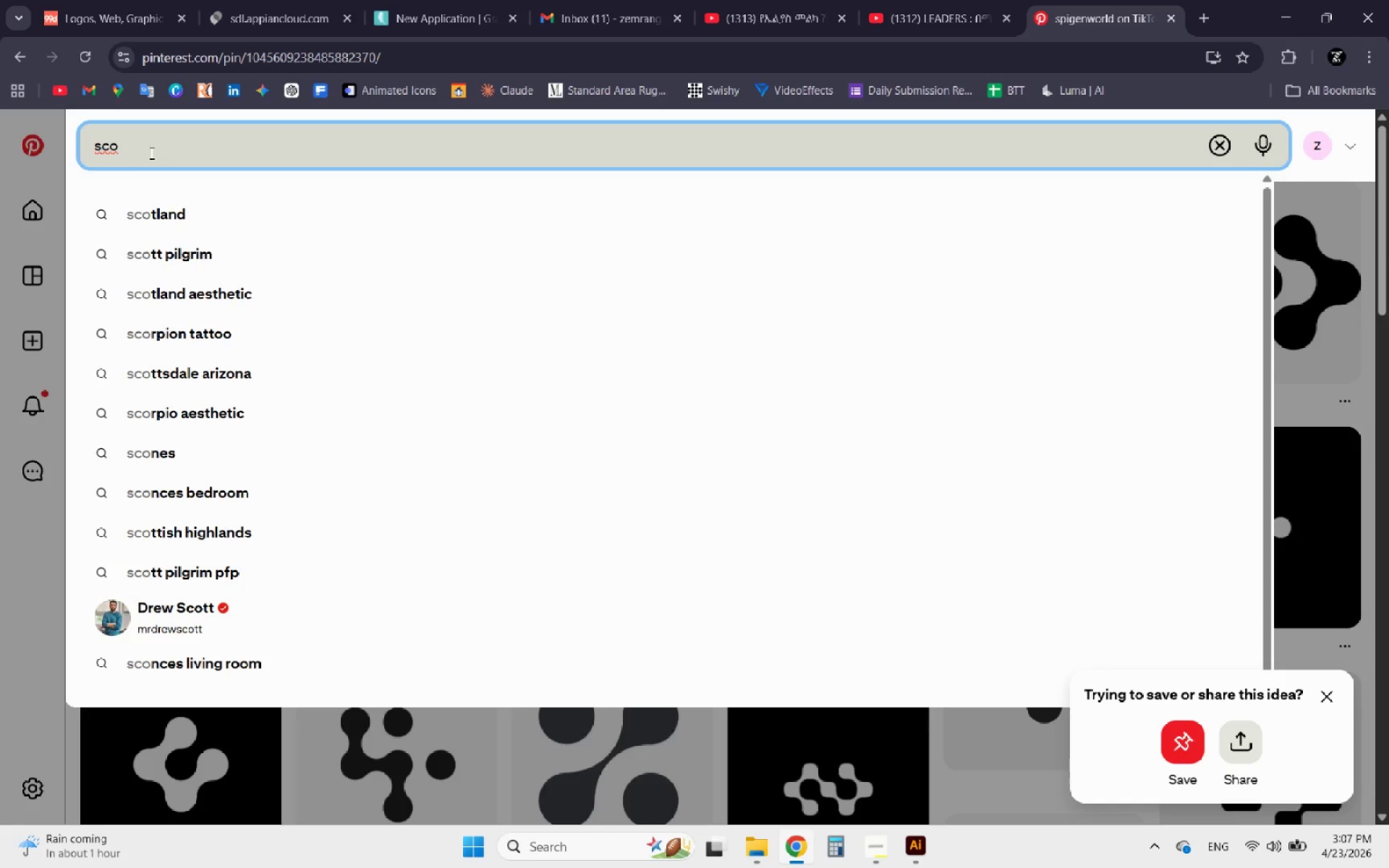 
type(pe)
 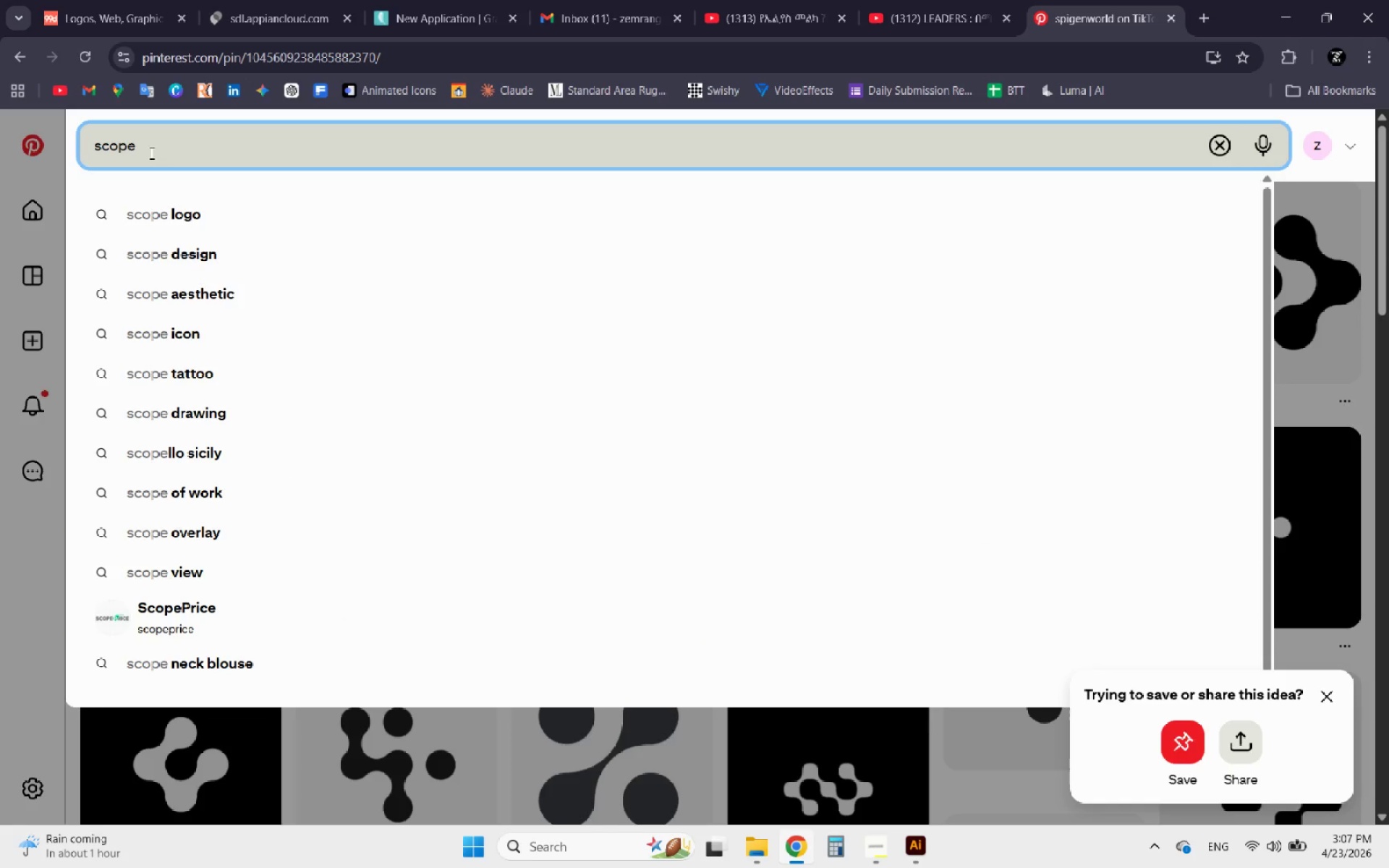 
key(Enter)
 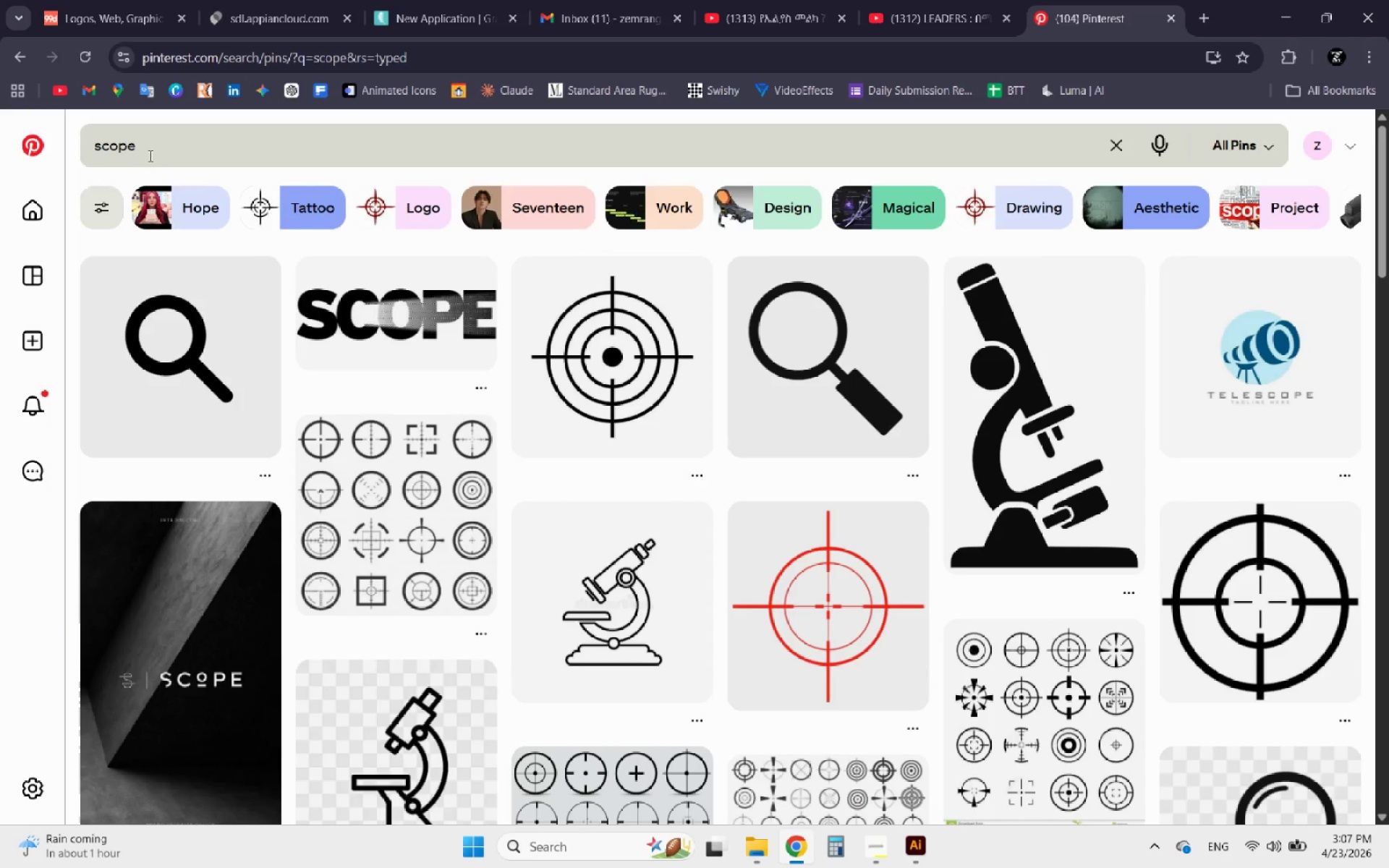 
wait(12.02)
 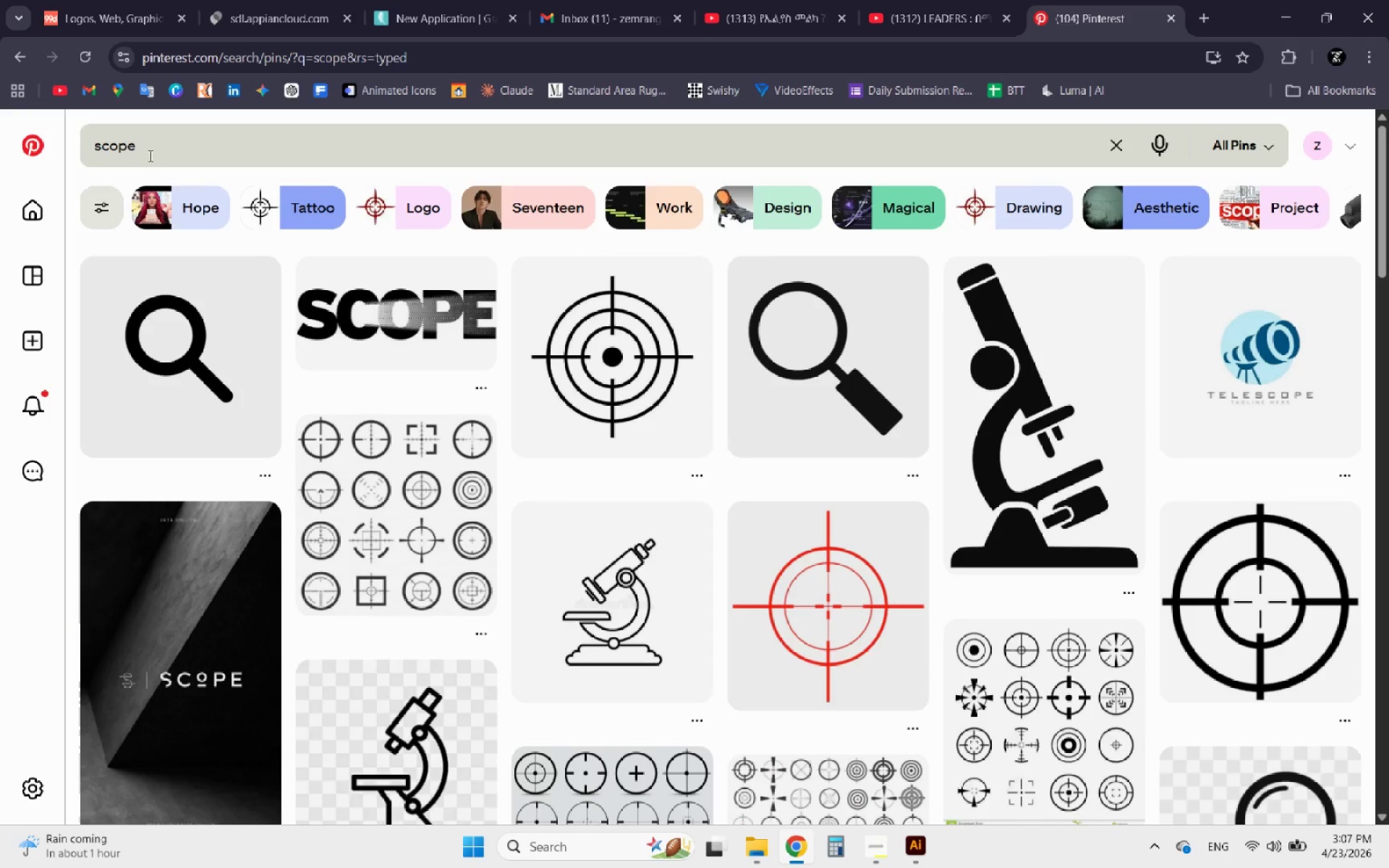 
scroll: coordinate [691, 344], scroll_direction: down, amount: 4.0
 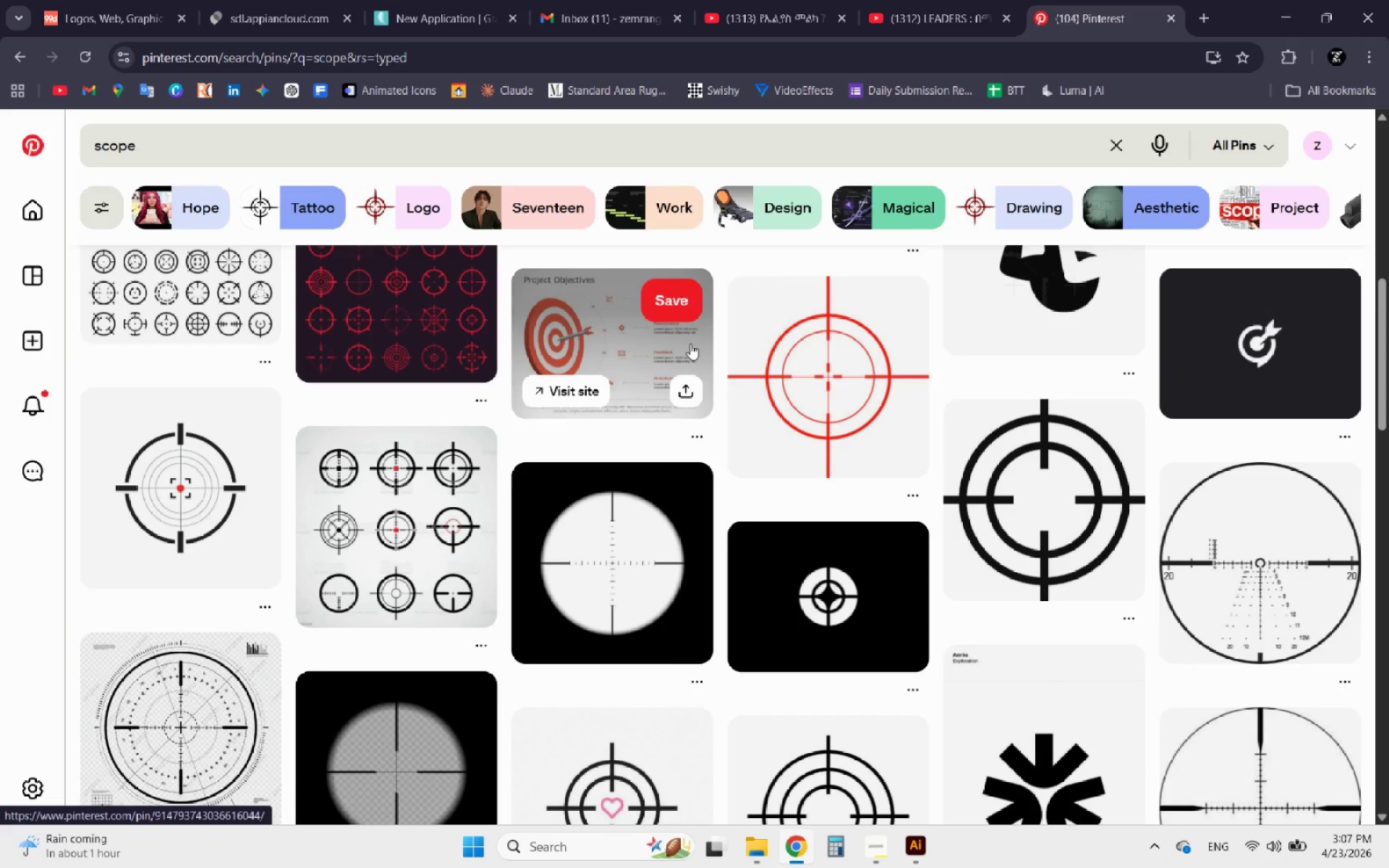 
scroll: coordinate [690, 344], scroll_direction: up, amount: 1.0
 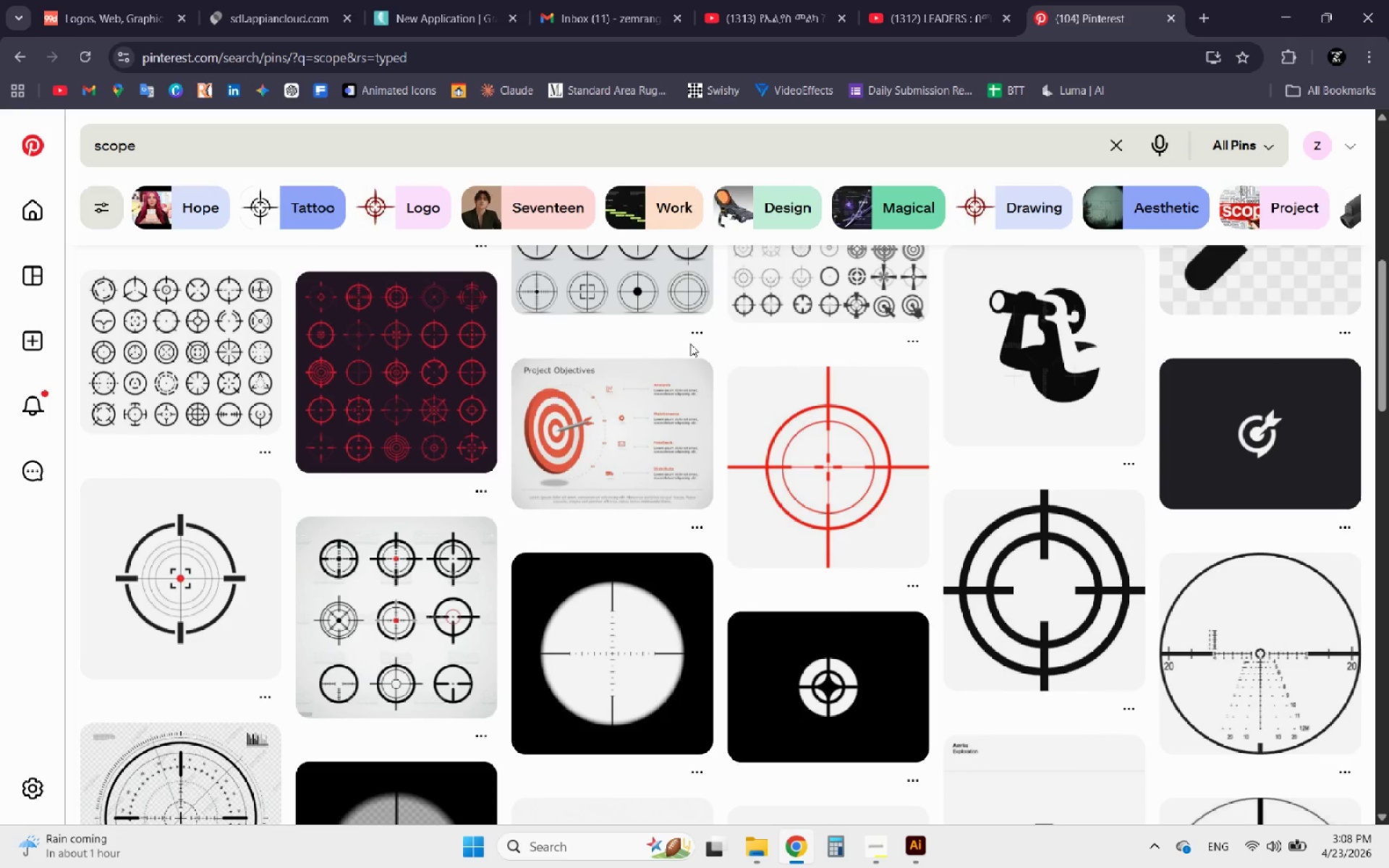 
scroll: coordinate [690, 344], scroll_direction: down, amount: 4.0
 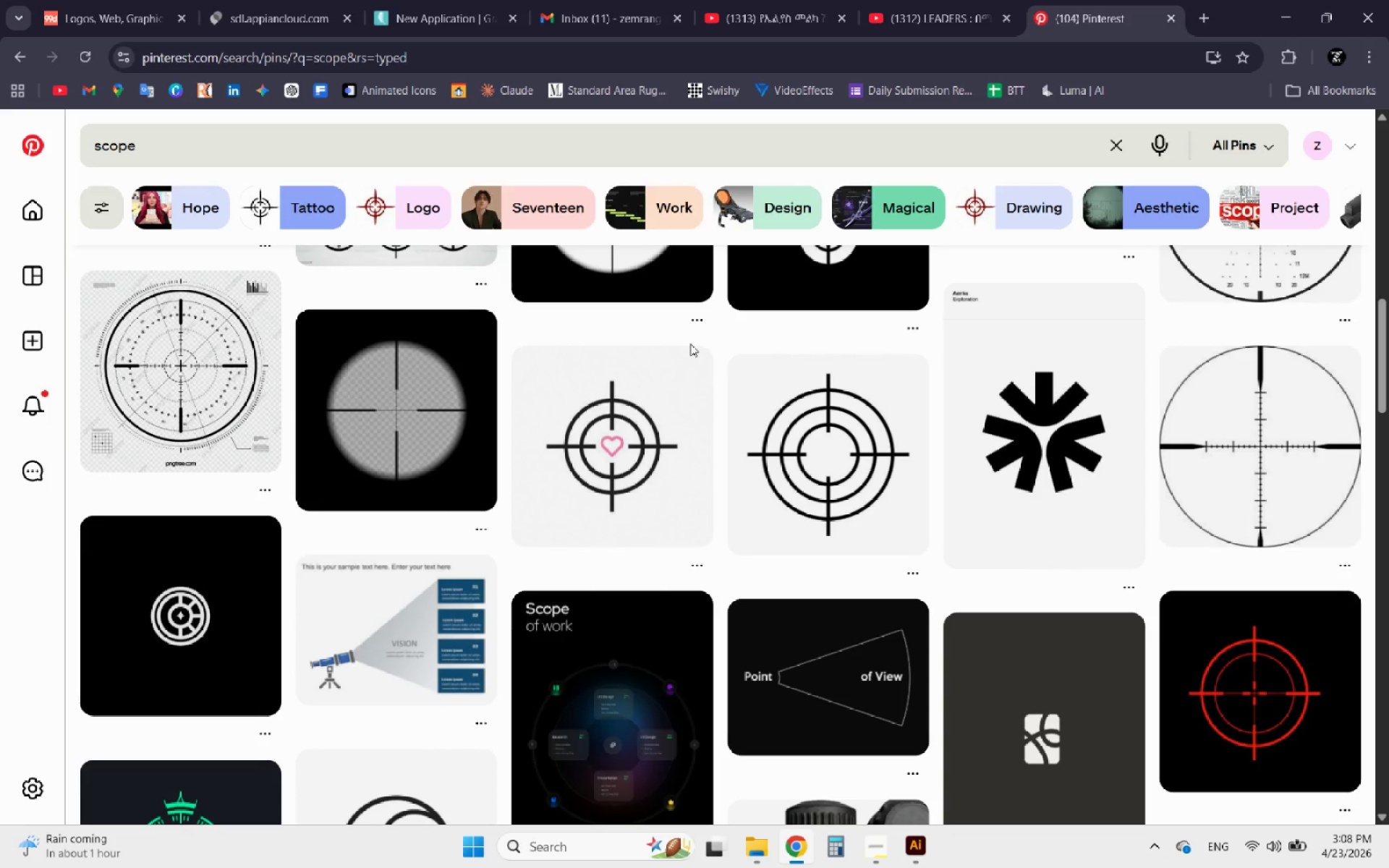 
scroll: coordinate [690, 344], scroll_direction: up, amount: 1.0
 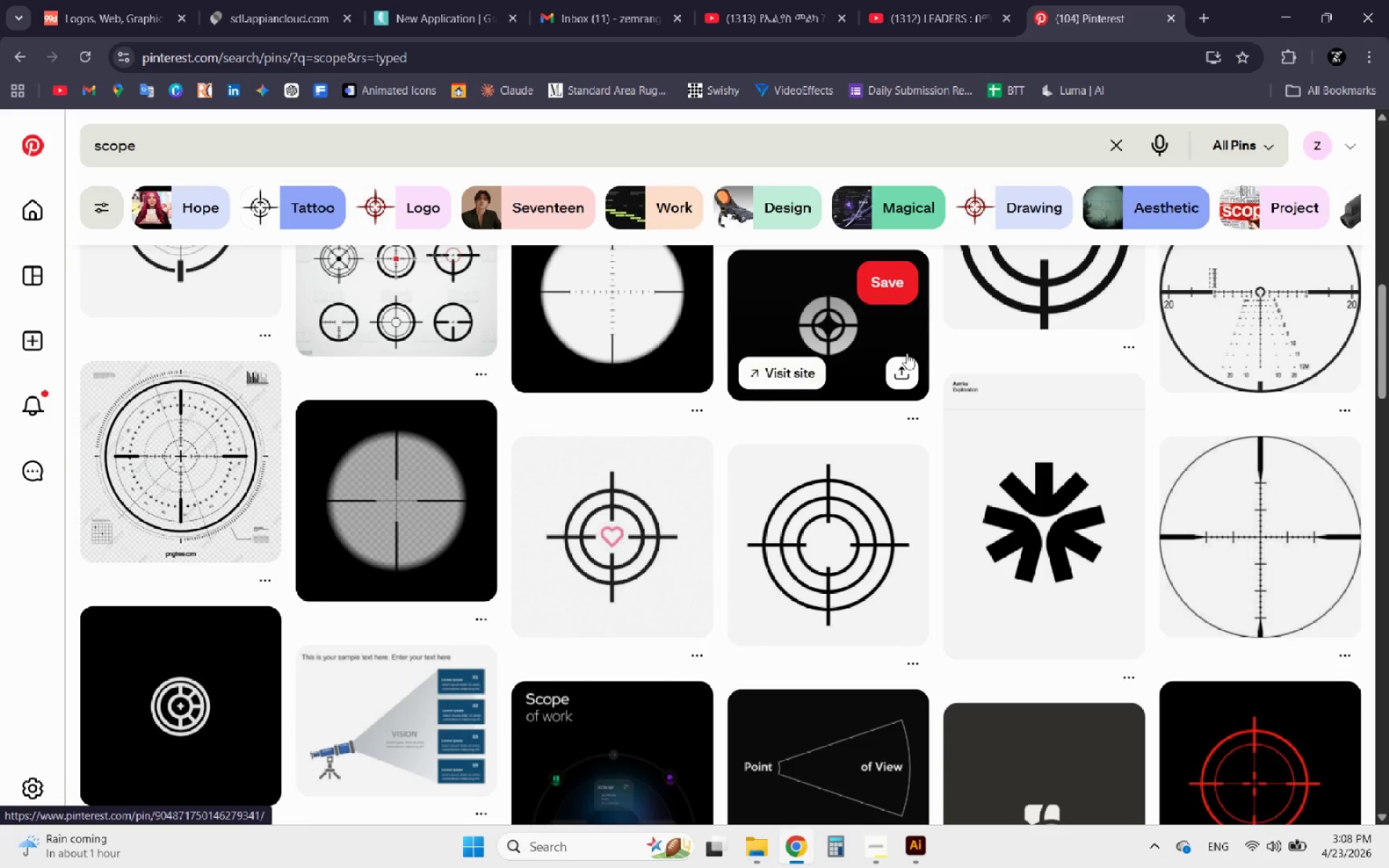 
left_click([1058, 529])
 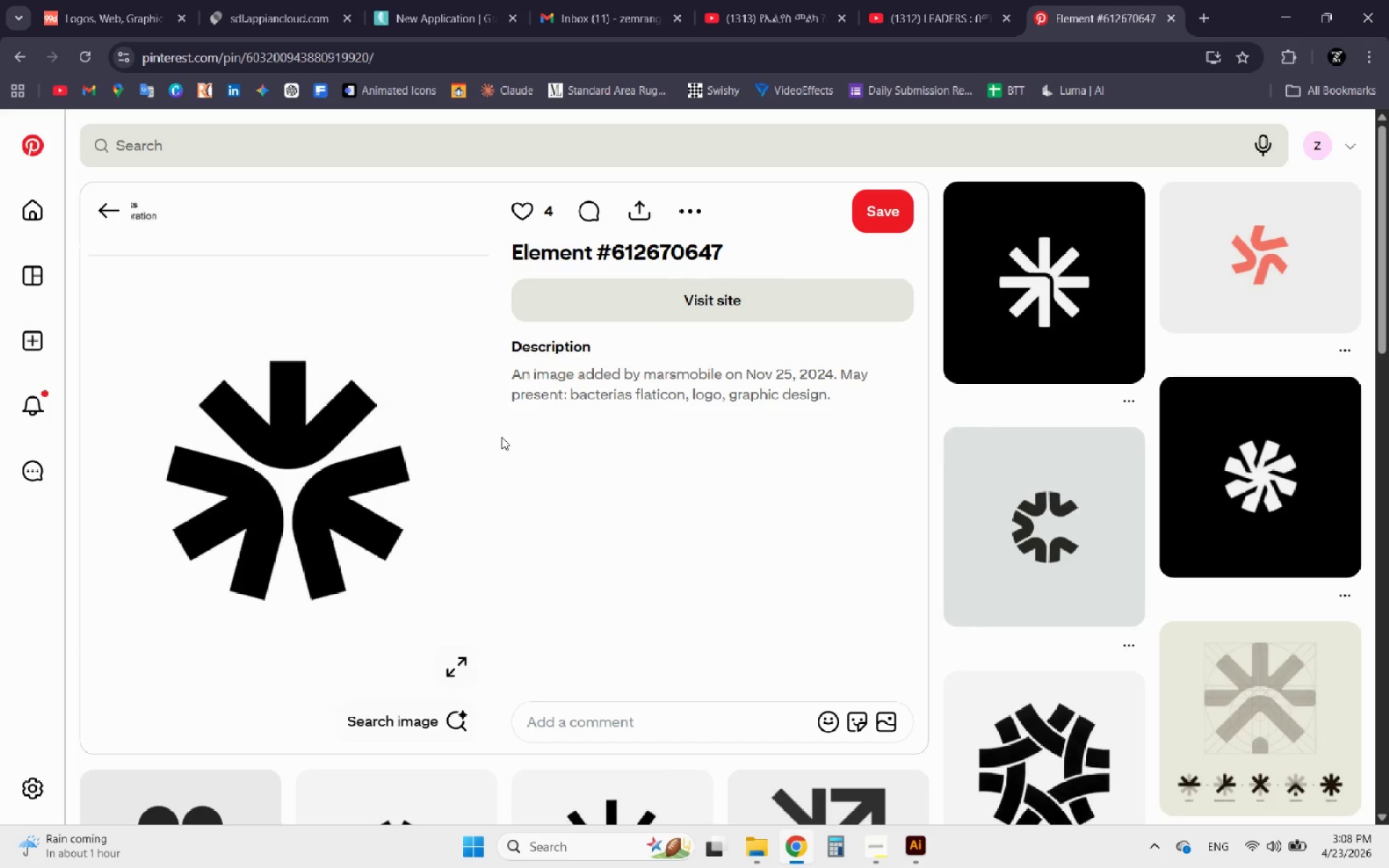 
scroll: coordinate [504, 407], scroll_direction: down, amount: 1.0
 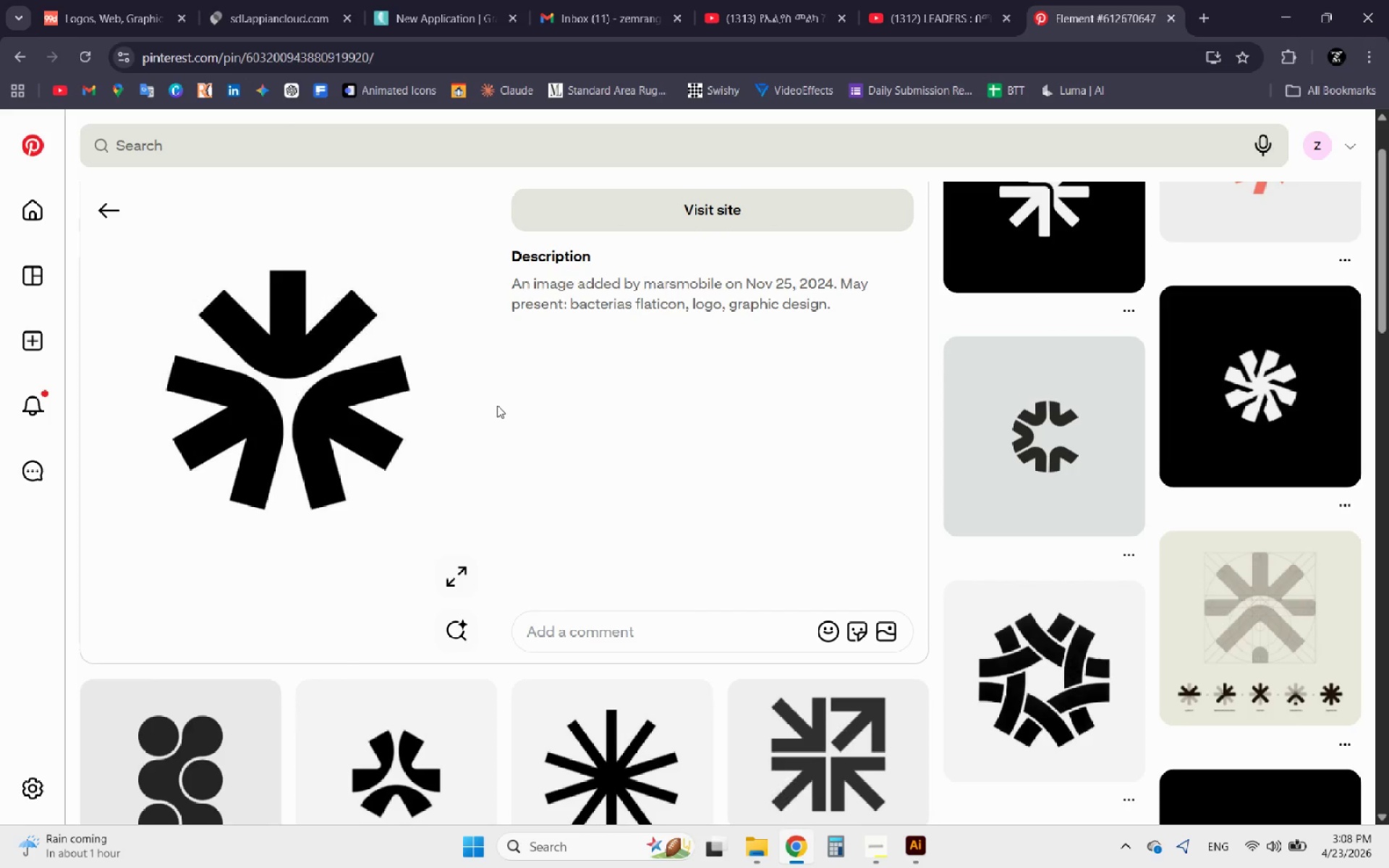 
wait(12.29)
 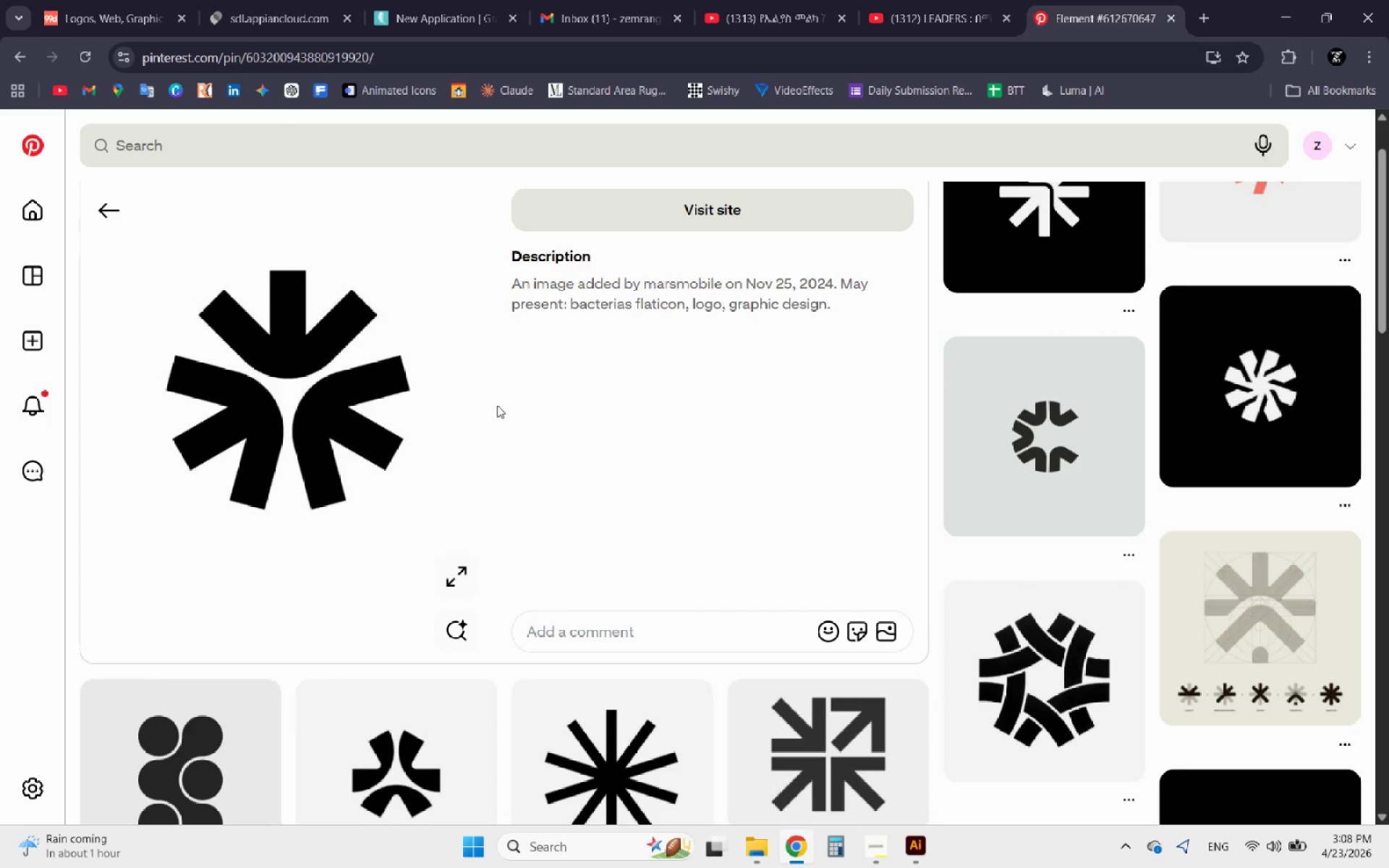 
scroll: coordinate [497, 405], scroll_direction: down, amount: 2.0
 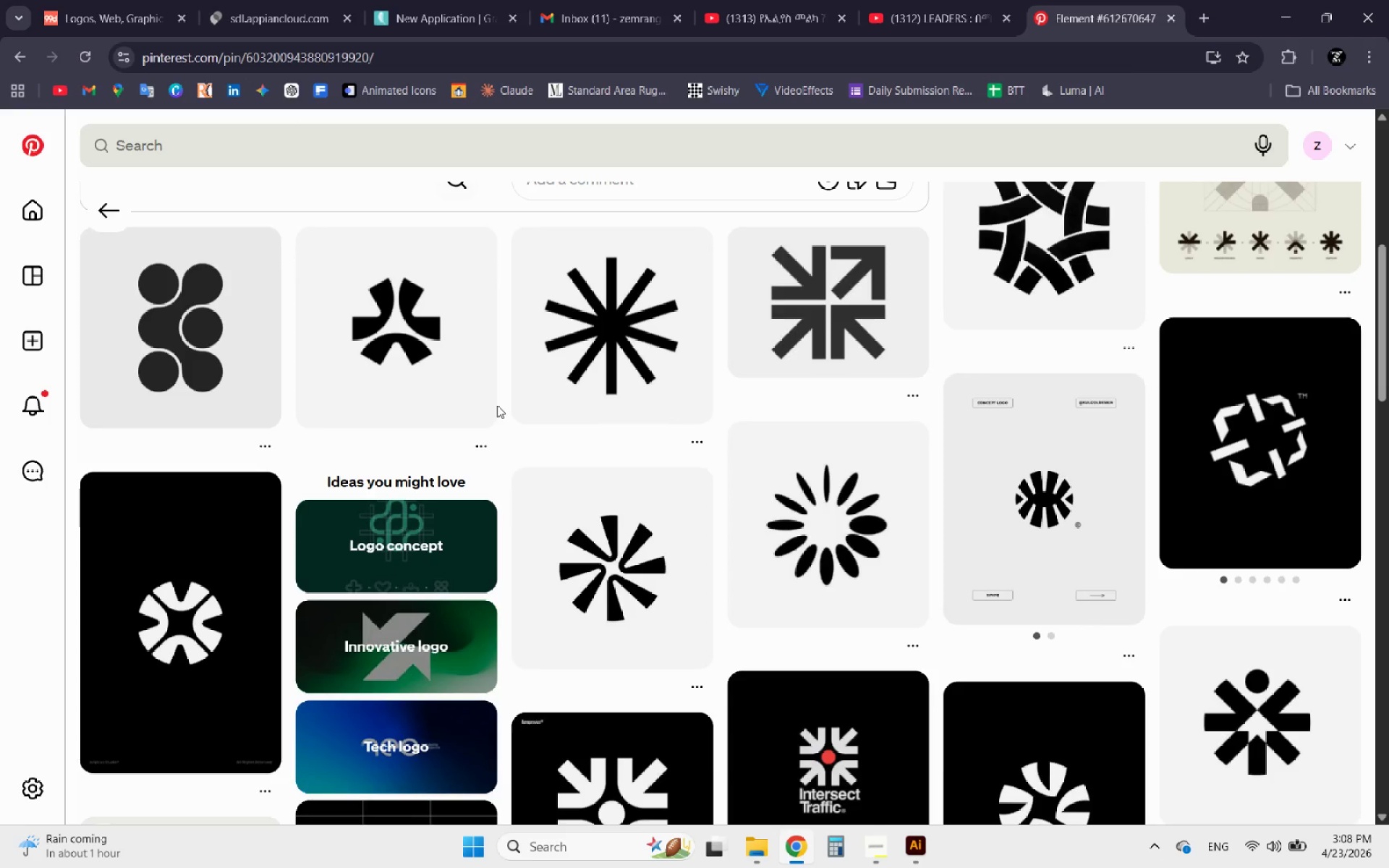 
wait(5.84)
 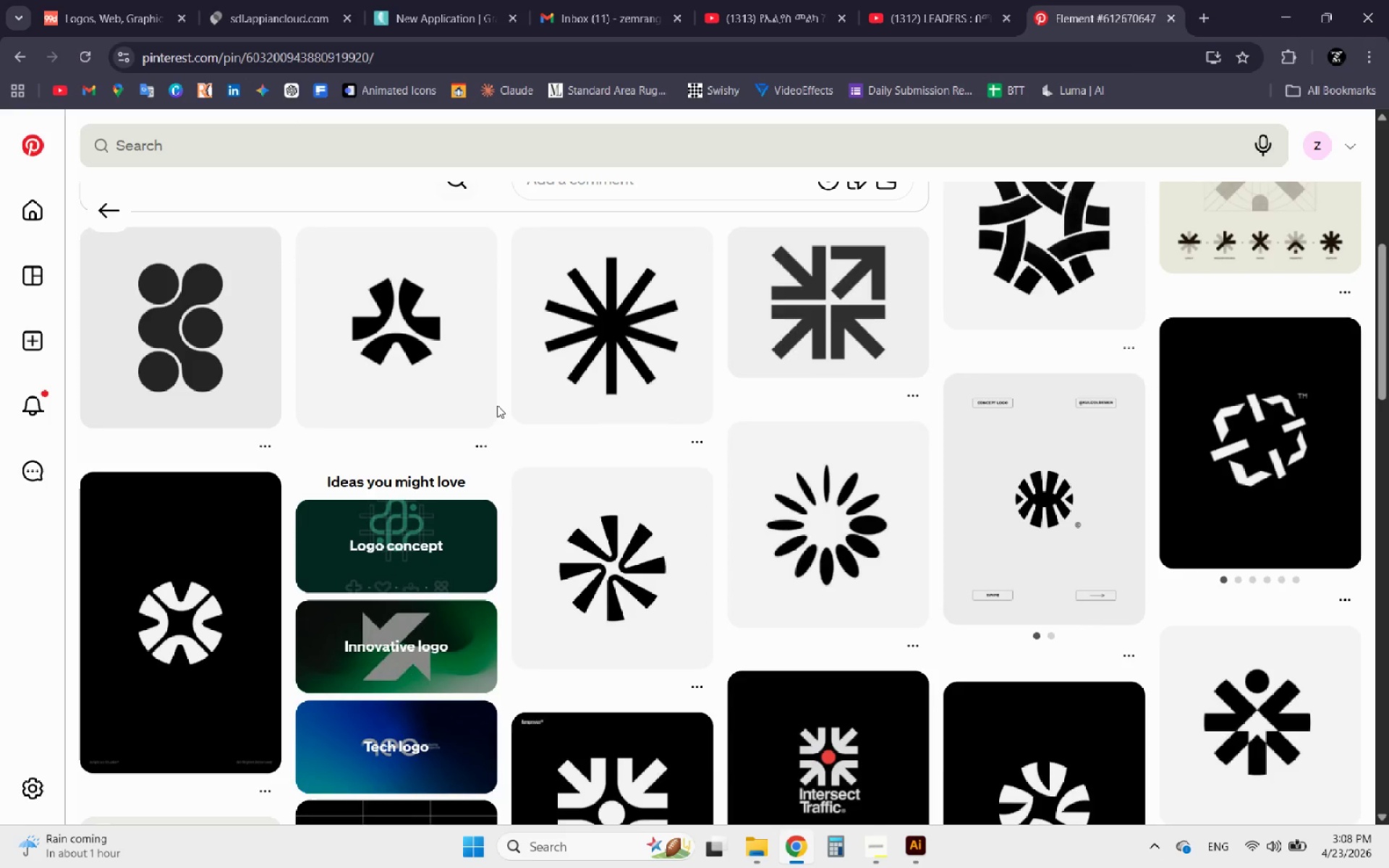 
scroll: coordinate [497, 405], scroll_direction: down, amount: 3.0
 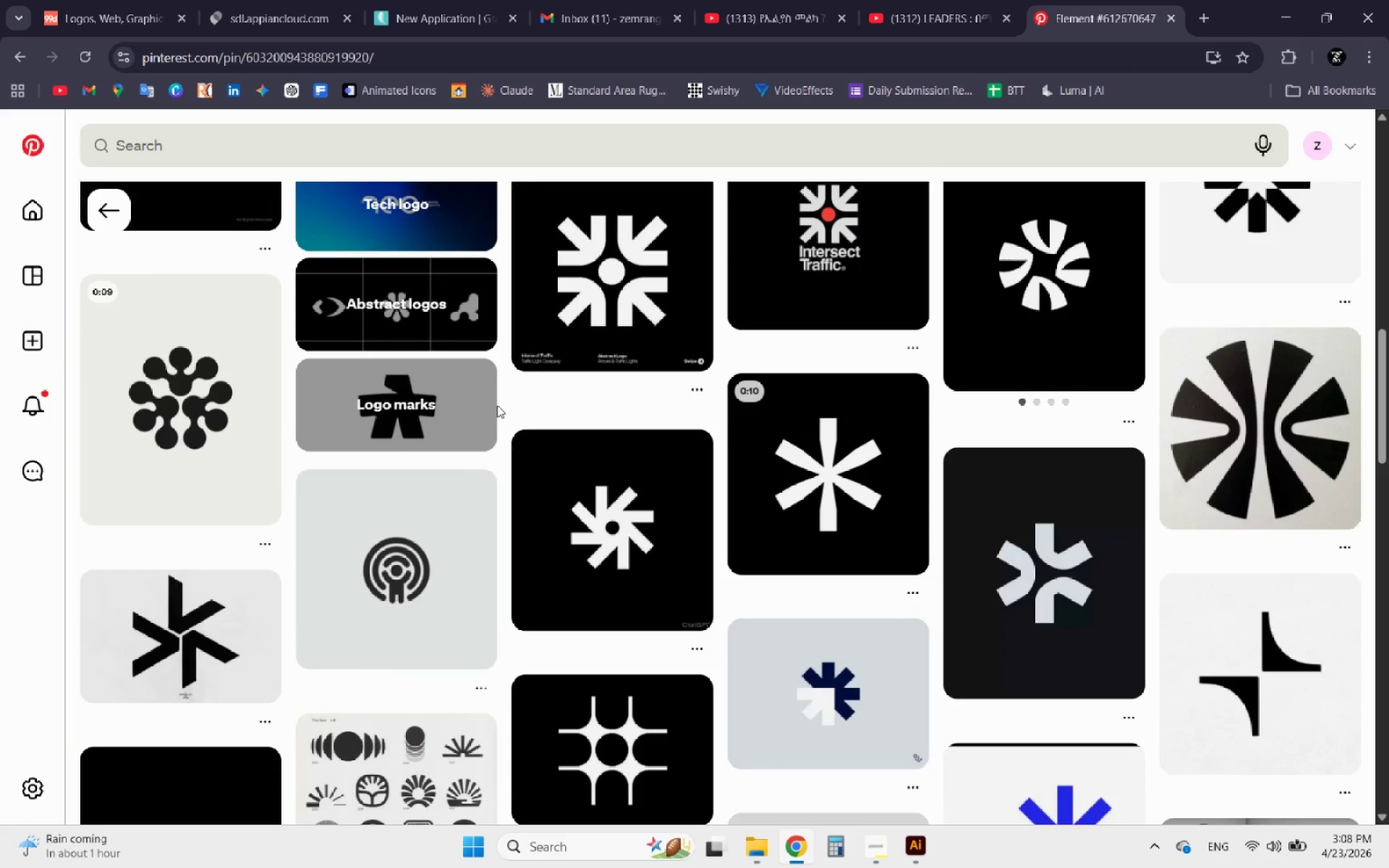 
scroll: coordinate [497, 405], scroll_direction: up, amount: 7.0
 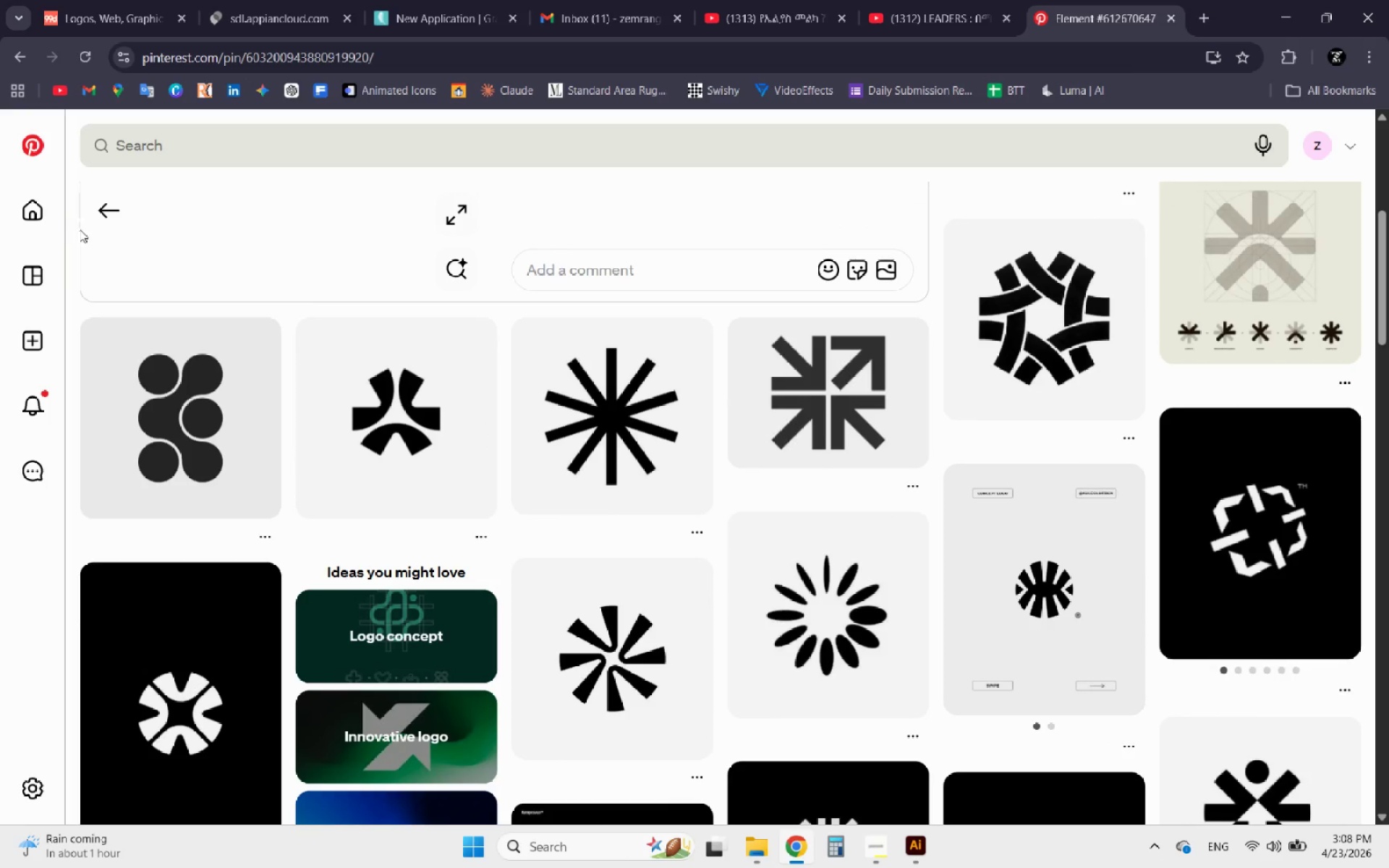 
left_click([114, 217])
 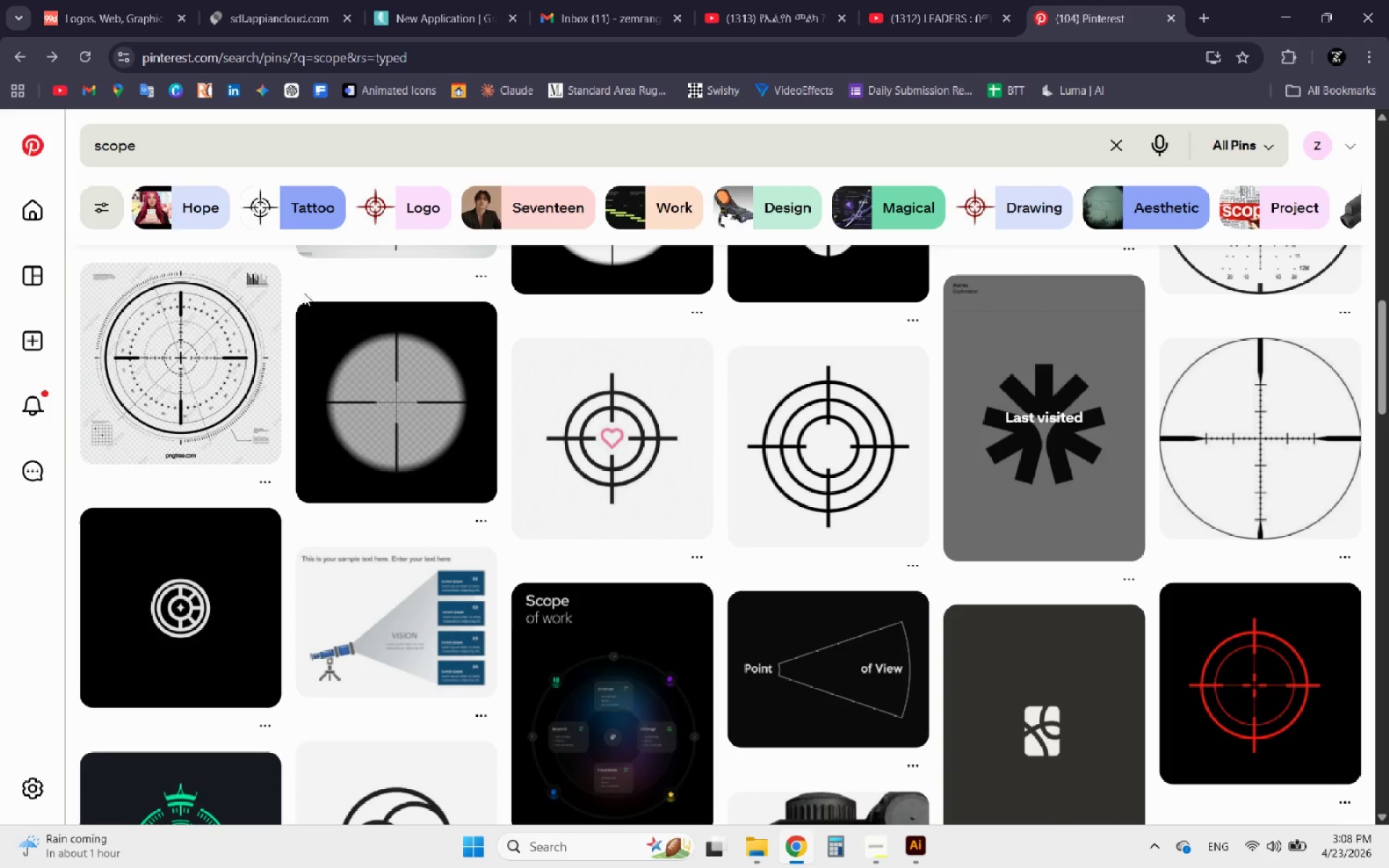 
scroll: coordinate [373, 359], scroll_direction: down, amount: 3.0
 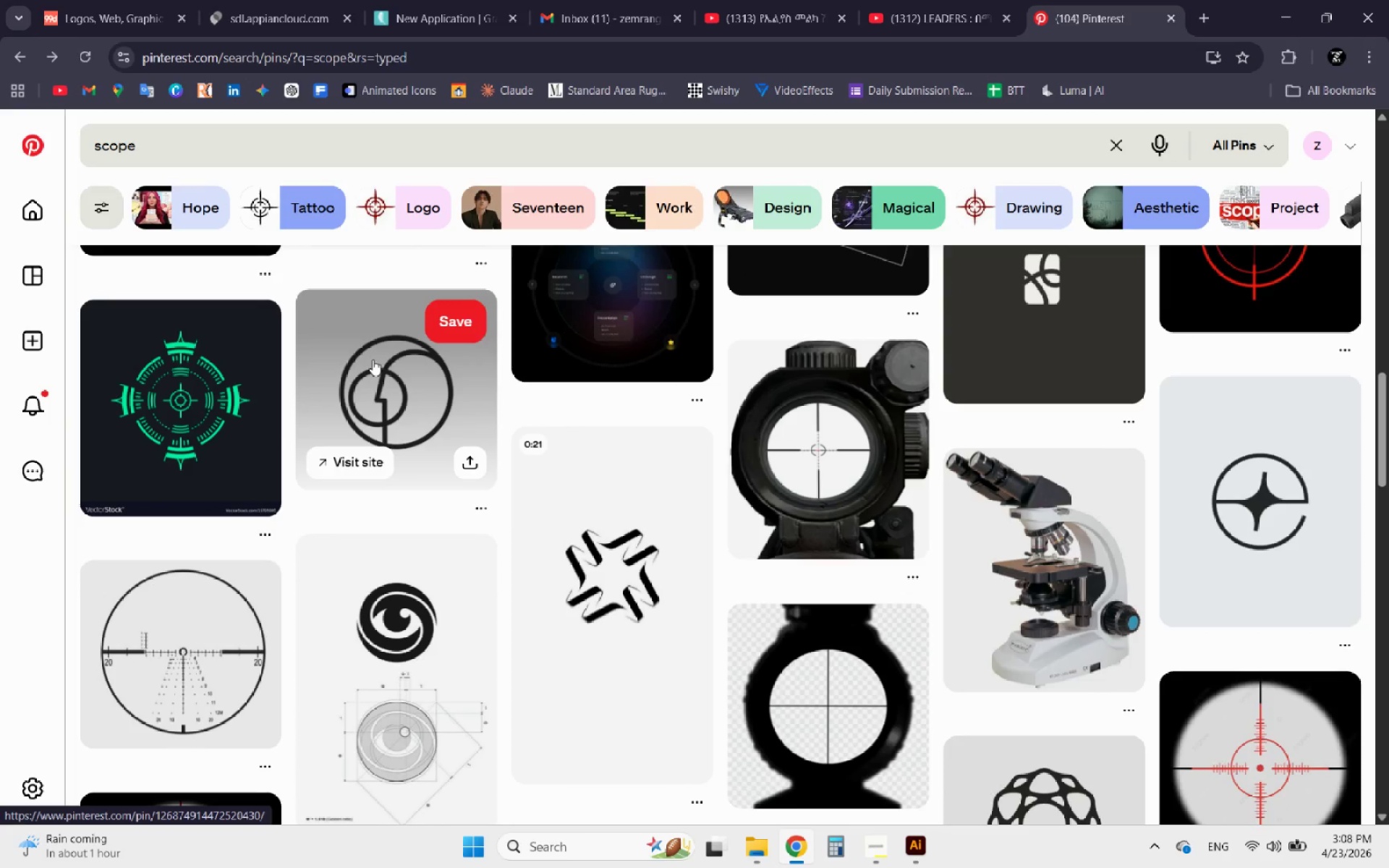 
scroll: coordinate [373, 359], scroll_direction: up, amount: 18.0
 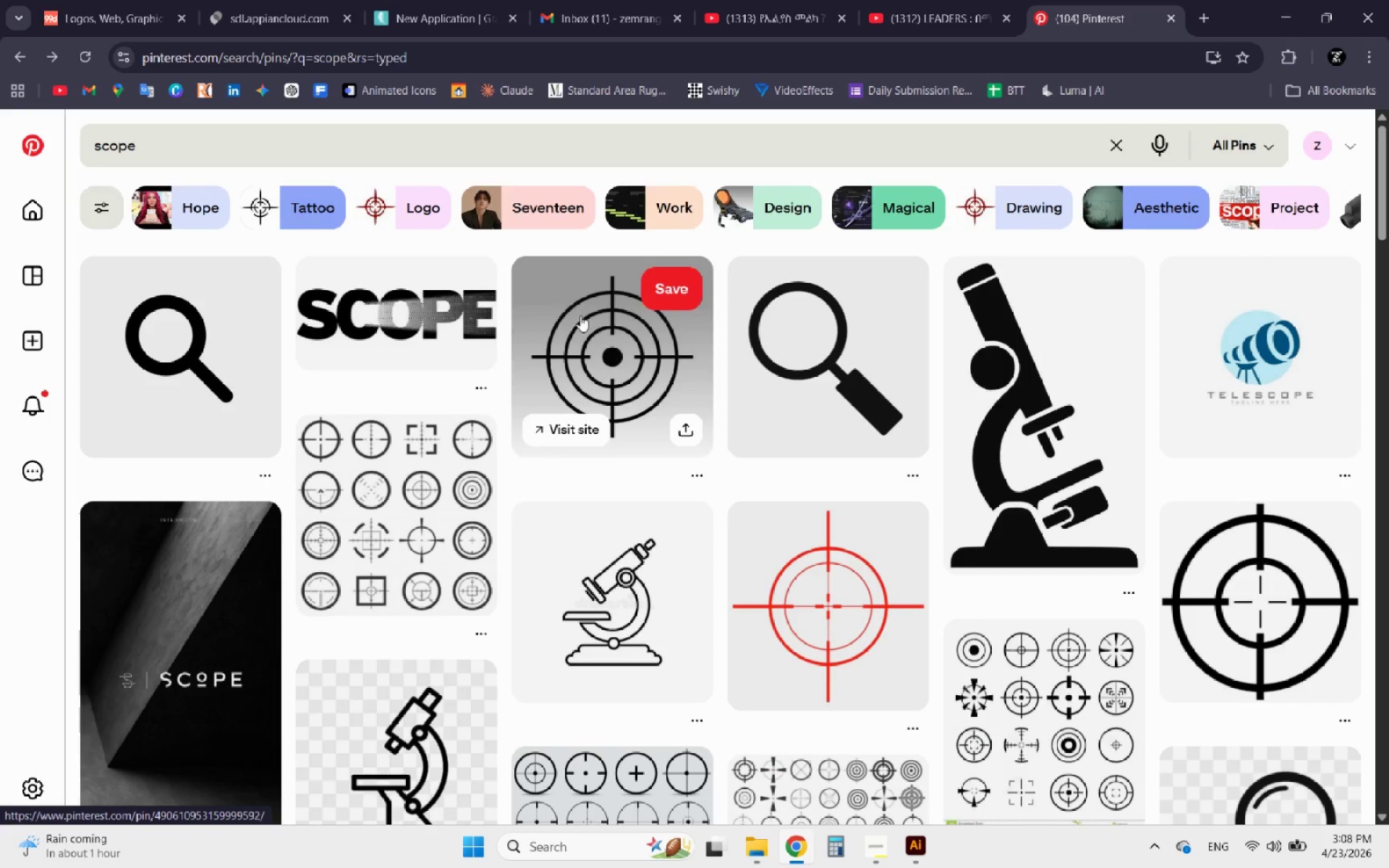 
left_click_drag(start_coordinate=[145, 146], to_coordinate=[59, 159])
 